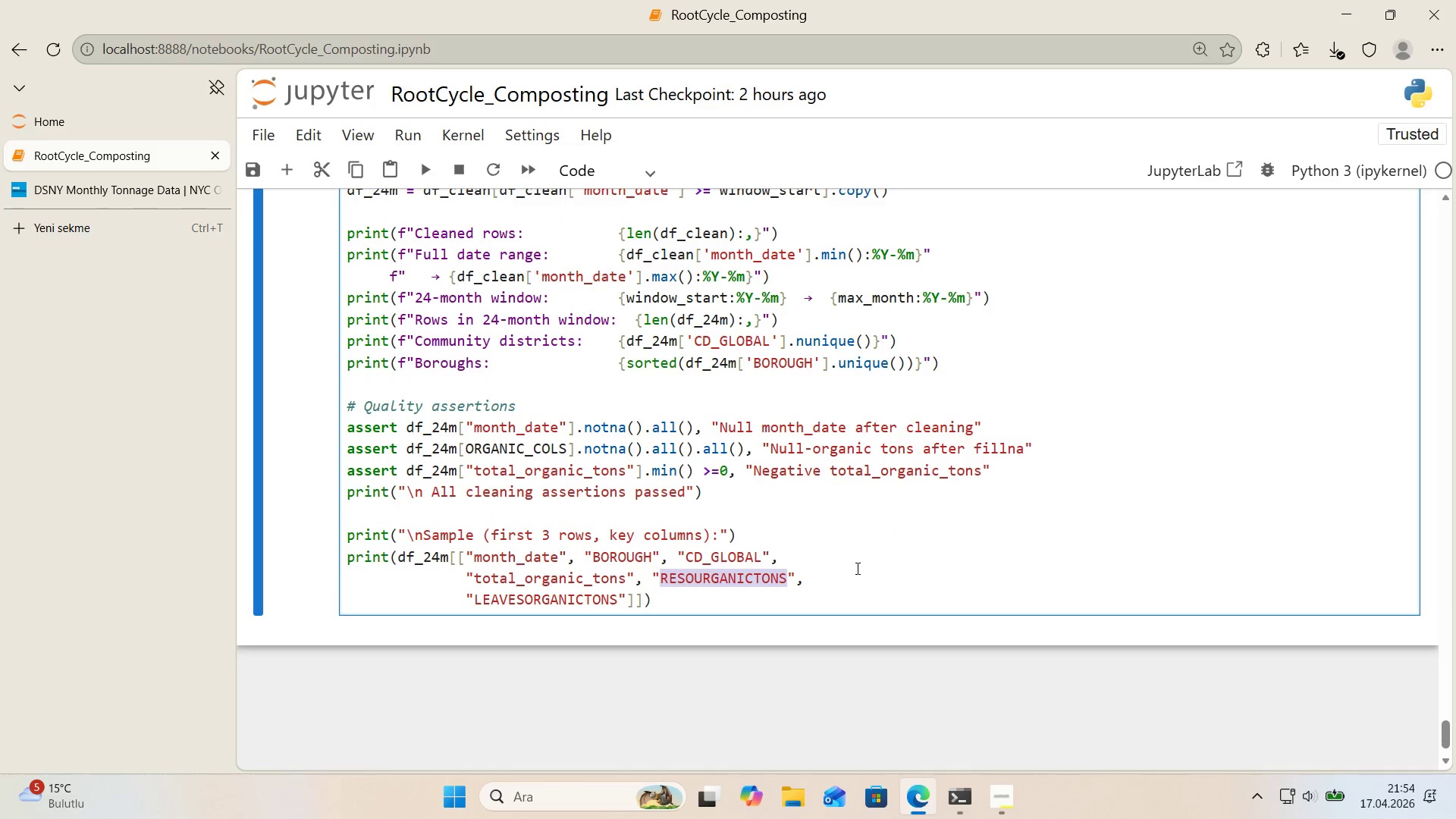 
left_click([856, 568])
 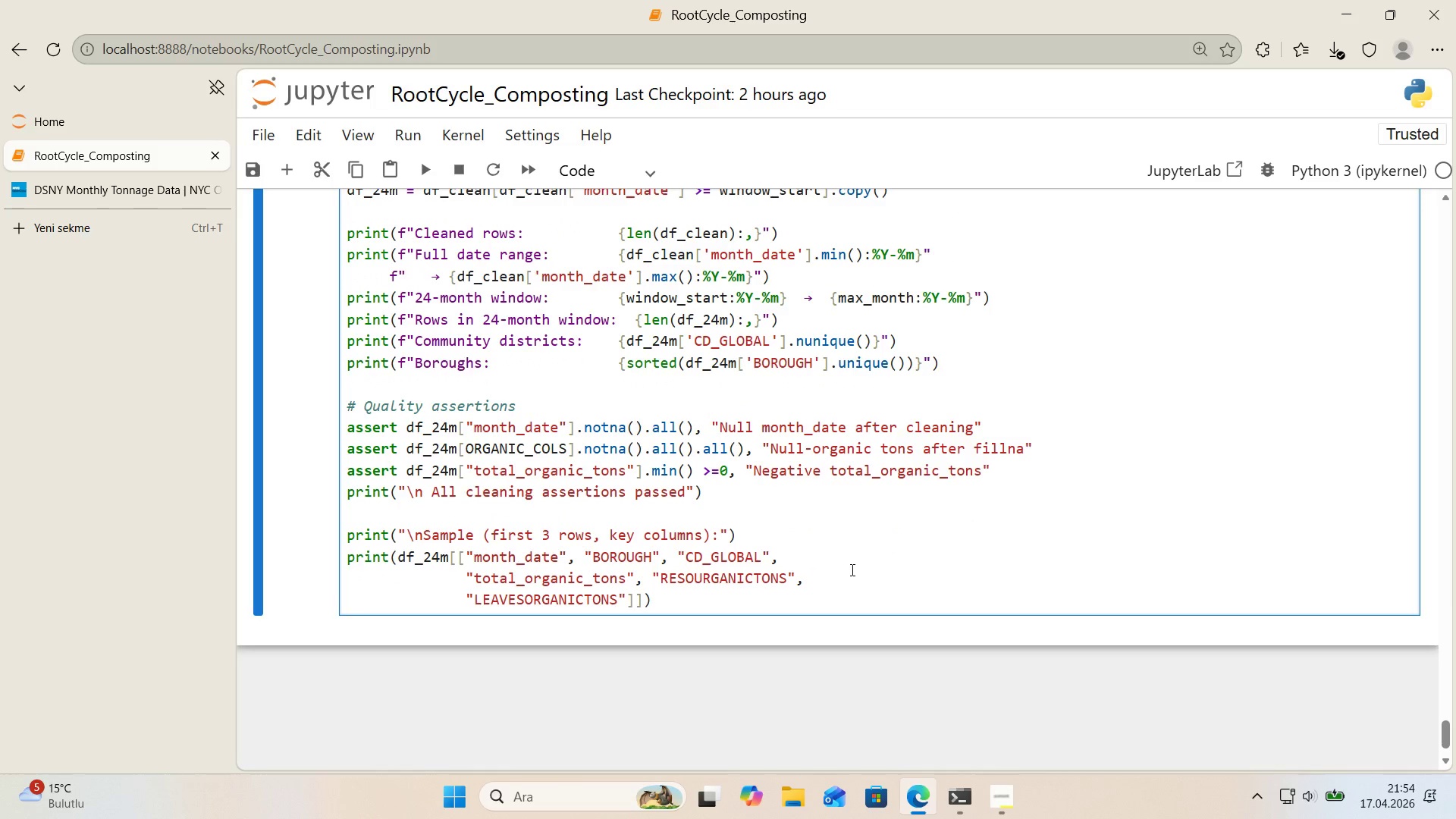 
scroll: coordinate [498, 439], scroll_direction: up, amount: 15.0
 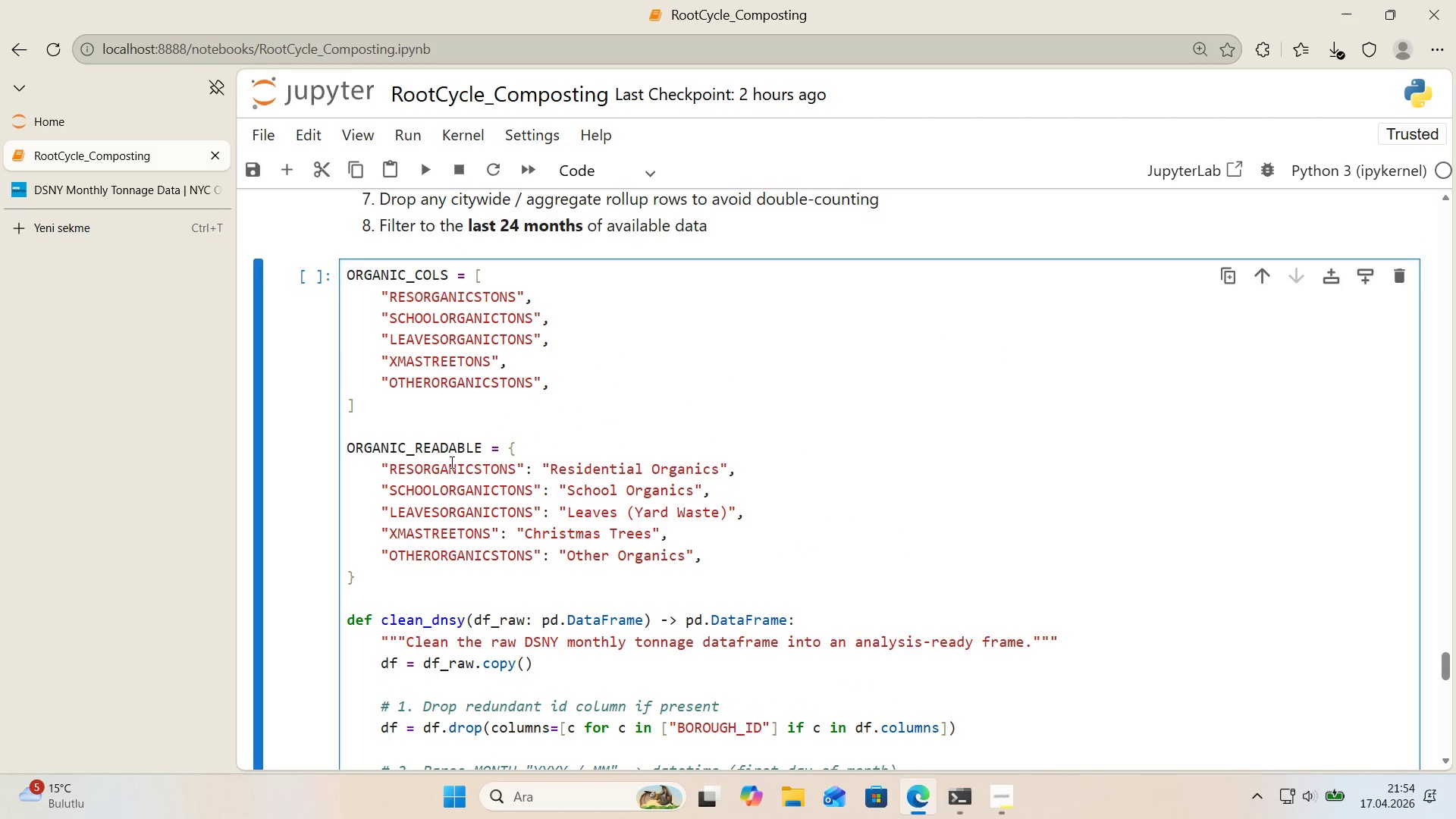 
double_click([448, 467])
 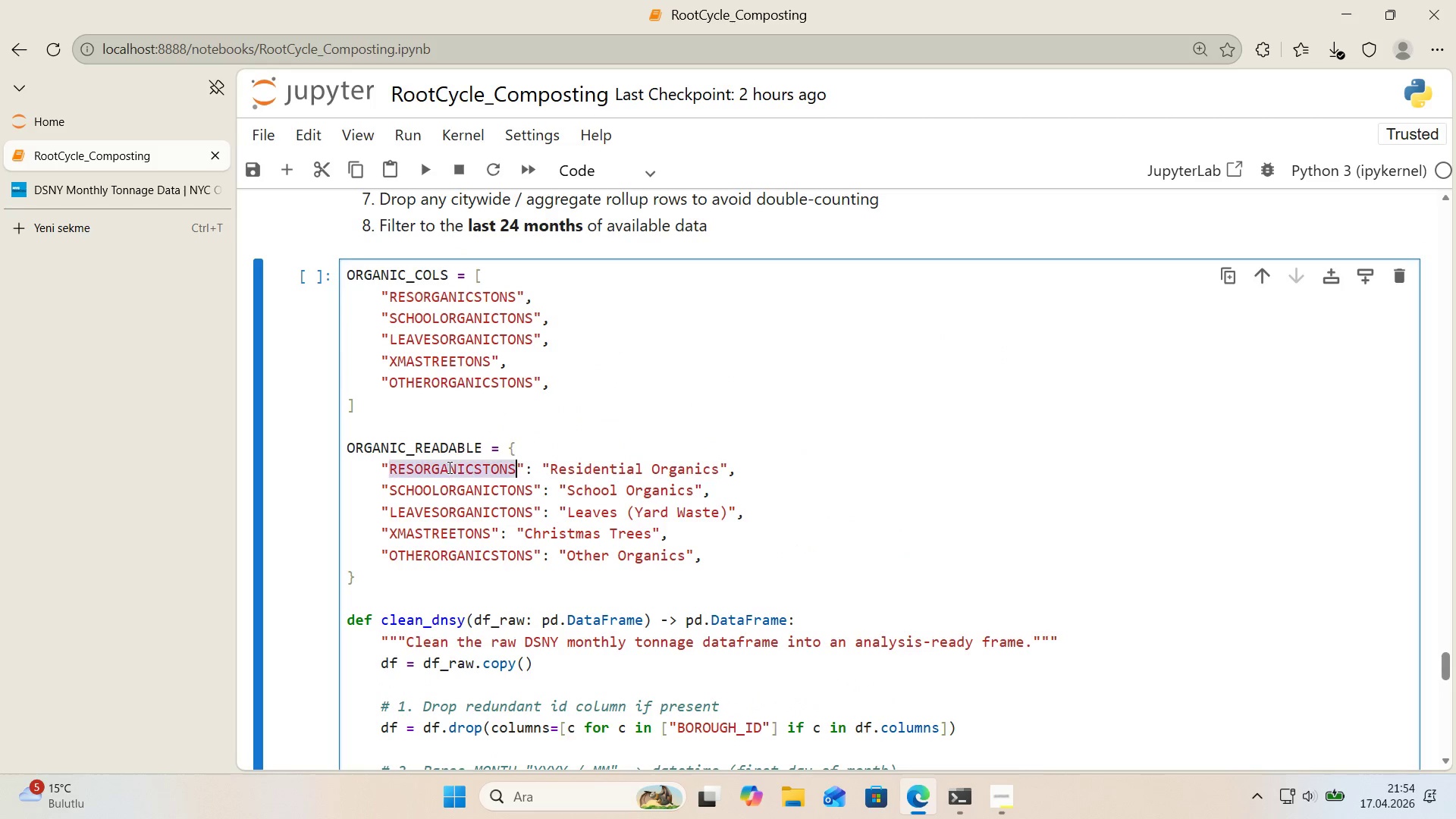 
key(Control+ControlLeft)
 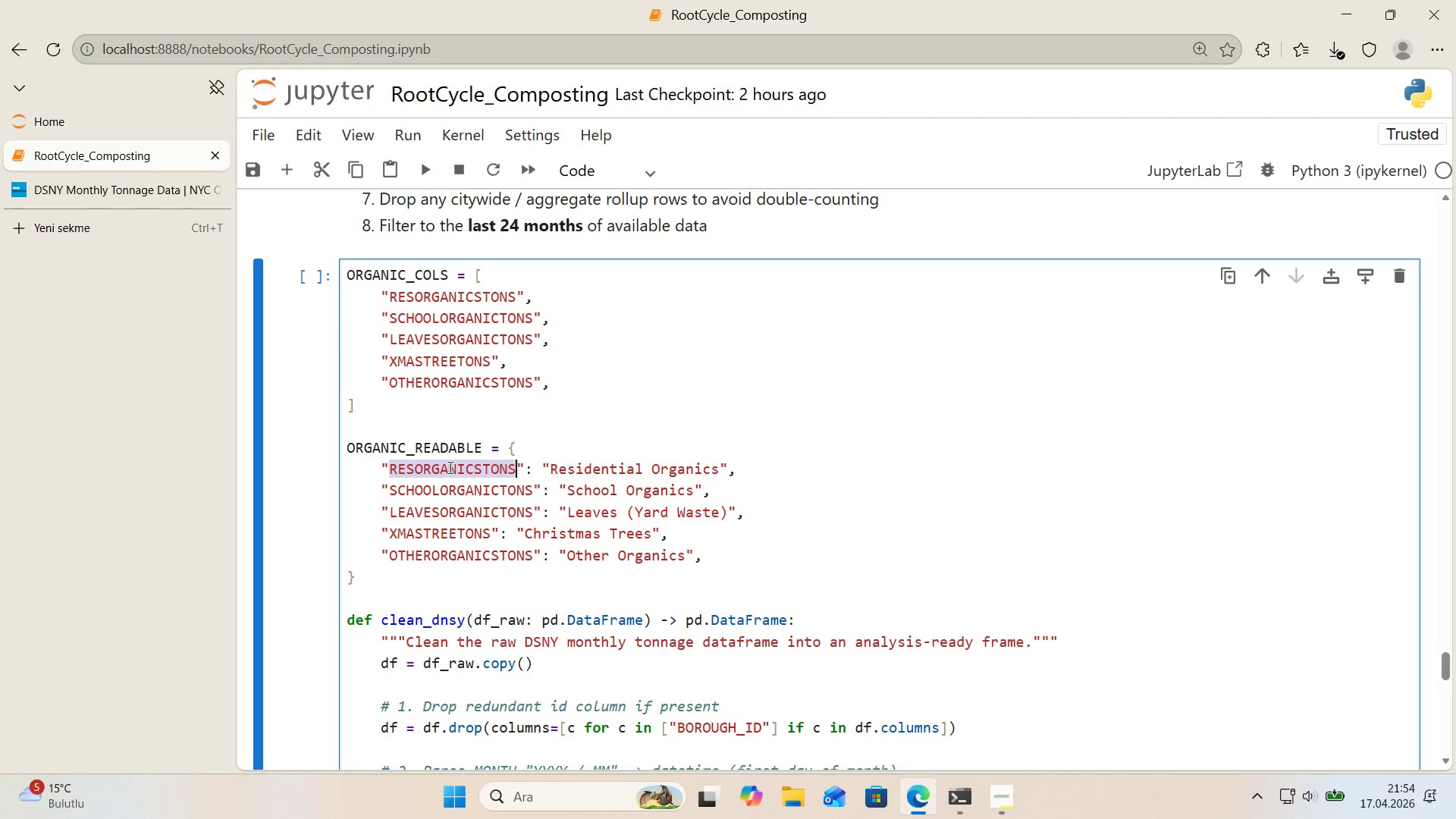 
key(Control+C)
 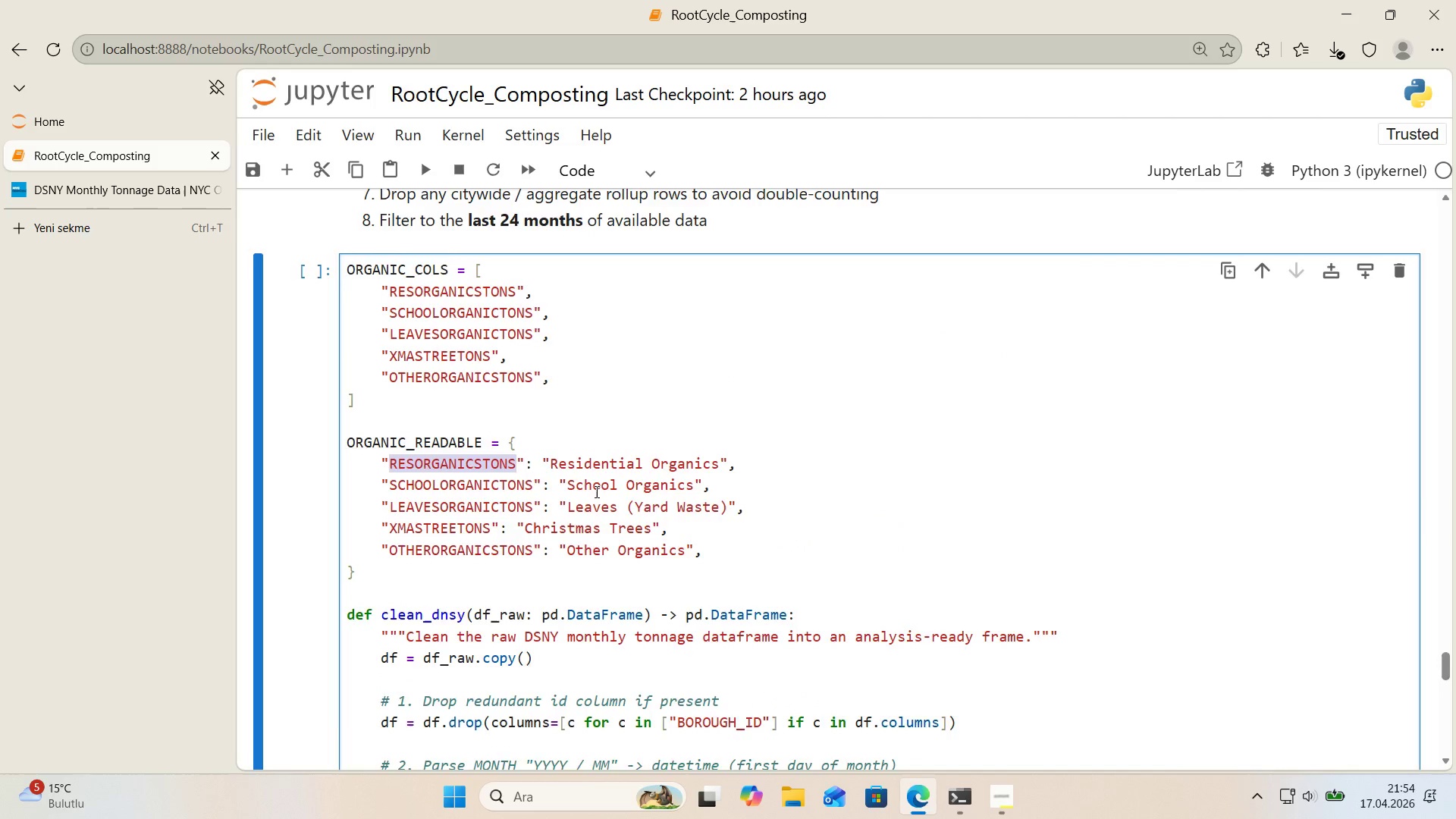 
scroll: coordinate [595, 491], scroll_direction: down, amount: 15.0
 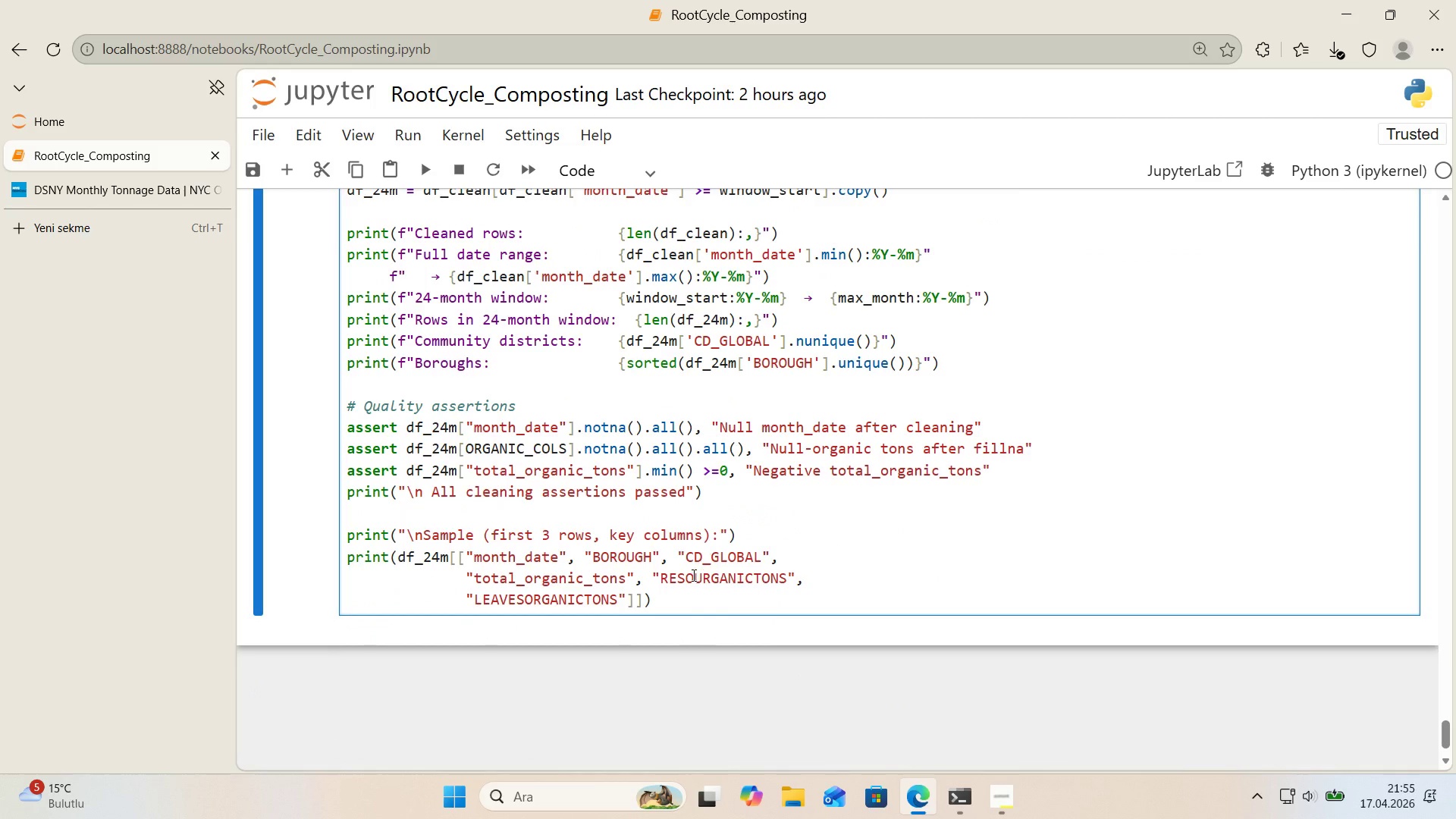 
double_click([692, 575])
 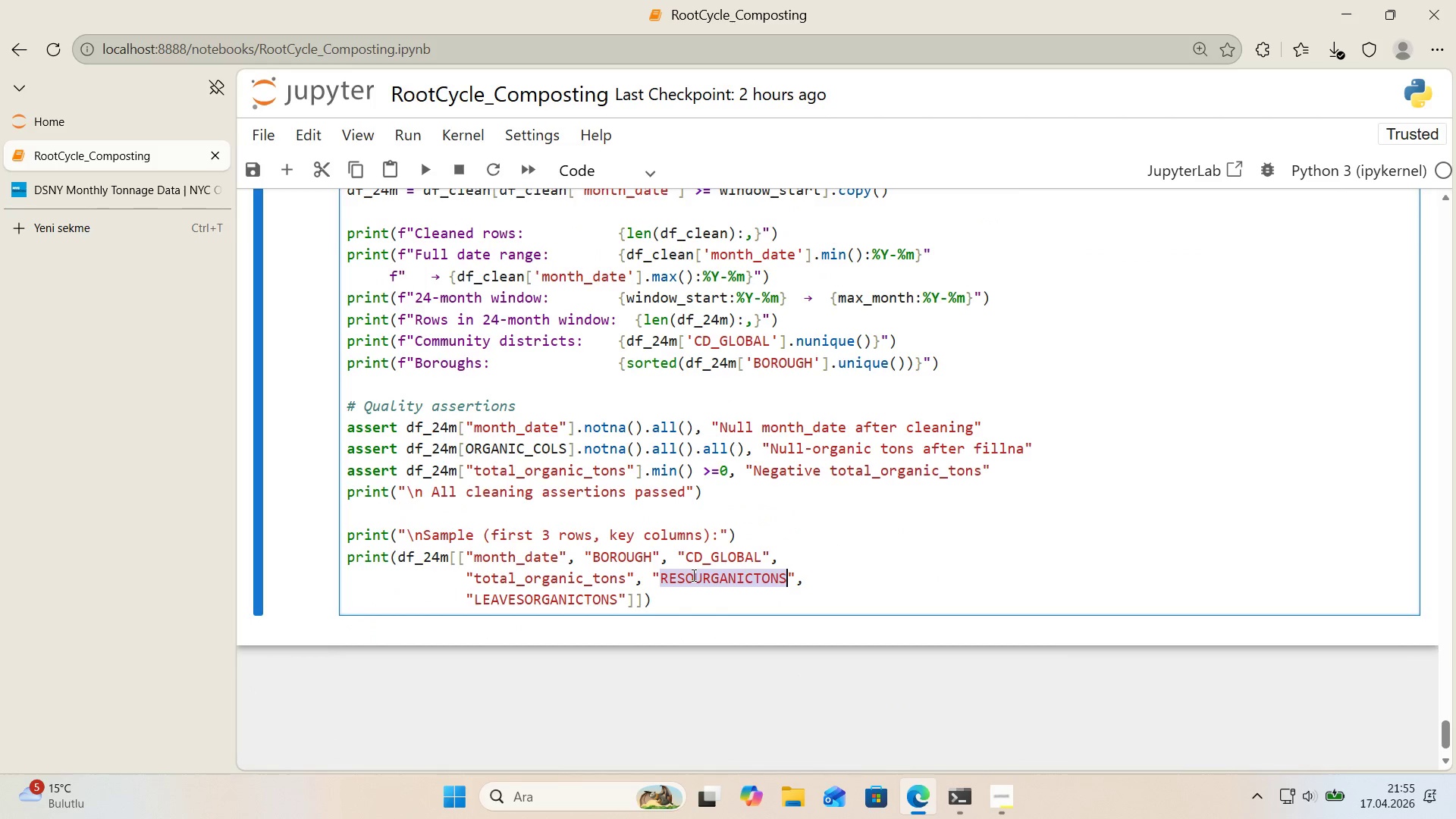 
key(Control+V)
 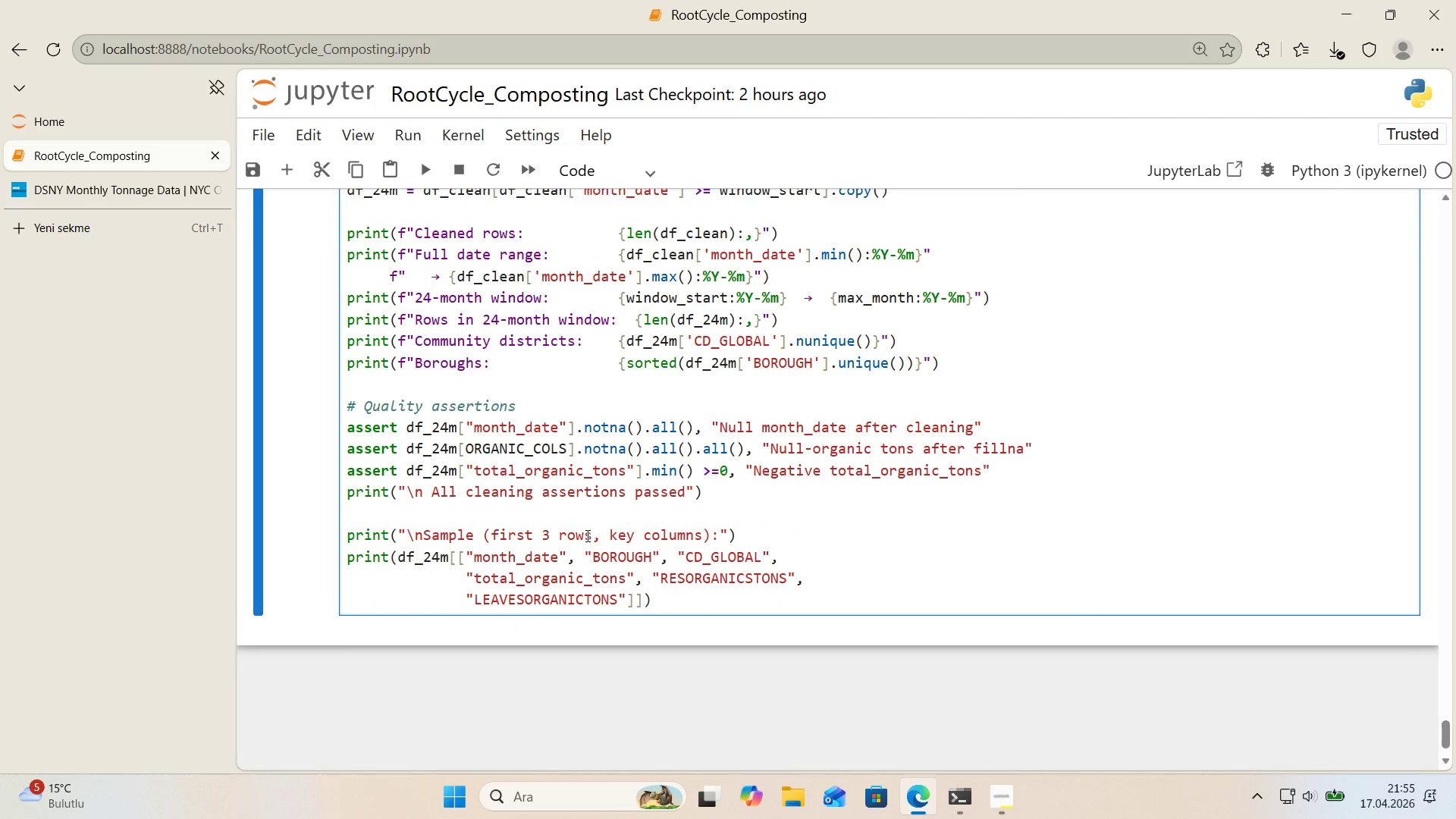 
scroll: coordinate [585, 535], scroll_direction: down, amount: 1.0
 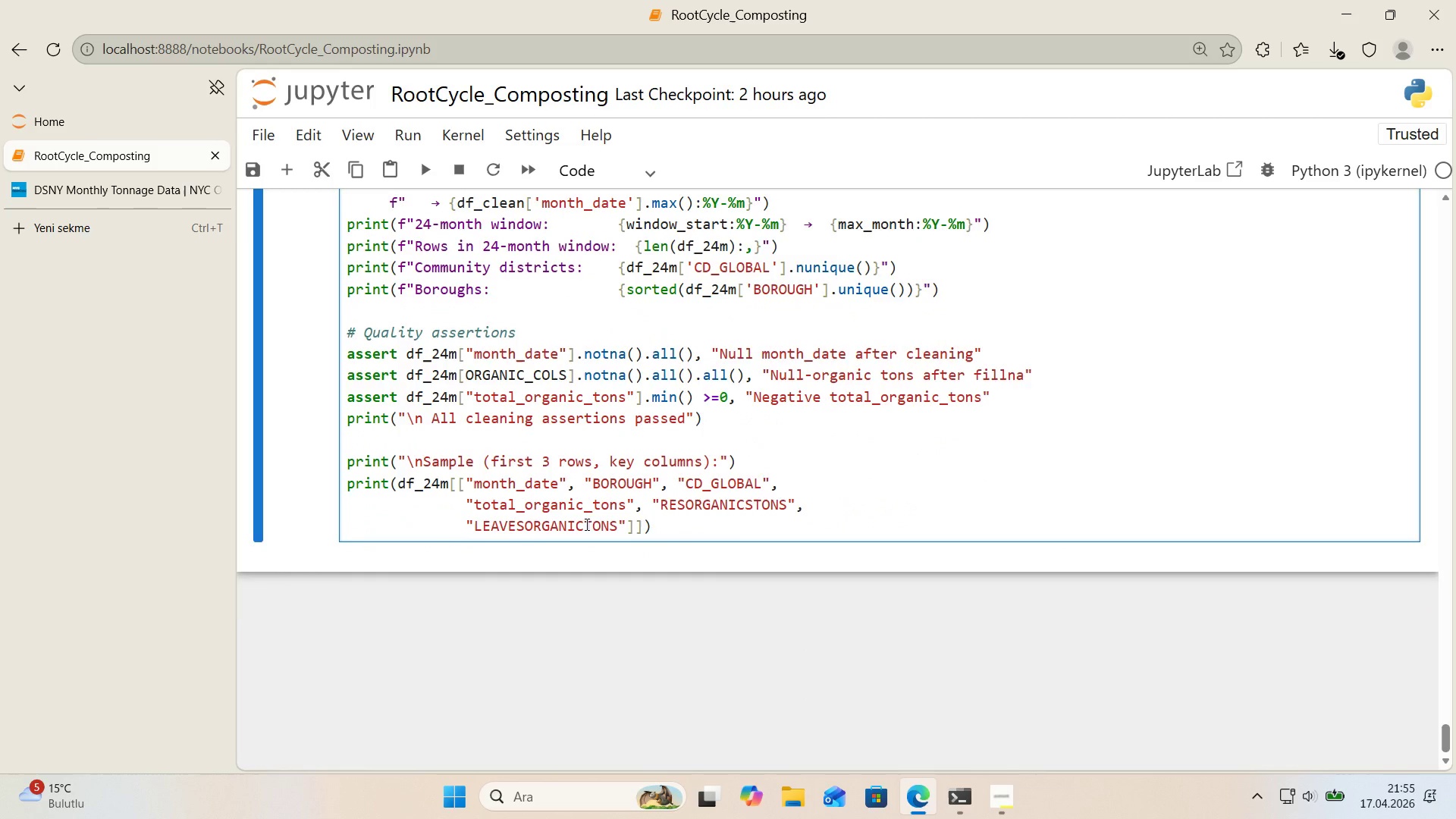 
scroll: coordinate [579, 518], scroll_direction: up, amount: 14.0
 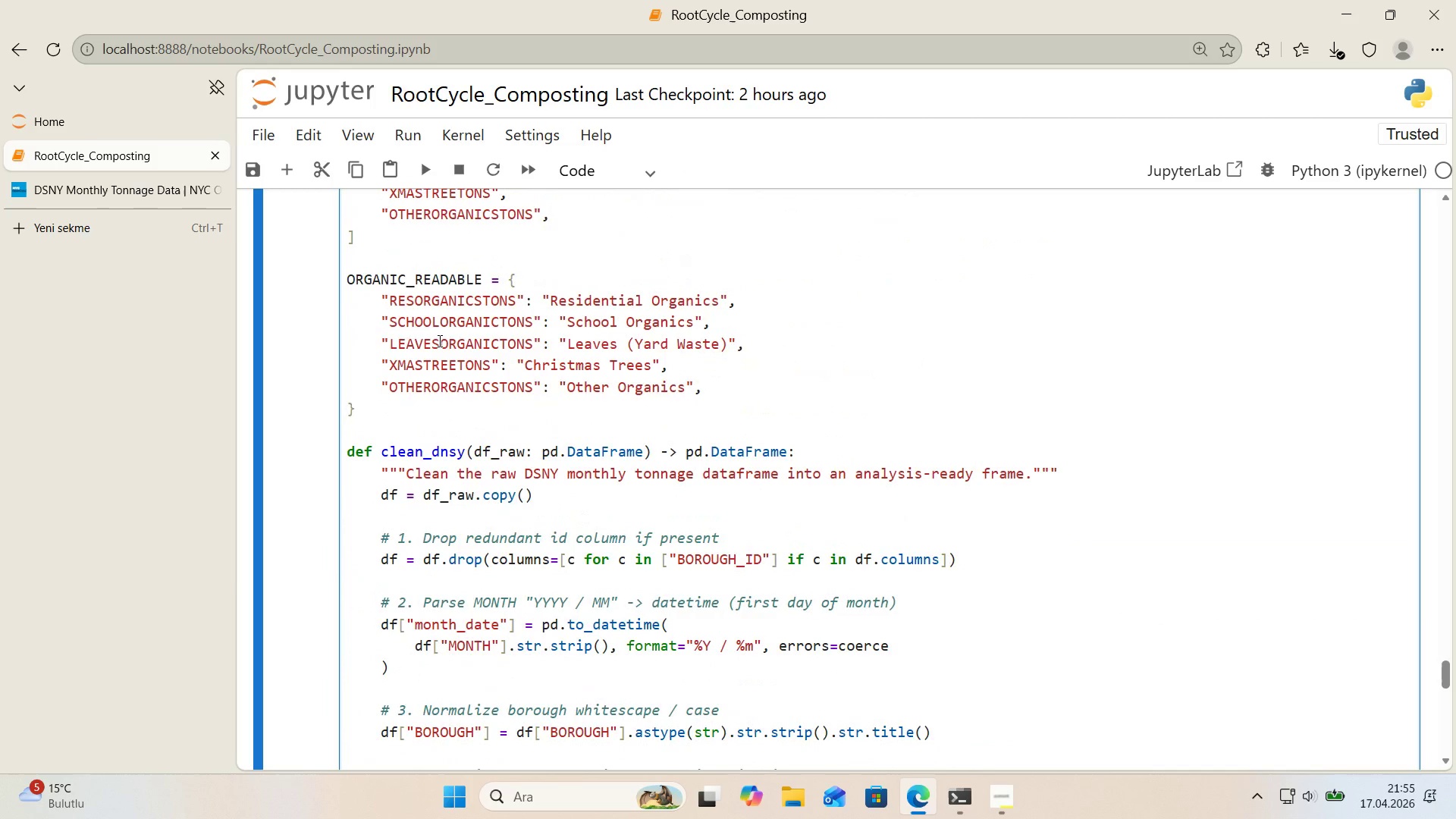 
double_click([438, 340])
 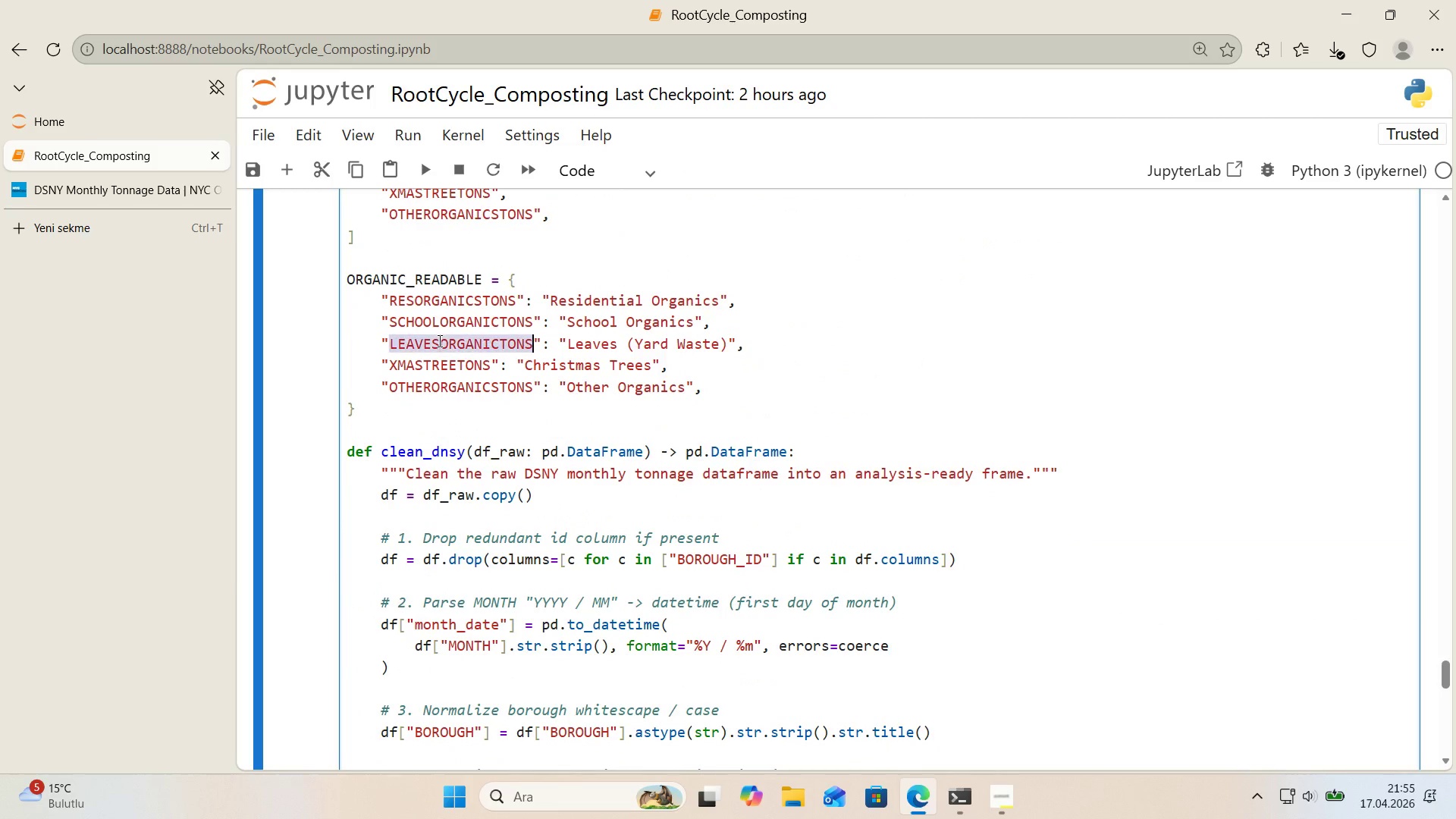 
key(Control+ControlLeft)
 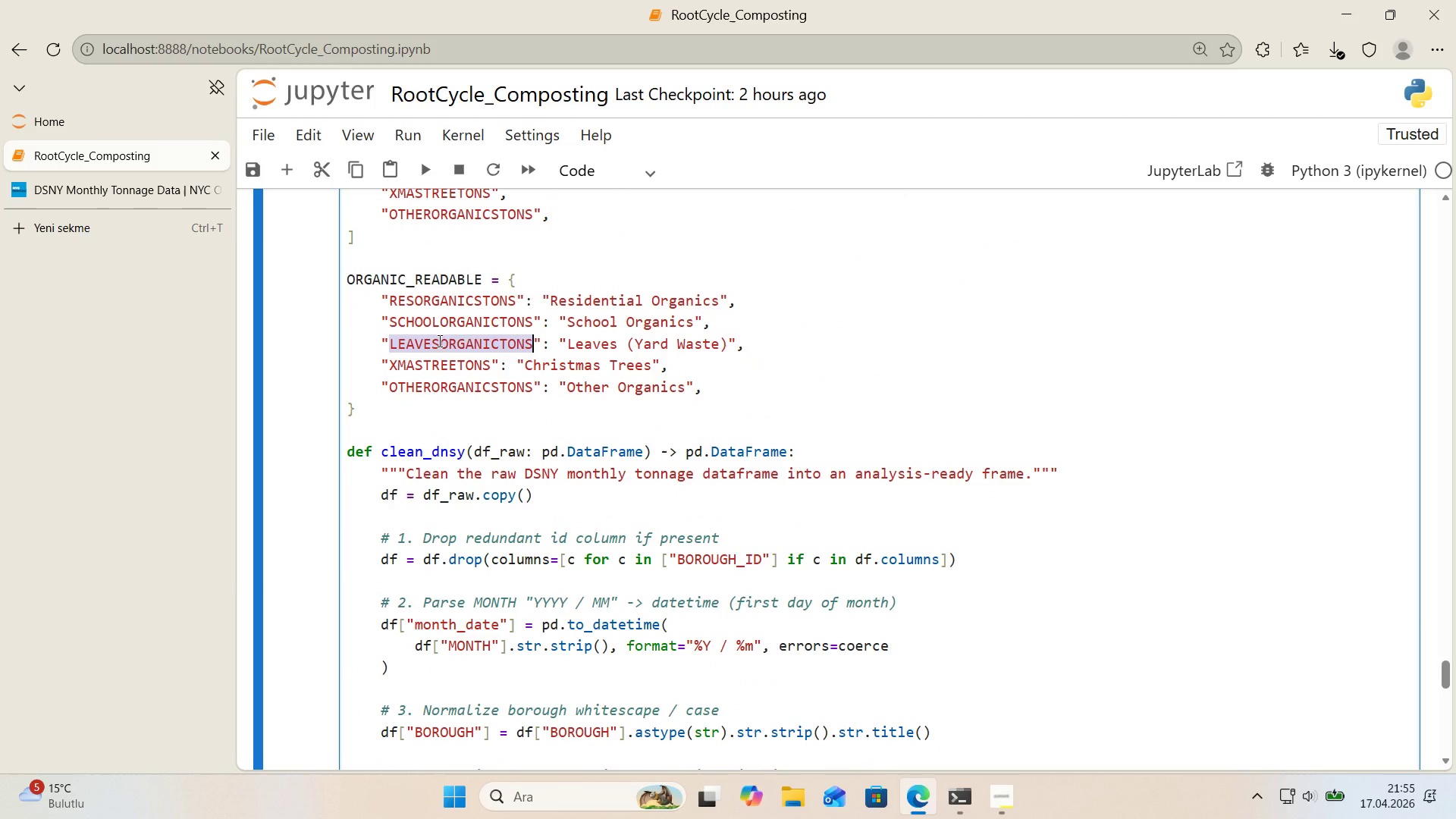 
key(Control+C)
 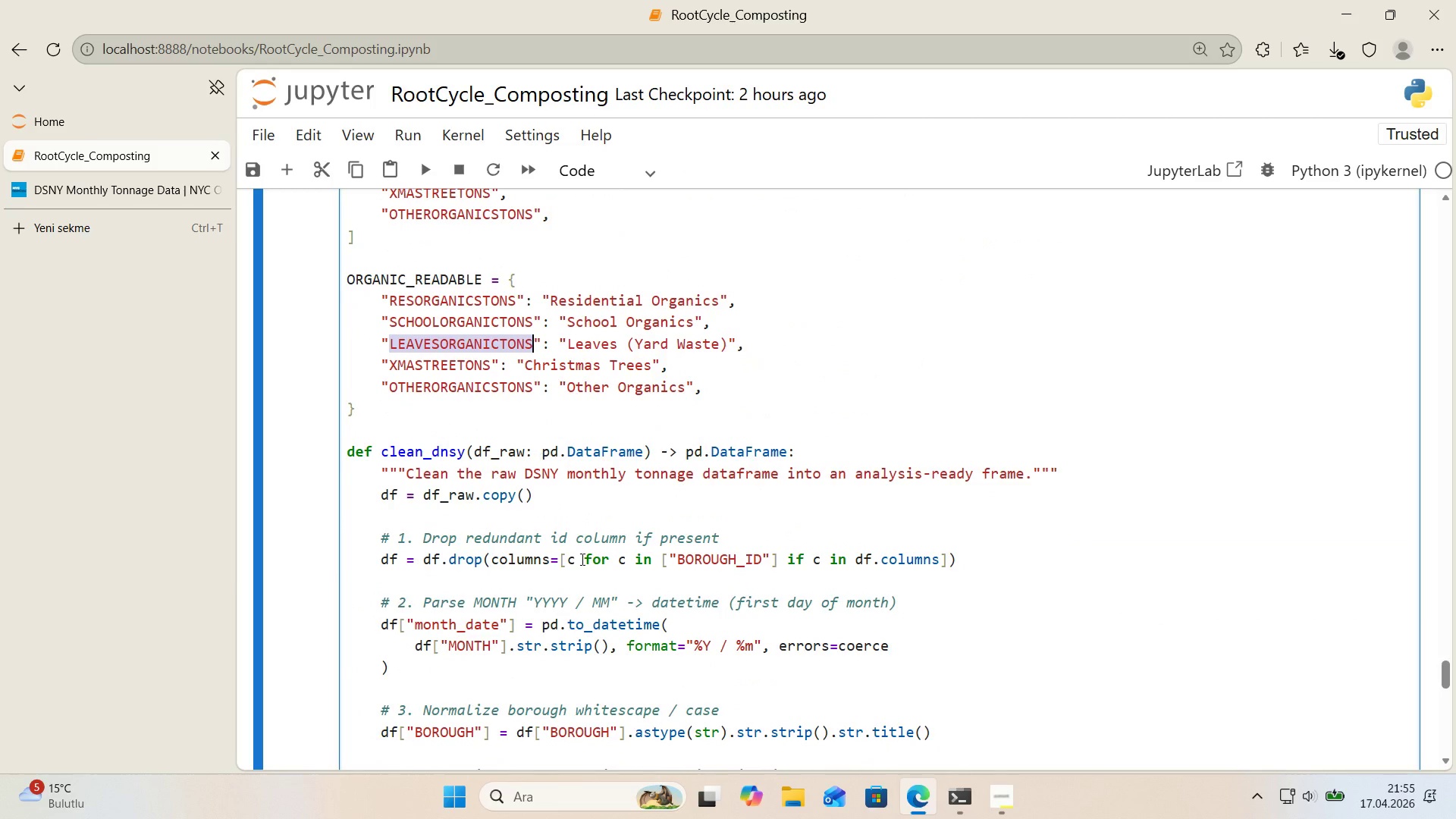 
scroll: coordinate [573, 554], scroll_direction: down, amount: 14.0
 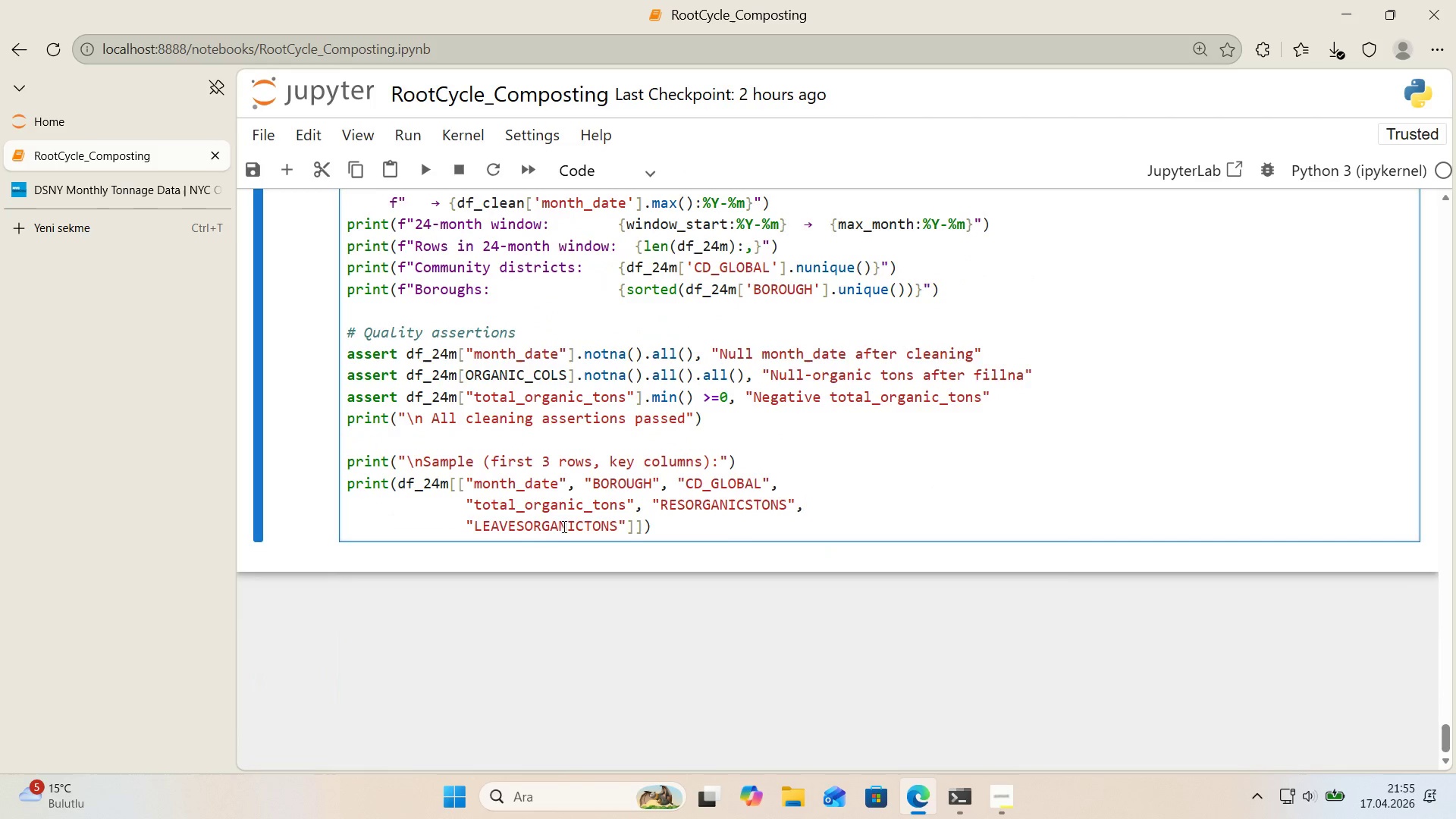 
double_click([563, 526])
 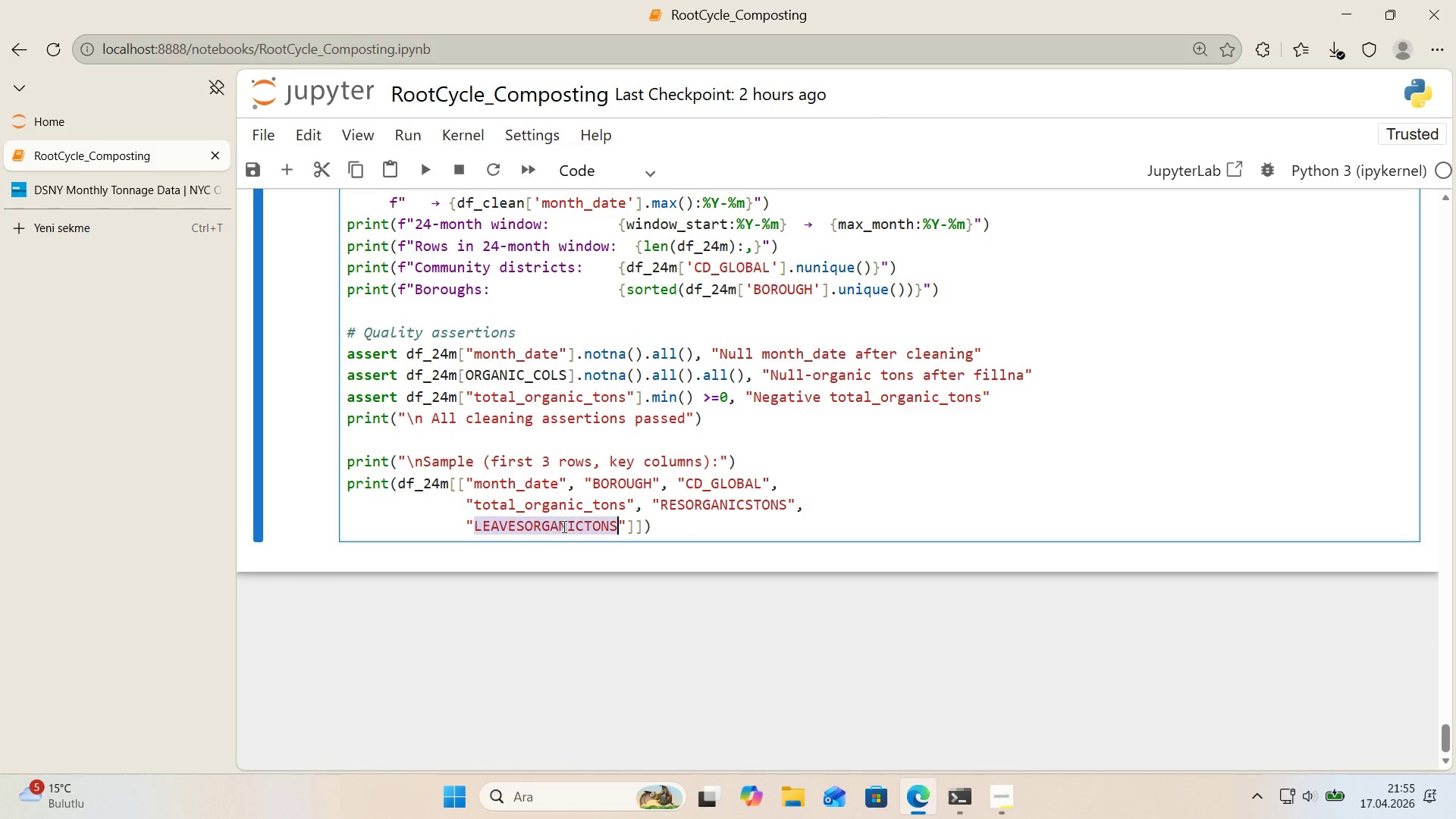 
key(Control+V)
 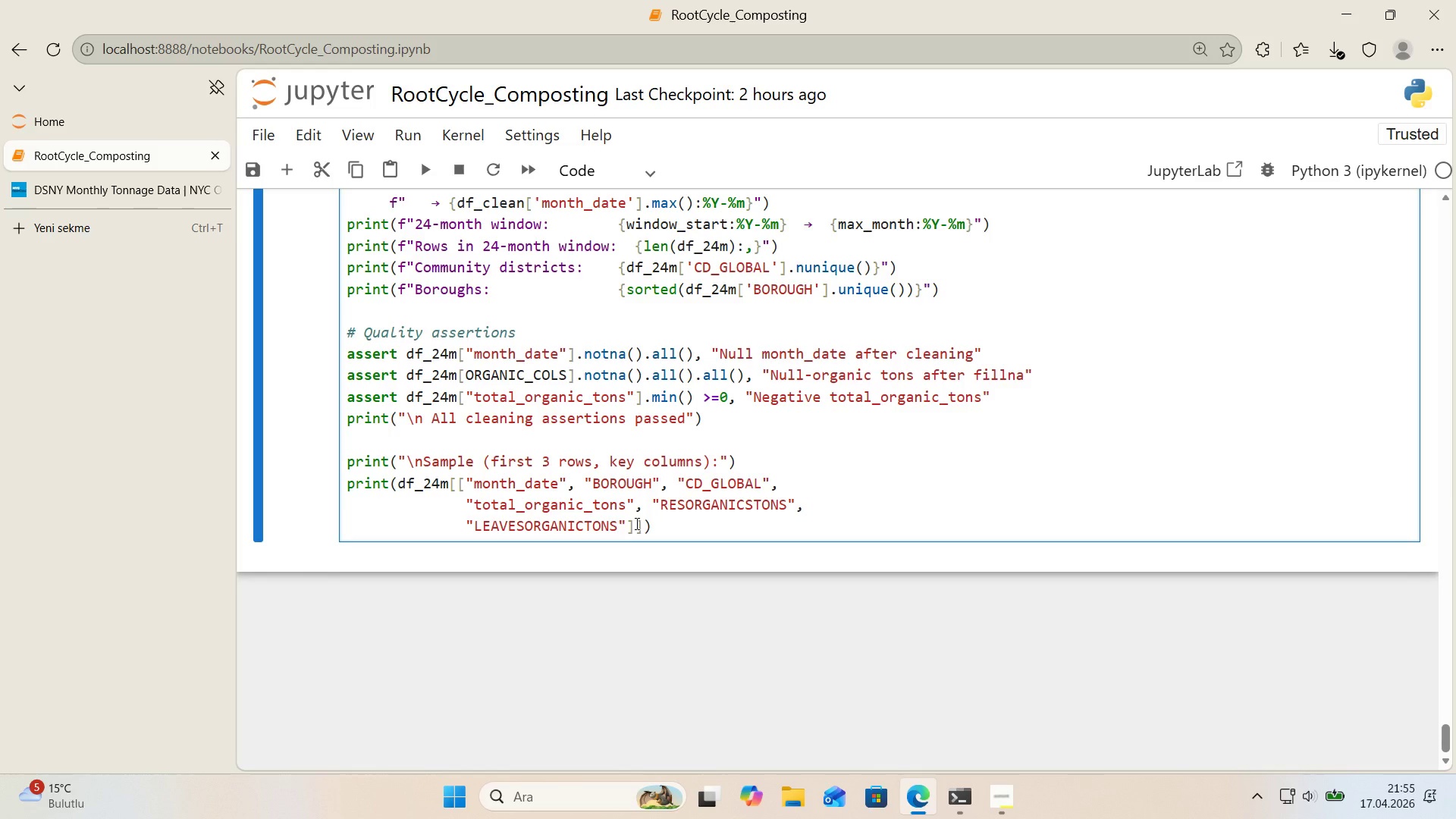 
left_click([646, 526])
 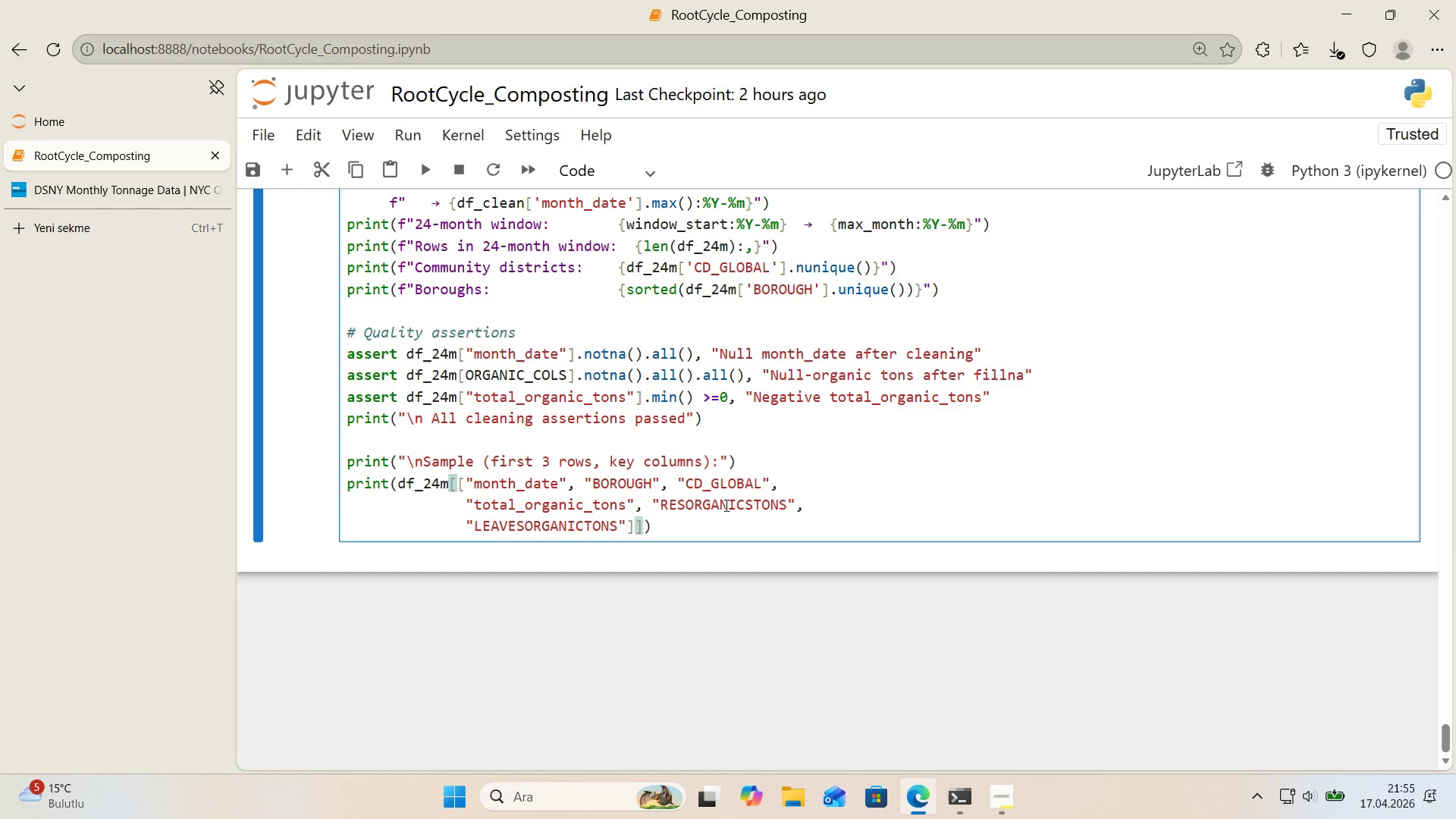 
type(.head*()
 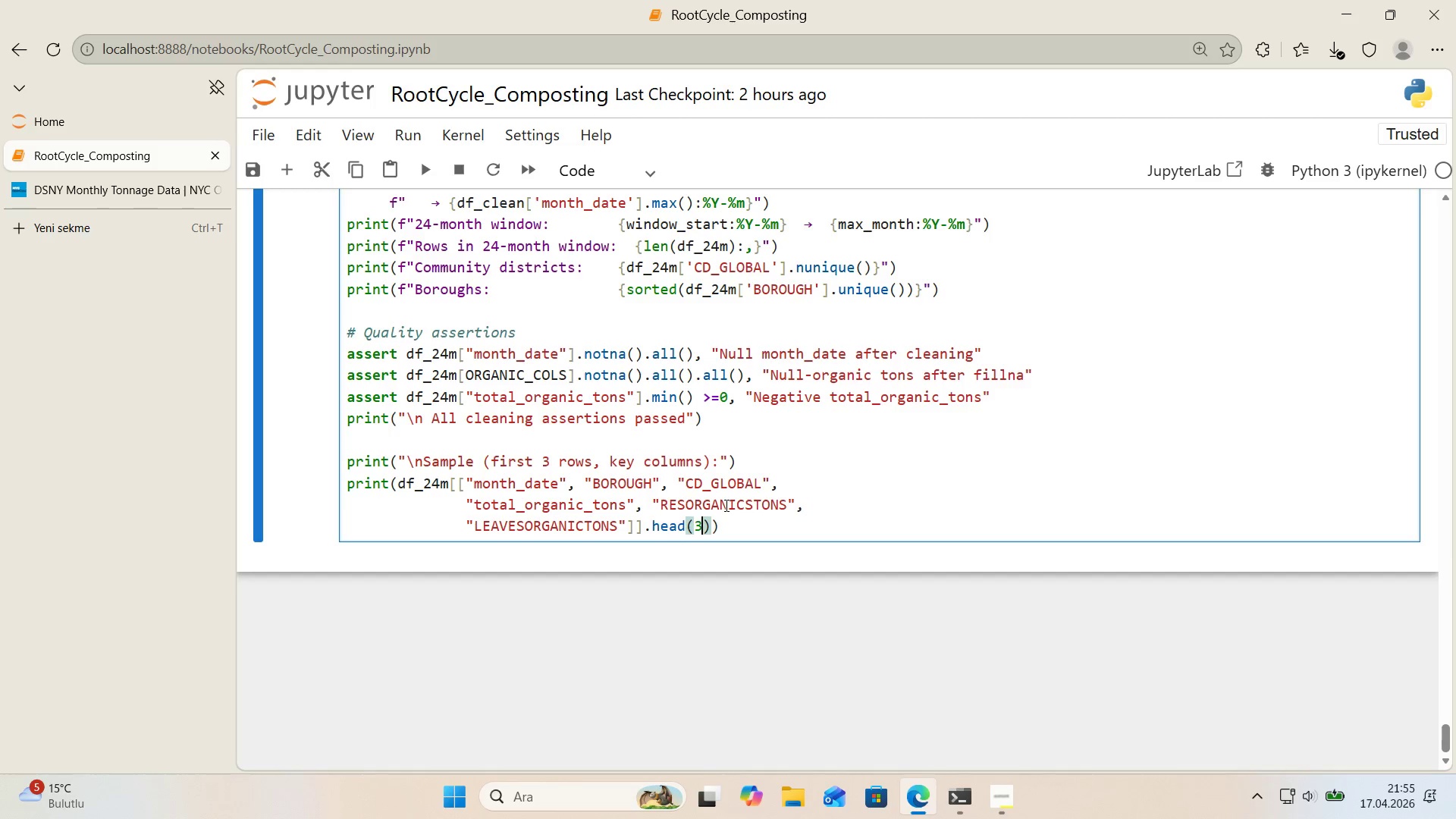 
 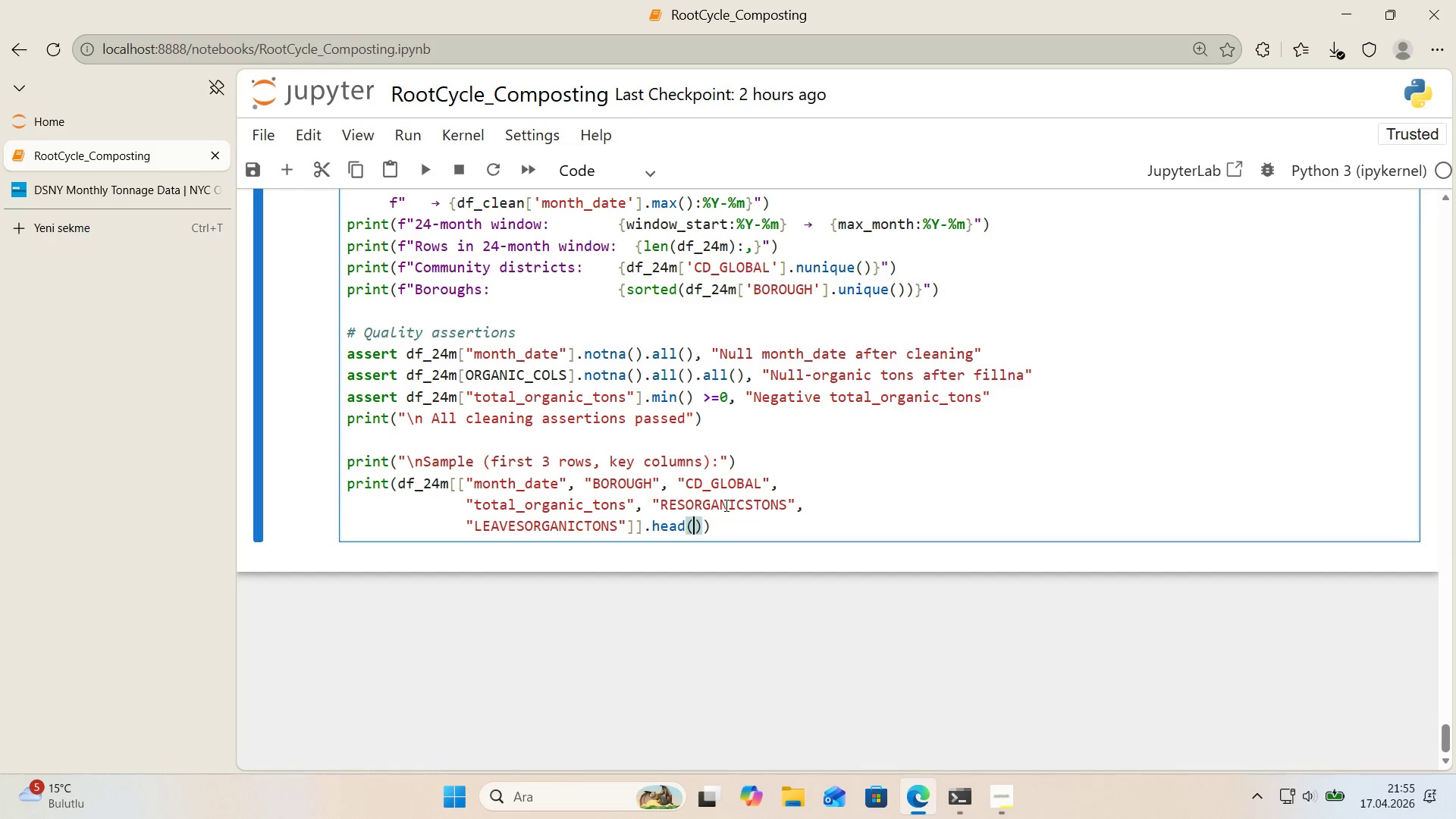 
key(ArrowLeft)
 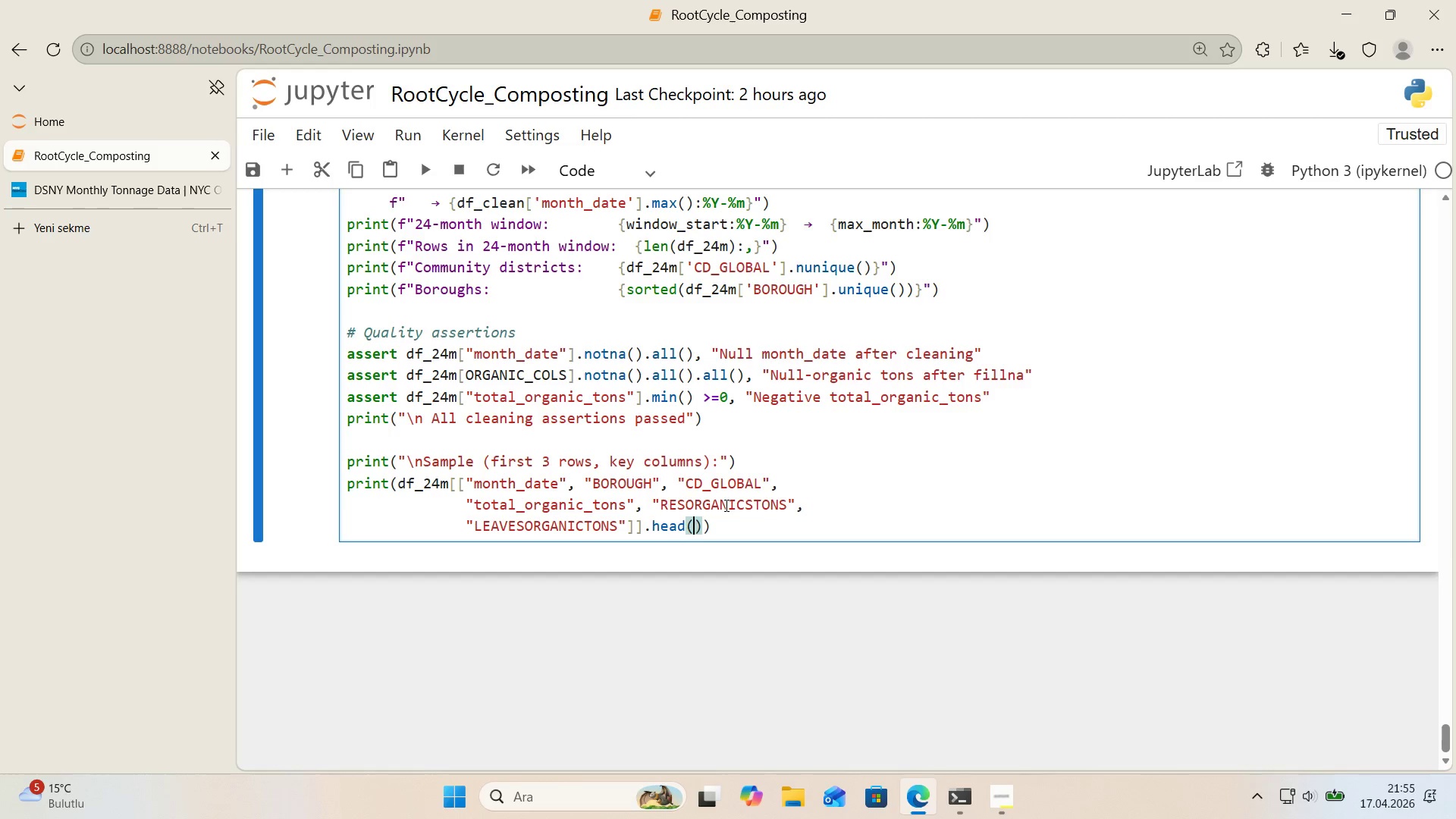 
key(3)
 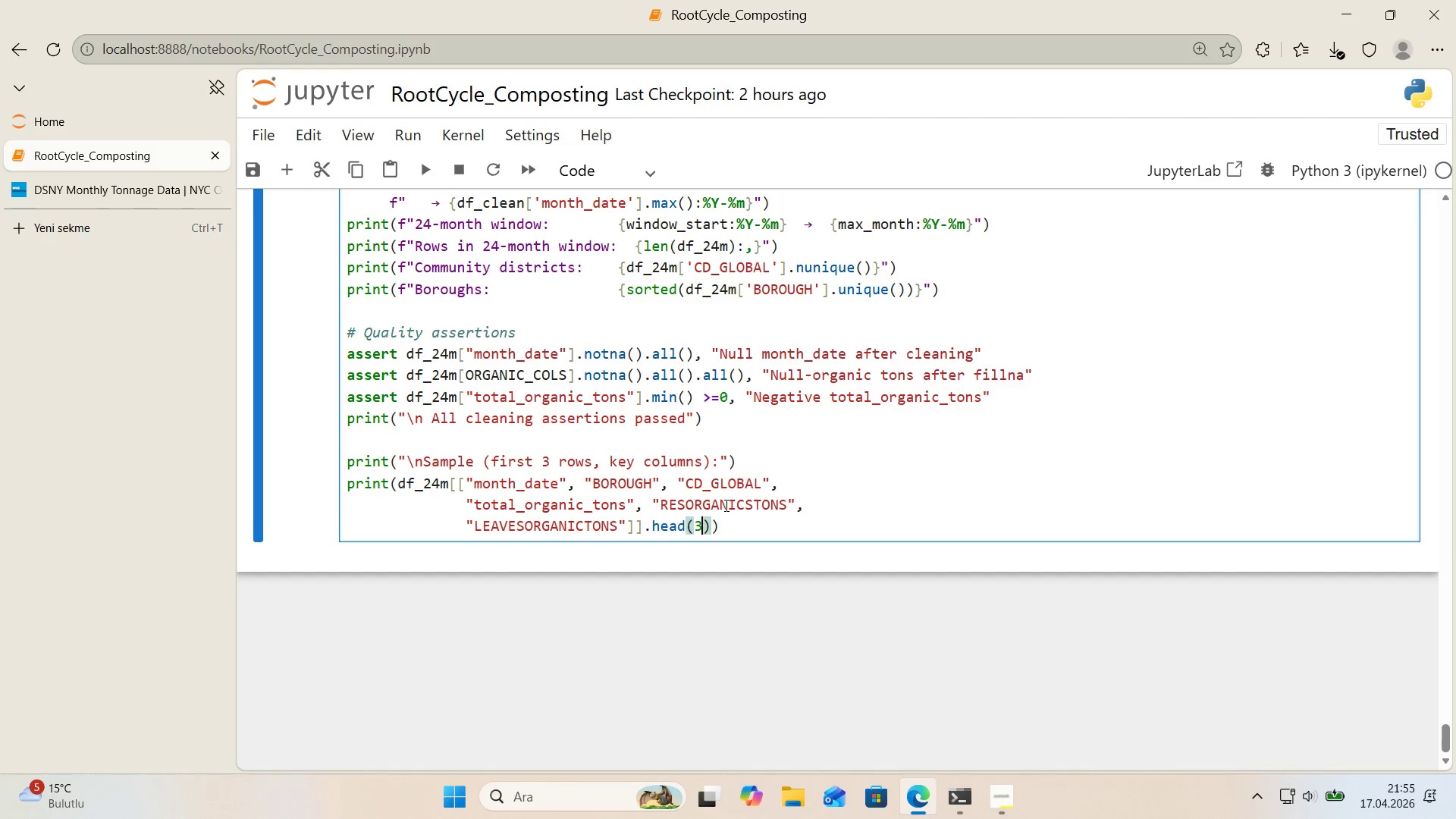 
key(ArrowRight)
 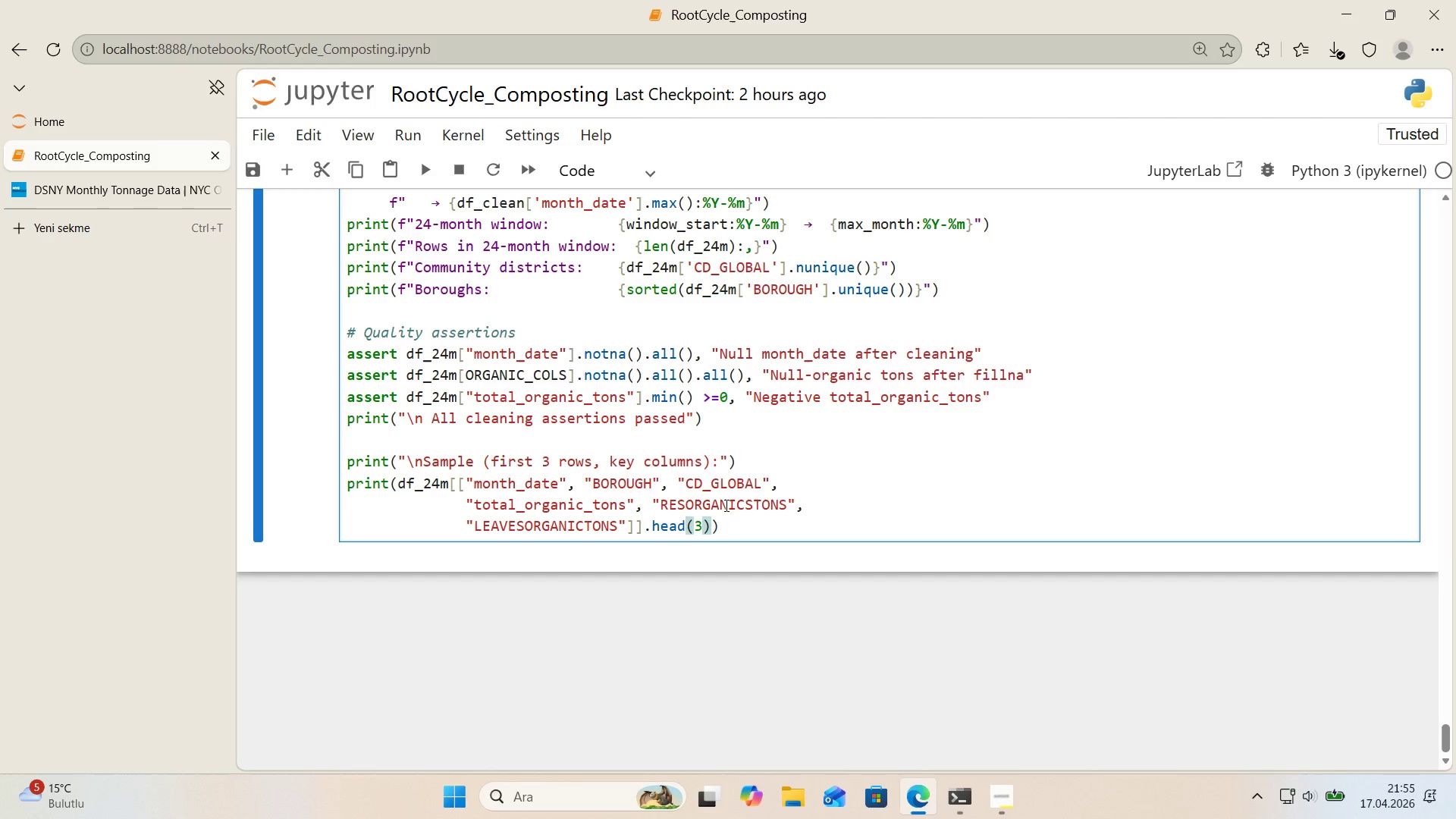 
type(.to_str'ng*()
 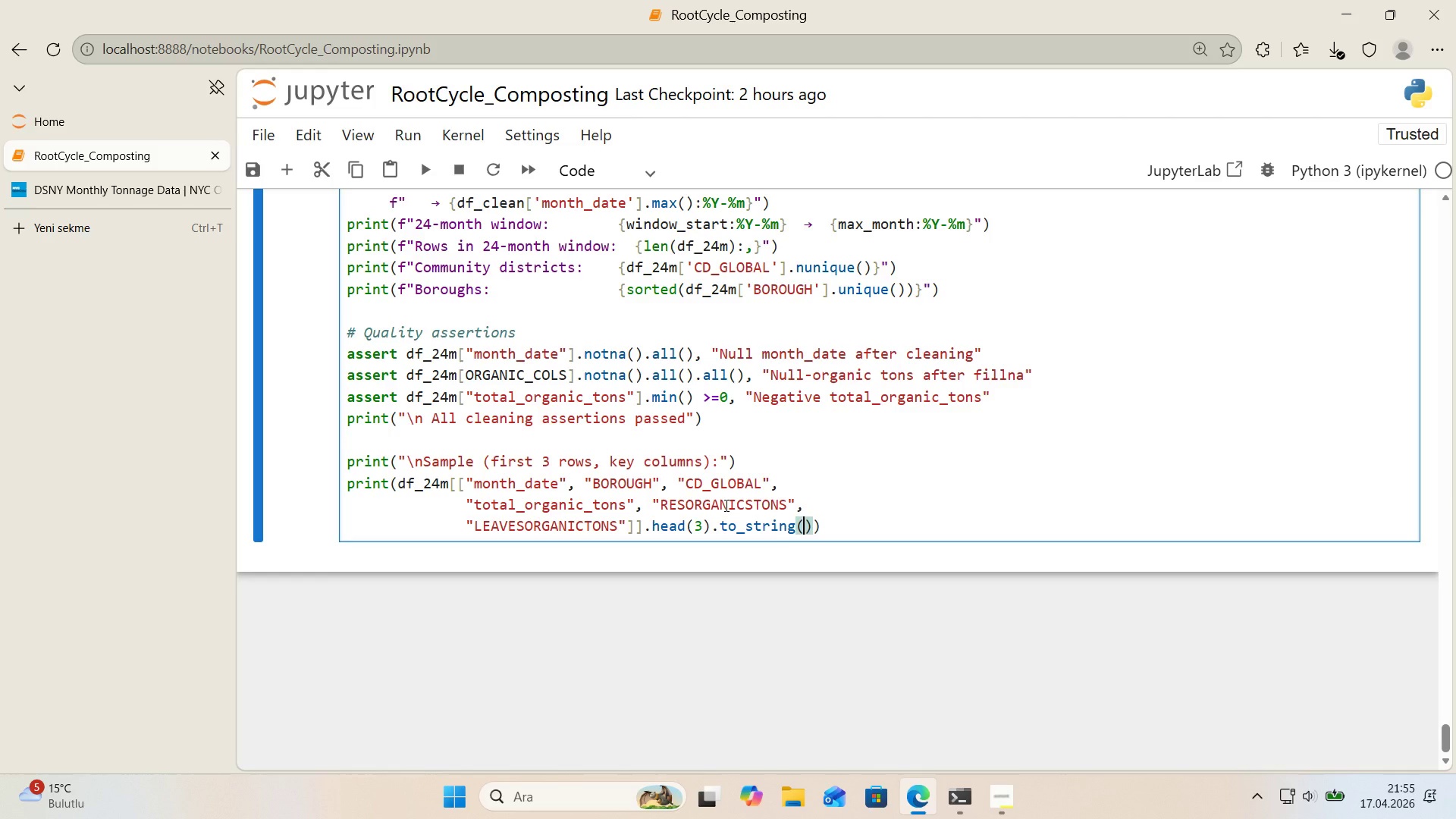 
 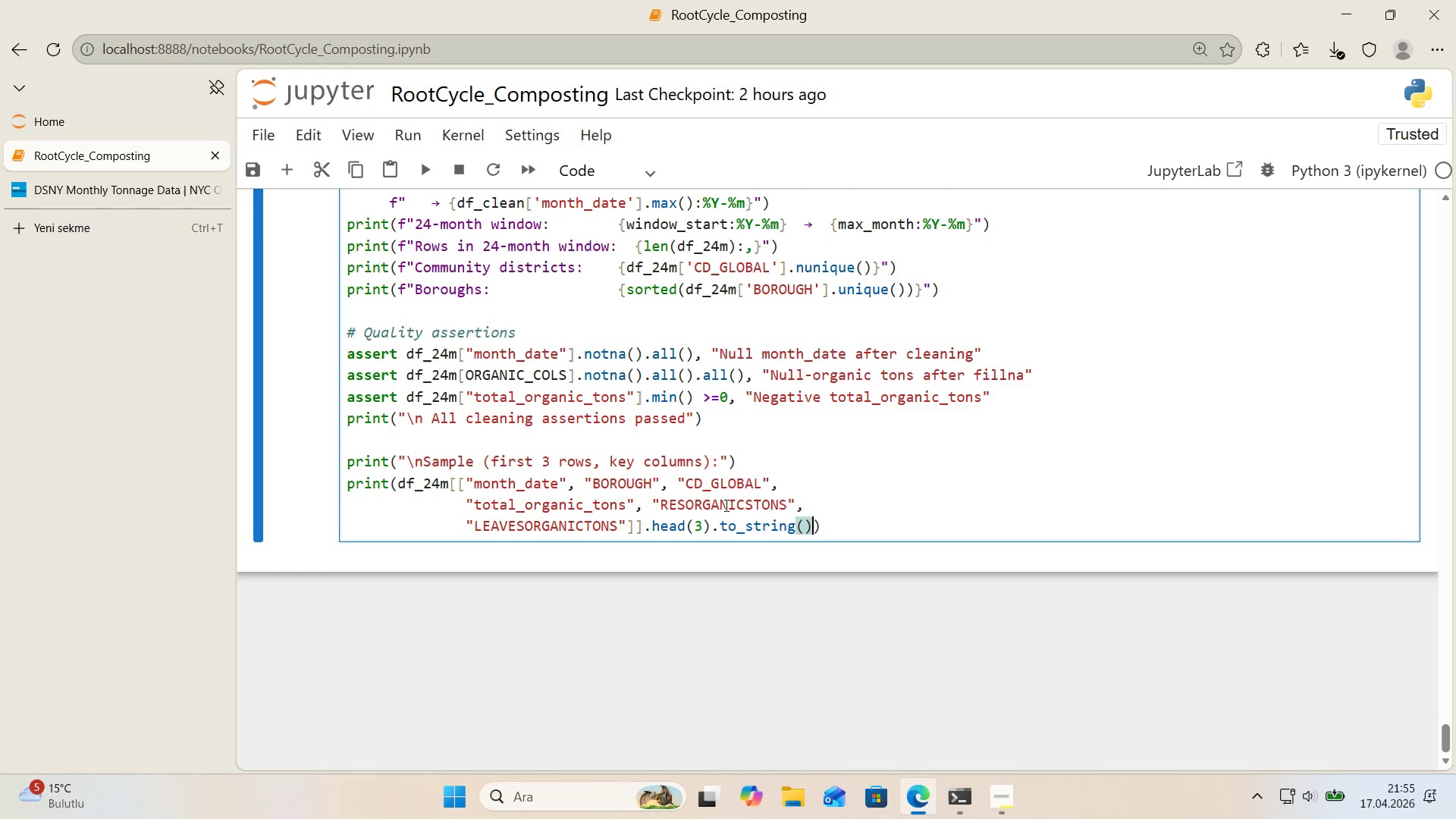 
key(ArrowLeft)
 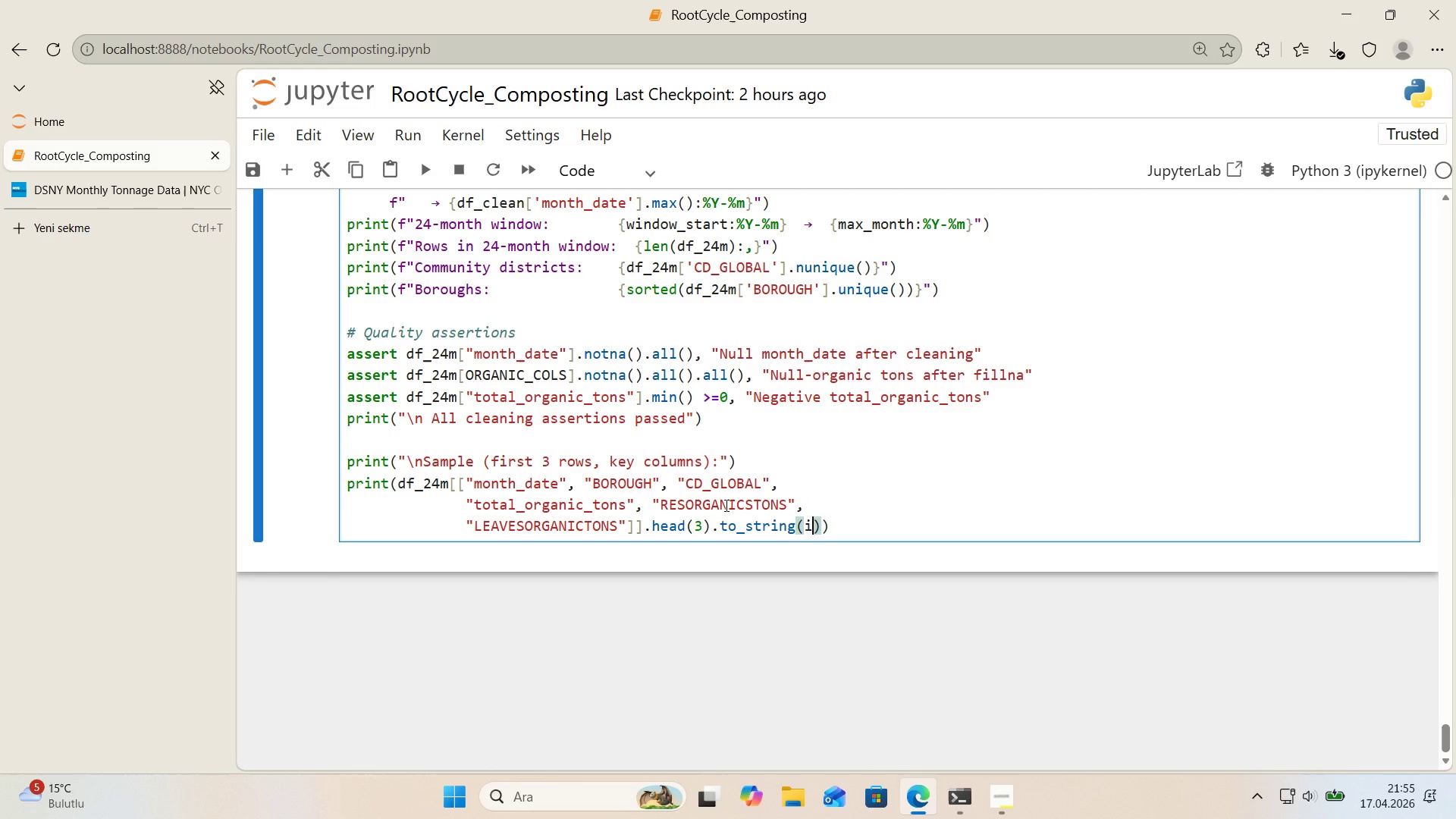 
type('ndex)False)
 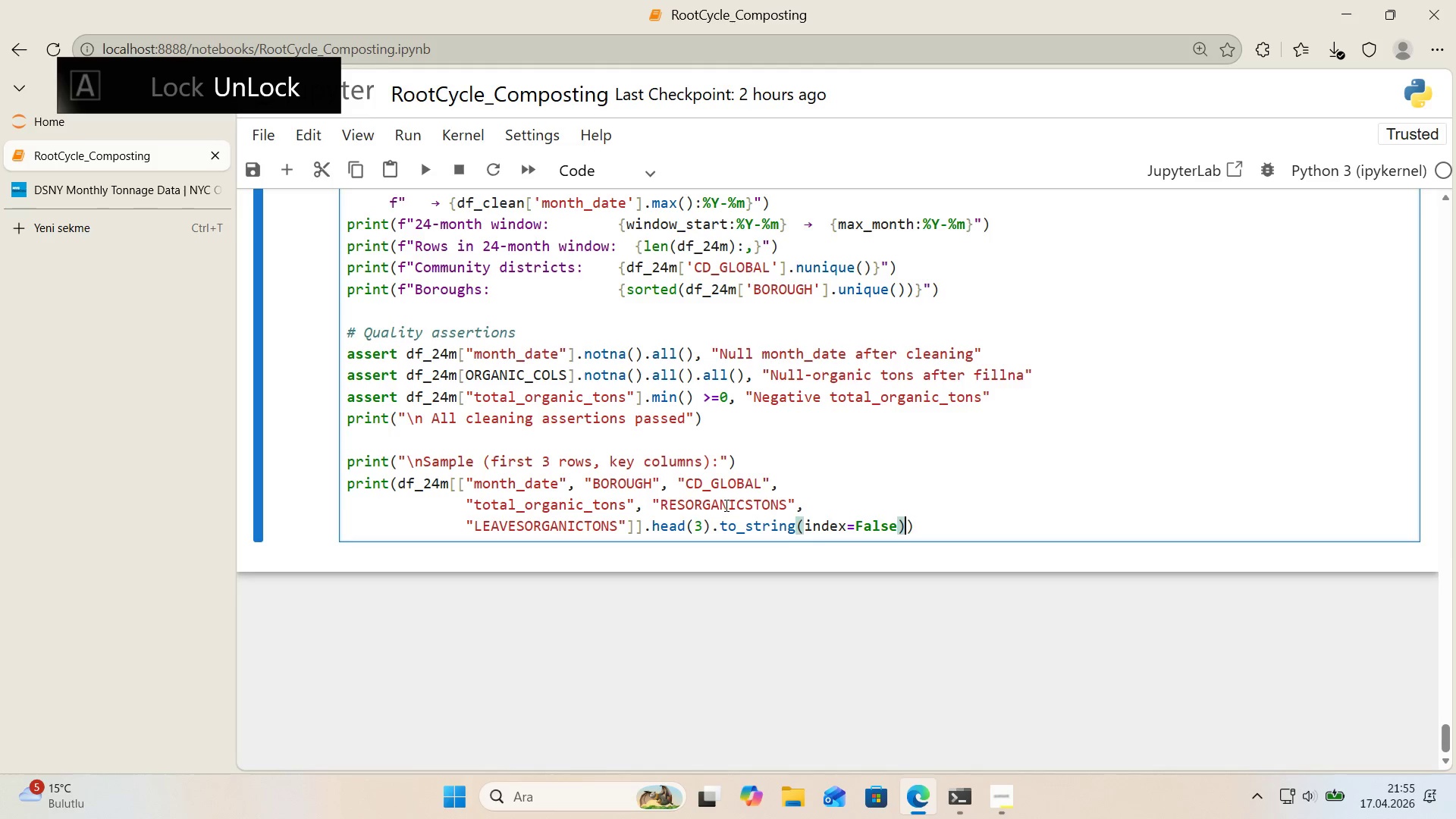 
 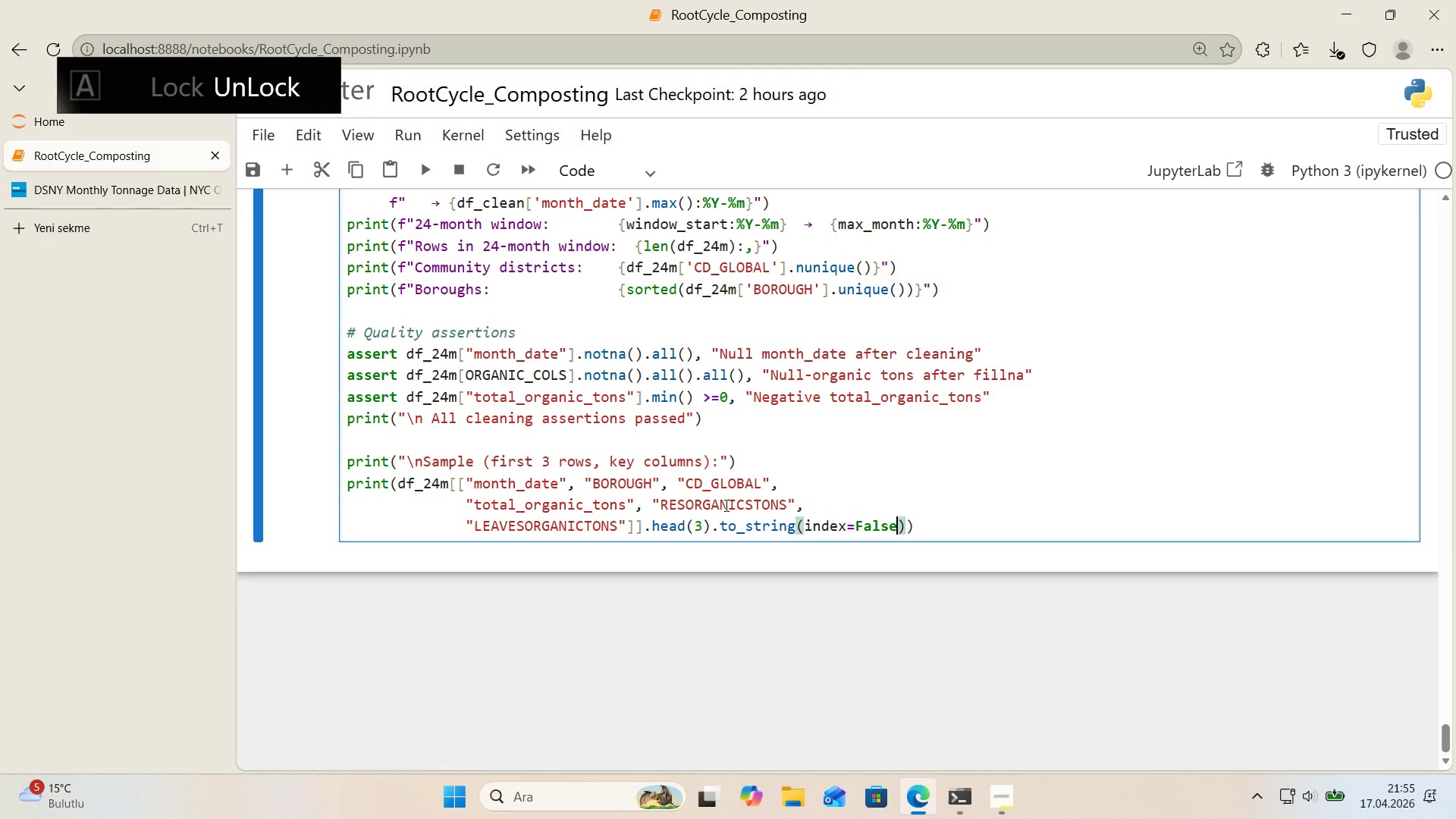 
key(ArrowRight)
 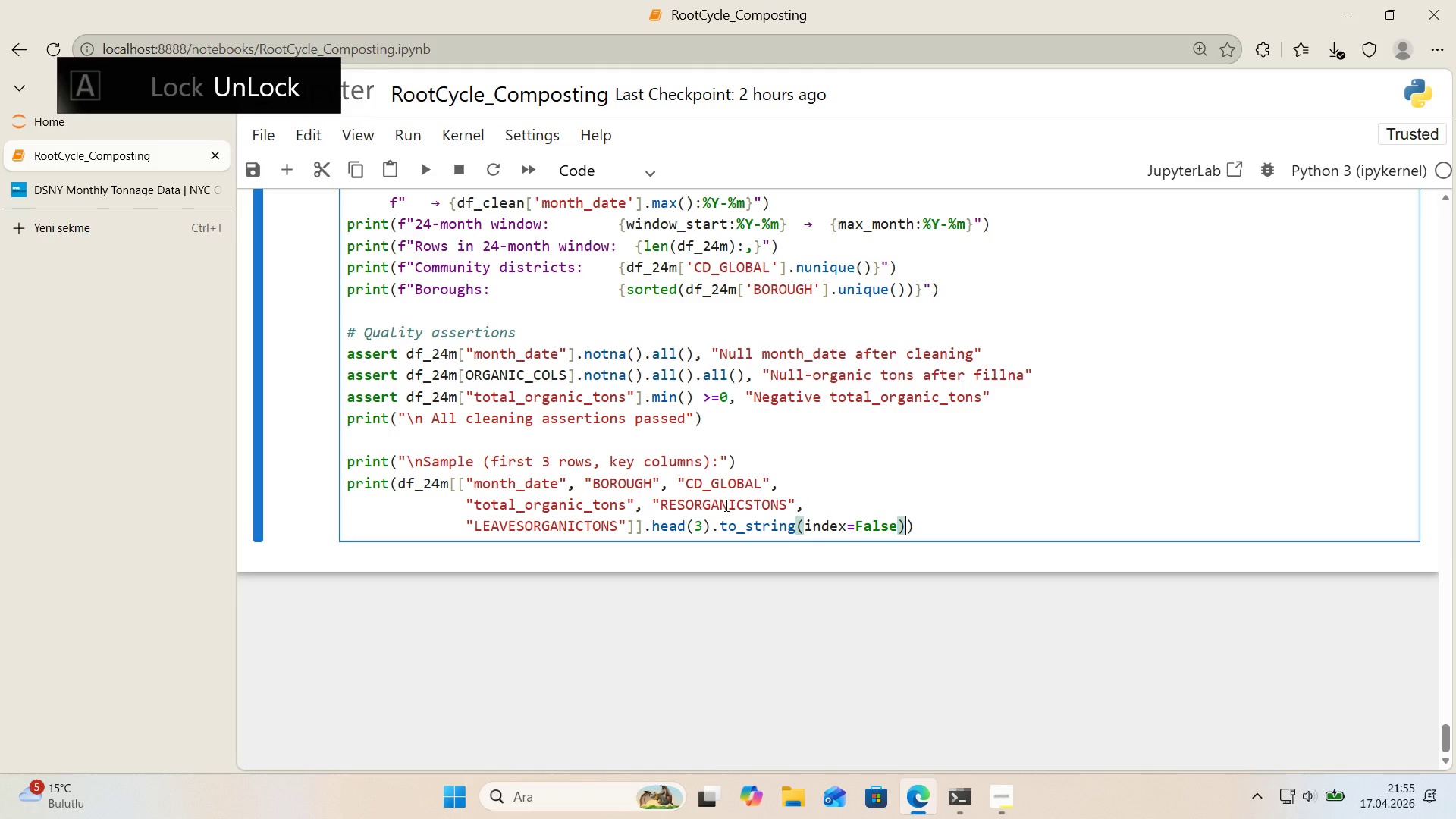 
key(ArrowRight)
 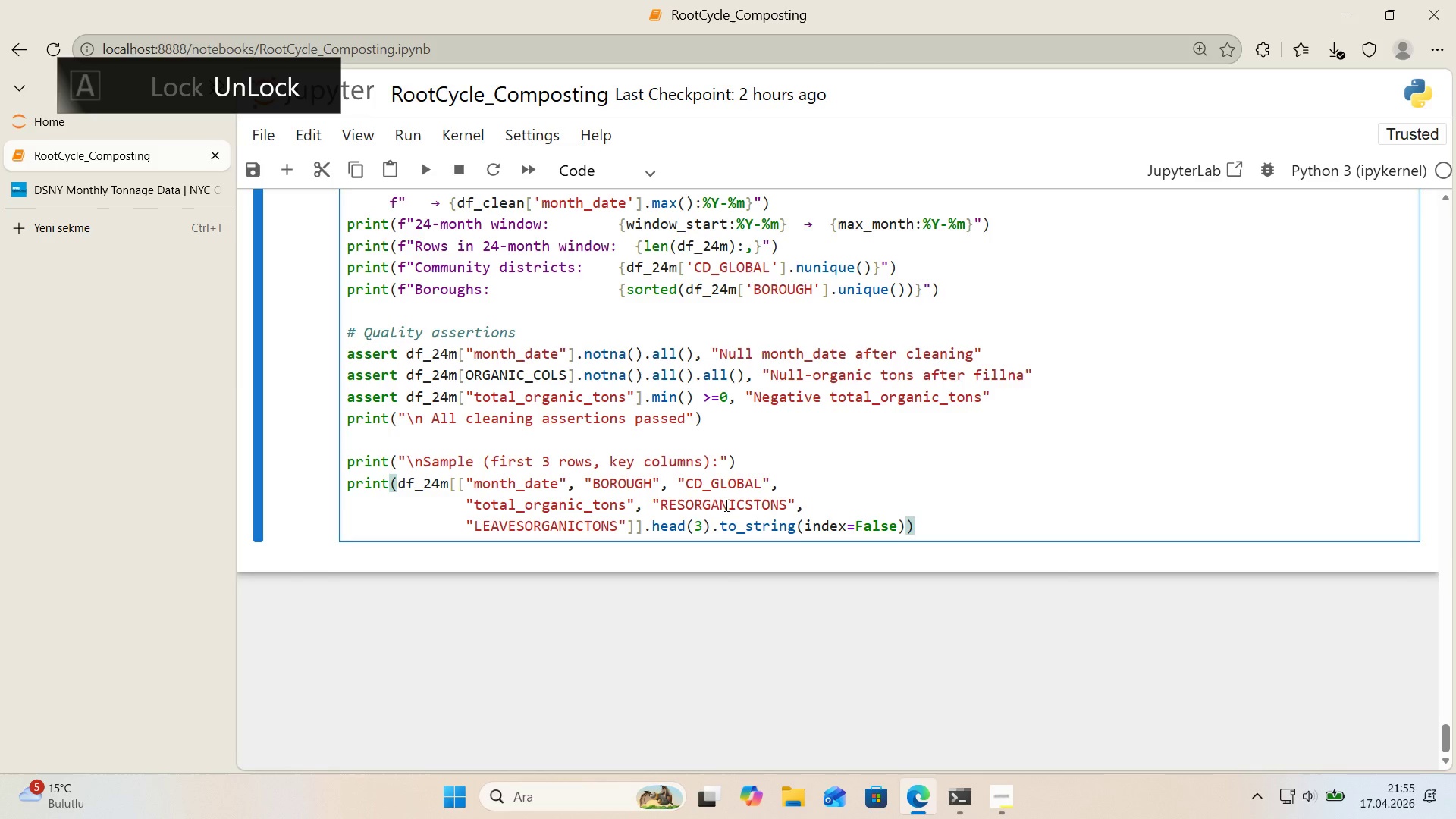 
hold_key(key=ShiftLeft, duration=0.72)
 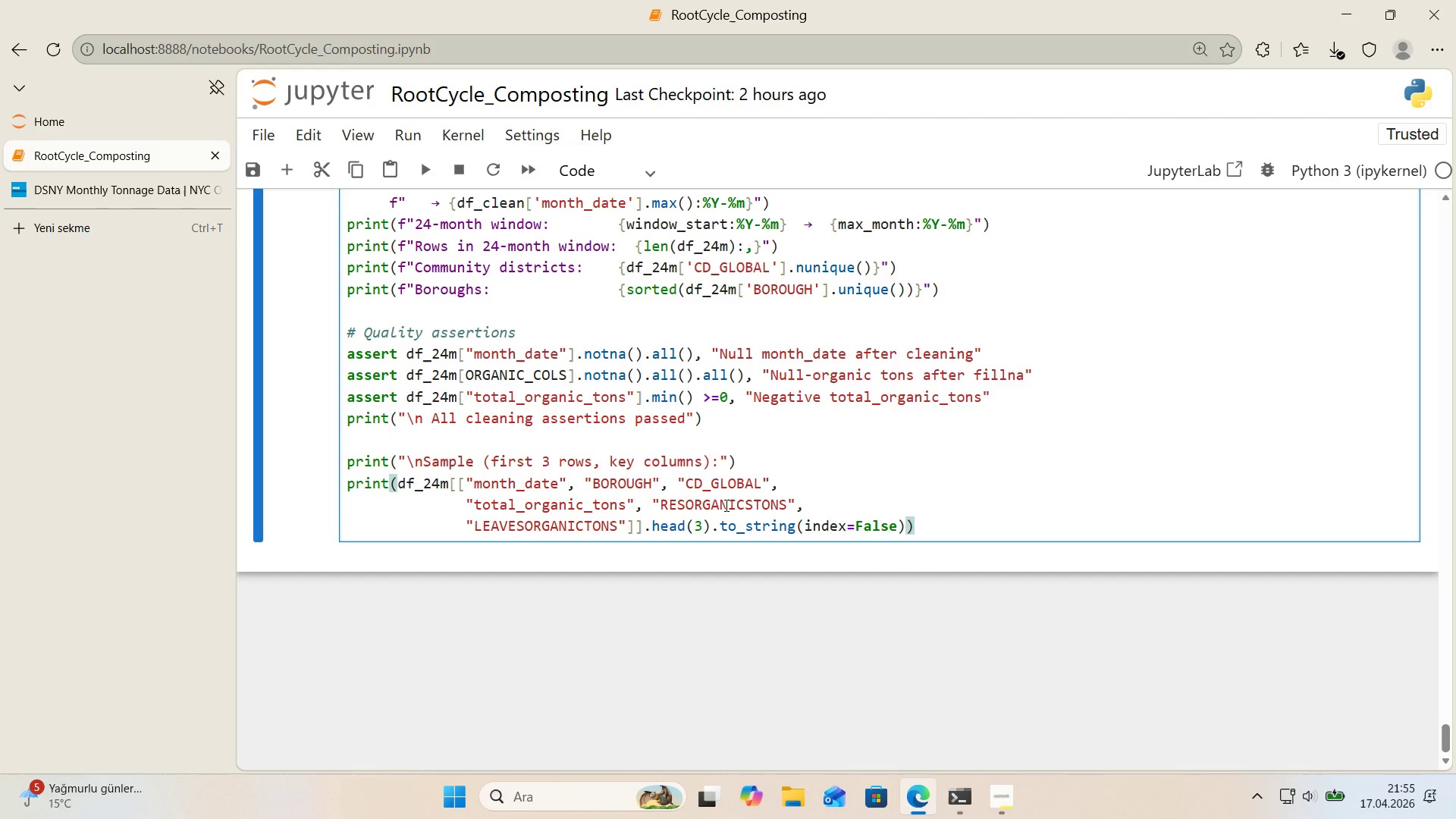 
wait(7.92)
 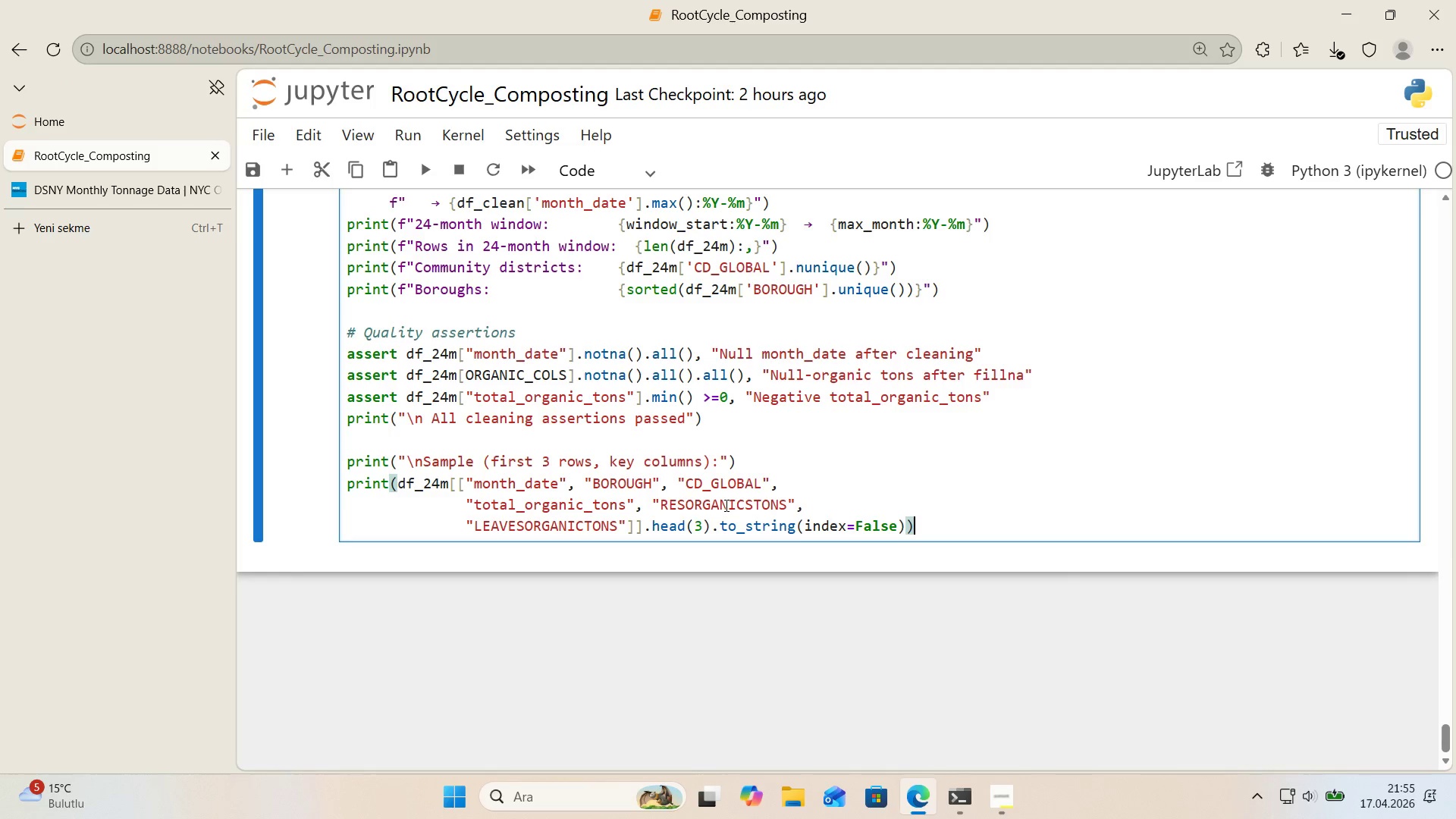 
key(Shift+Enter)
 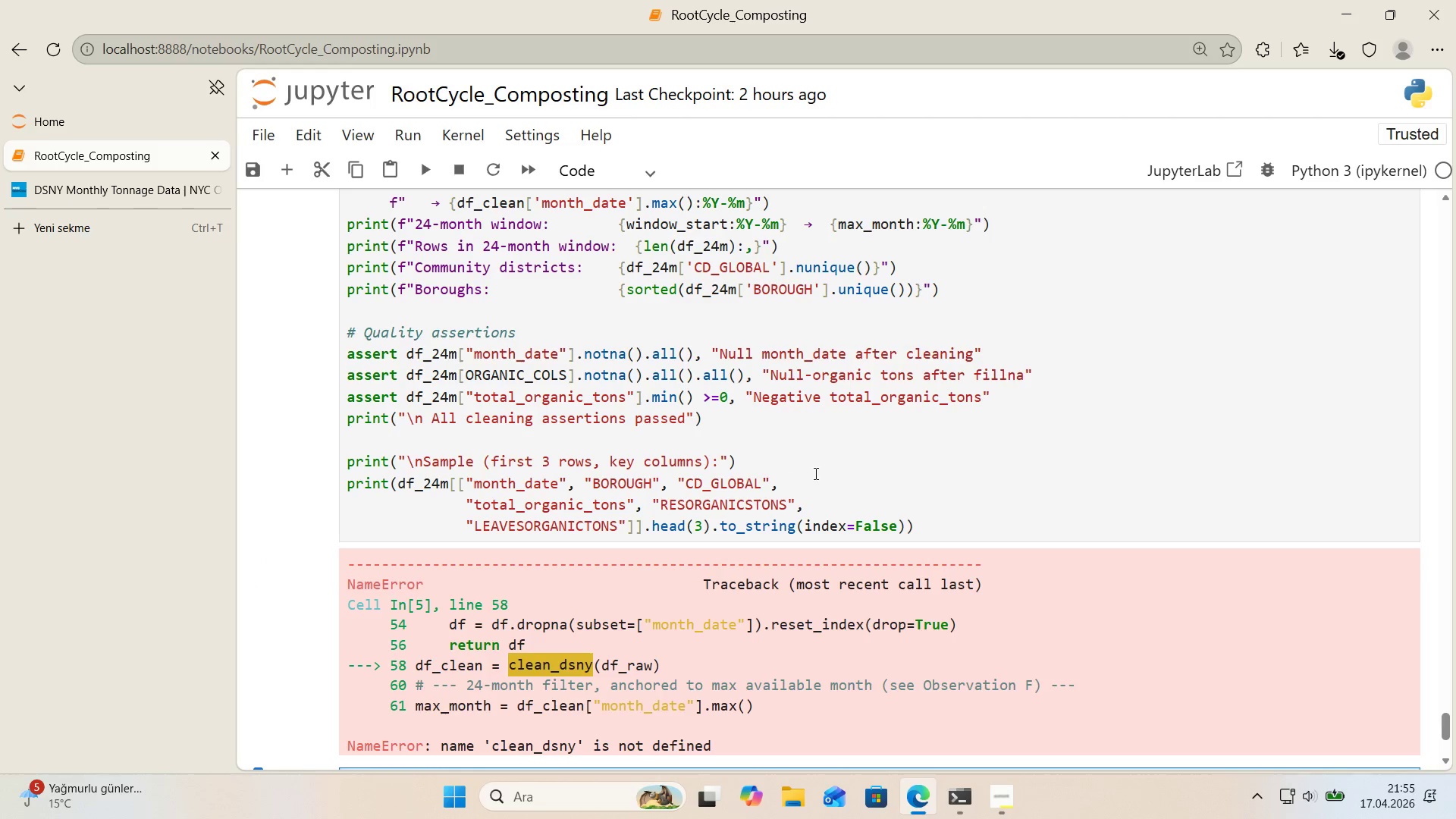 
scroll: coordinate [825, 469], scroll_direction: down, amount: 1.0
 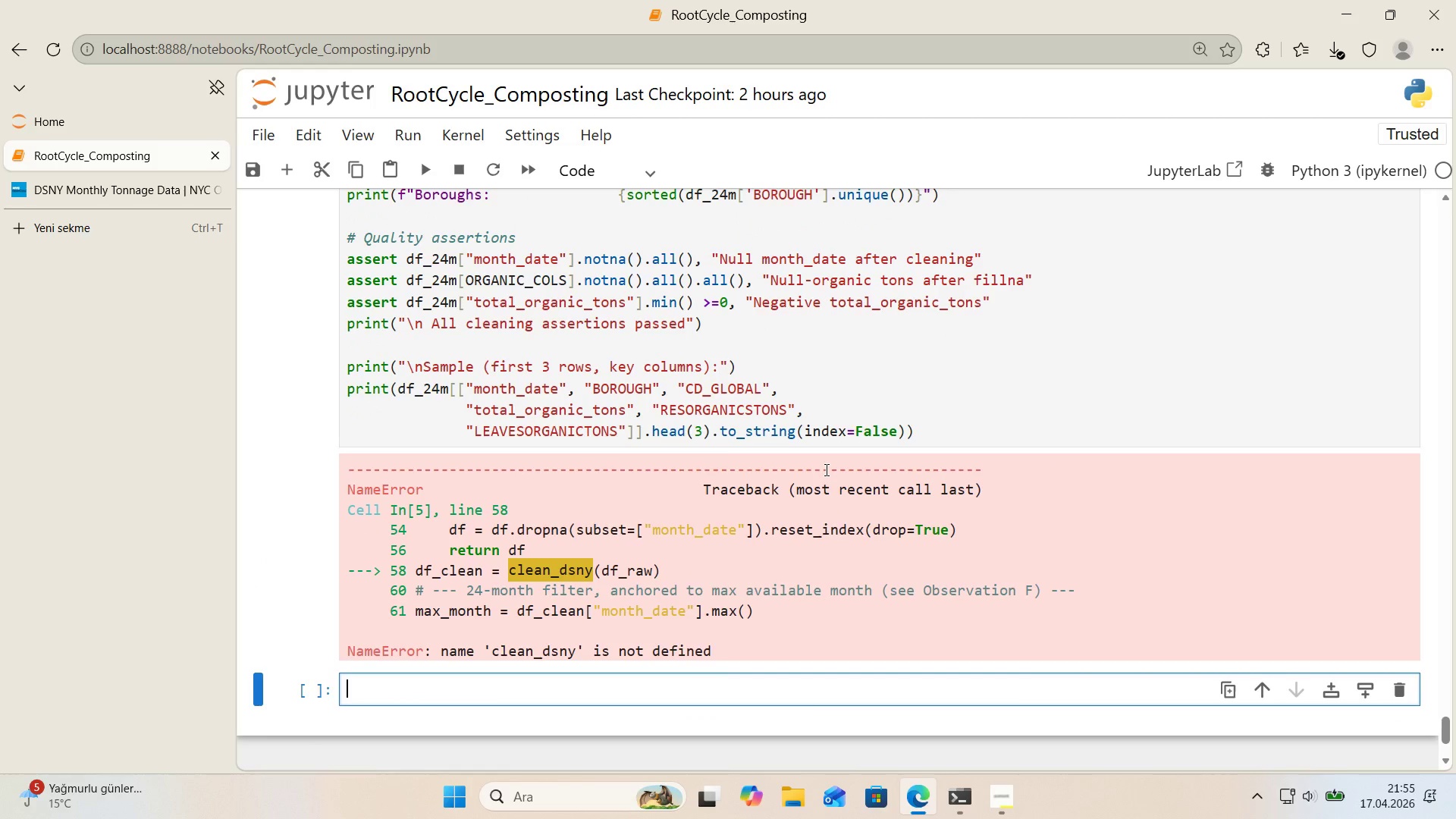 
scroll: coordinate [825, 469], scroll_direction: up, amount: 5.0
 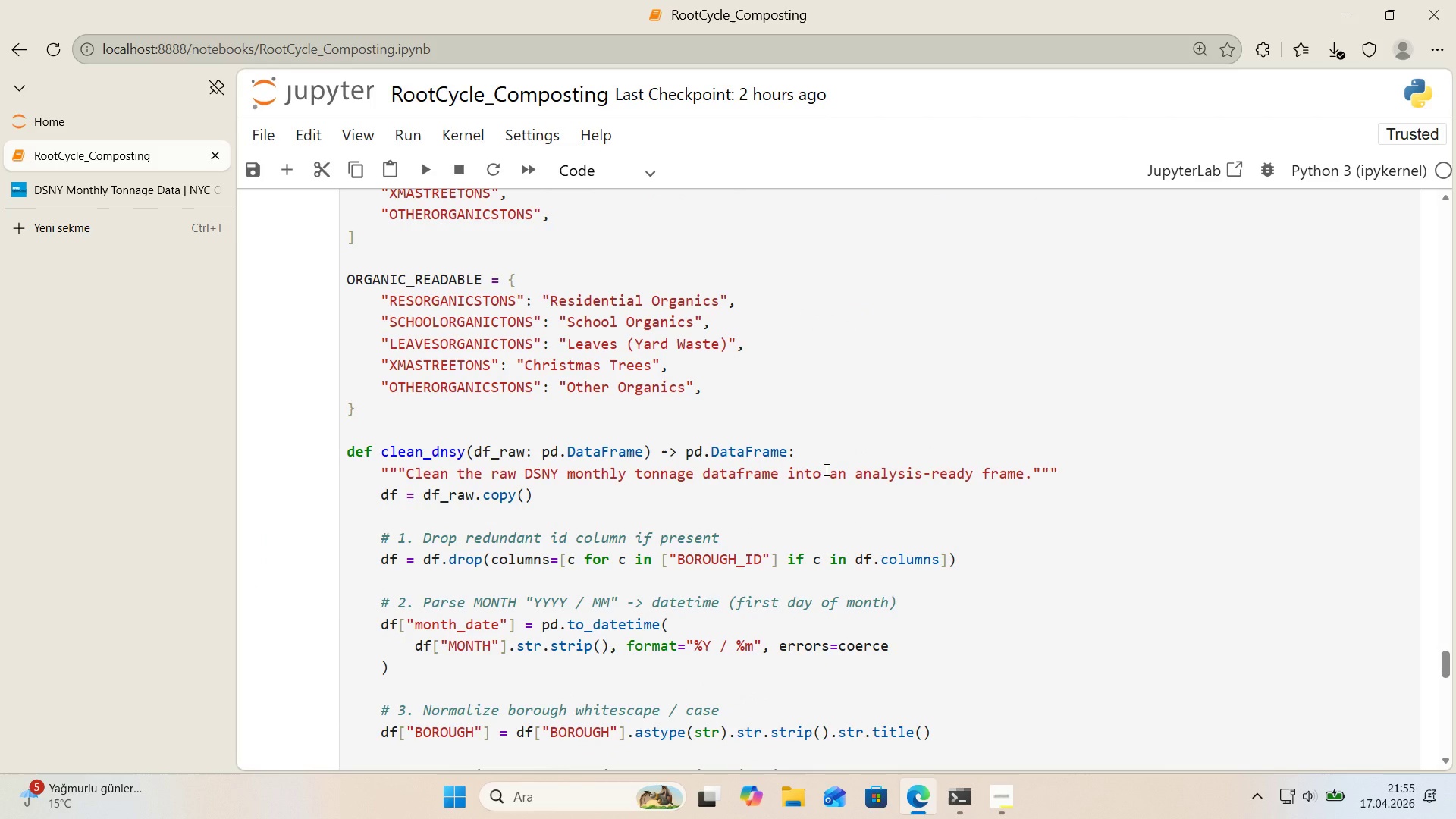 
wait(7.12)
 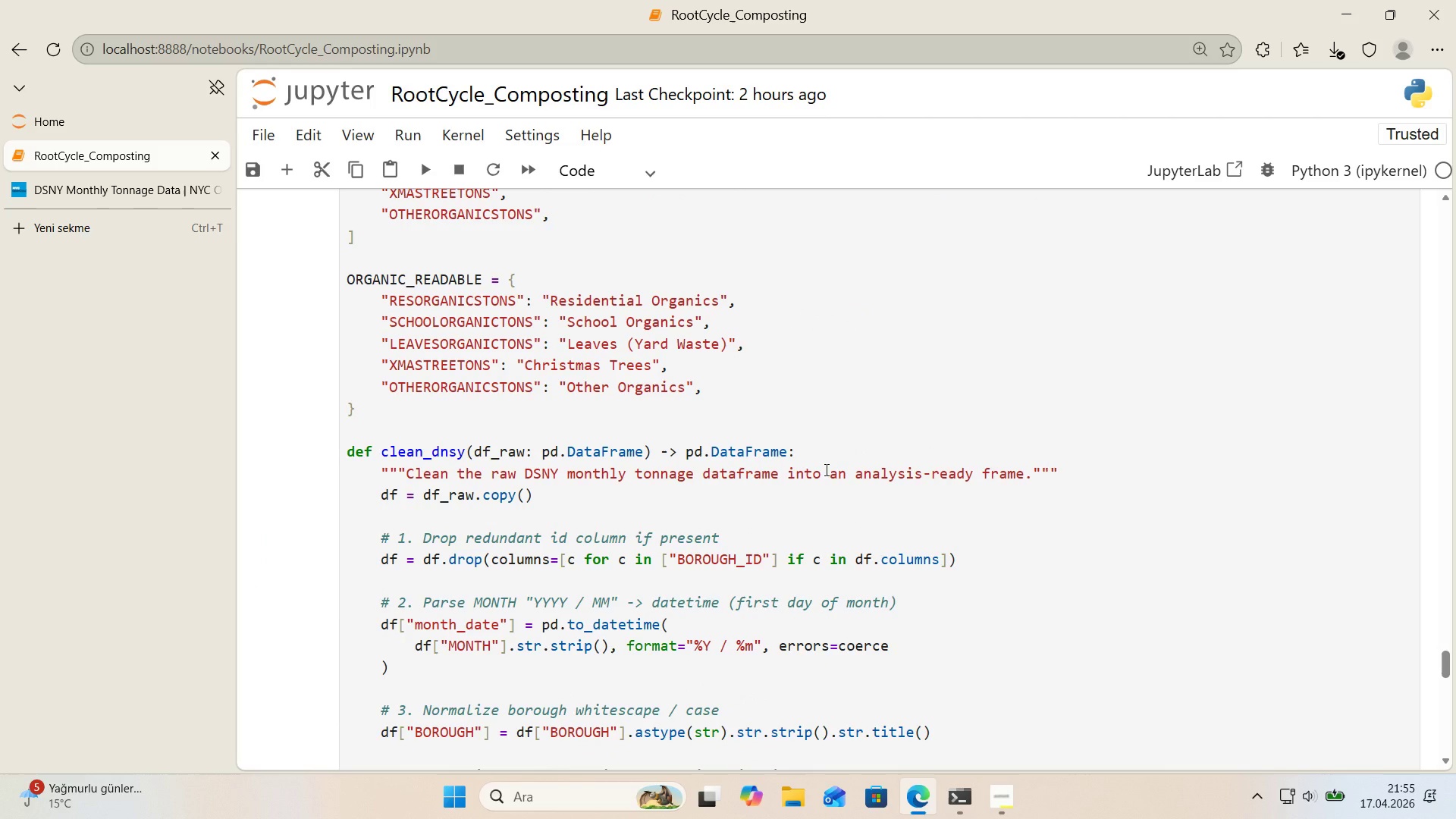 
left_click_drag(start_coordinate=[447, 455], to_coordinate=[441, 455])
 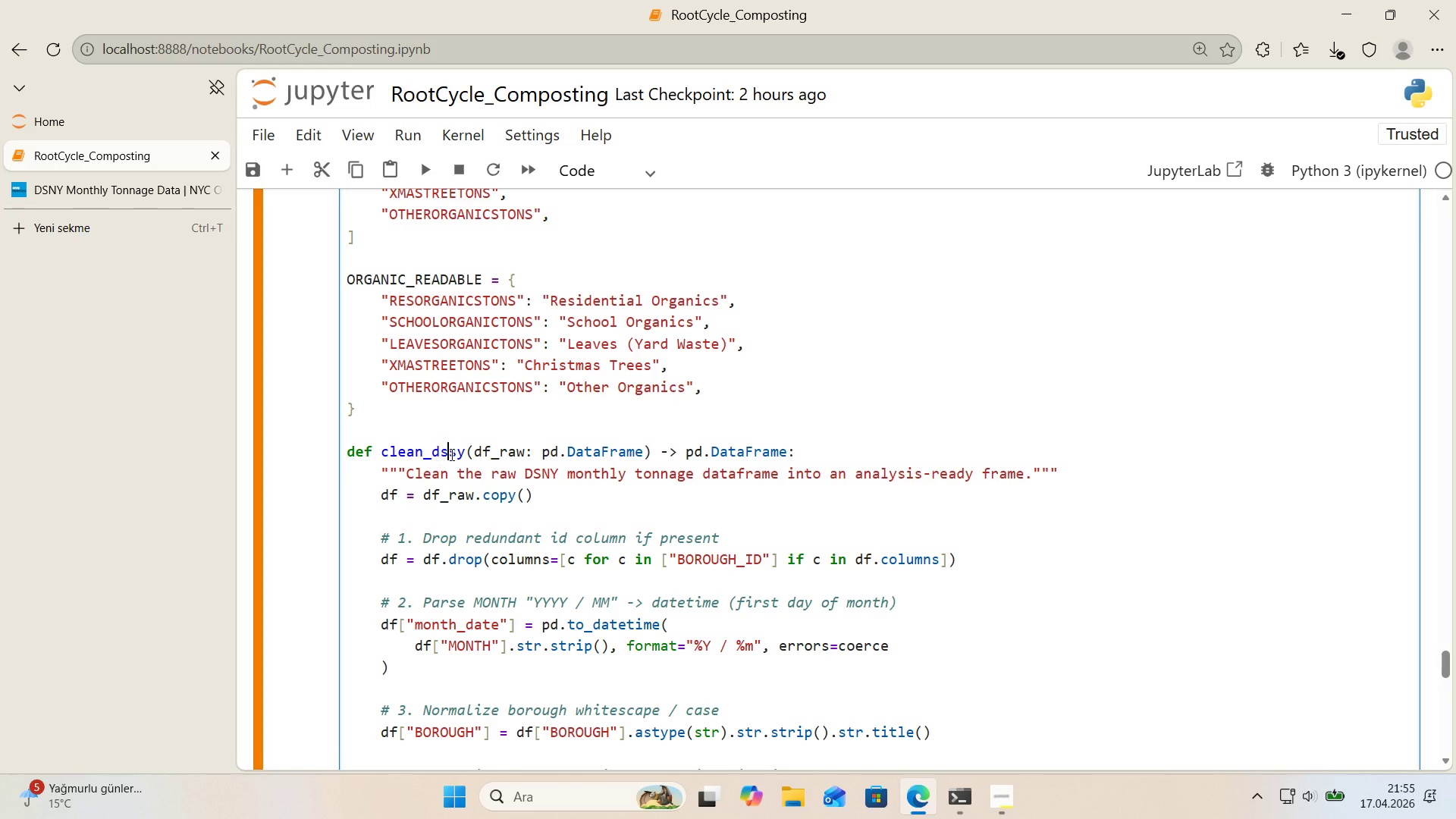 
type(sn)
 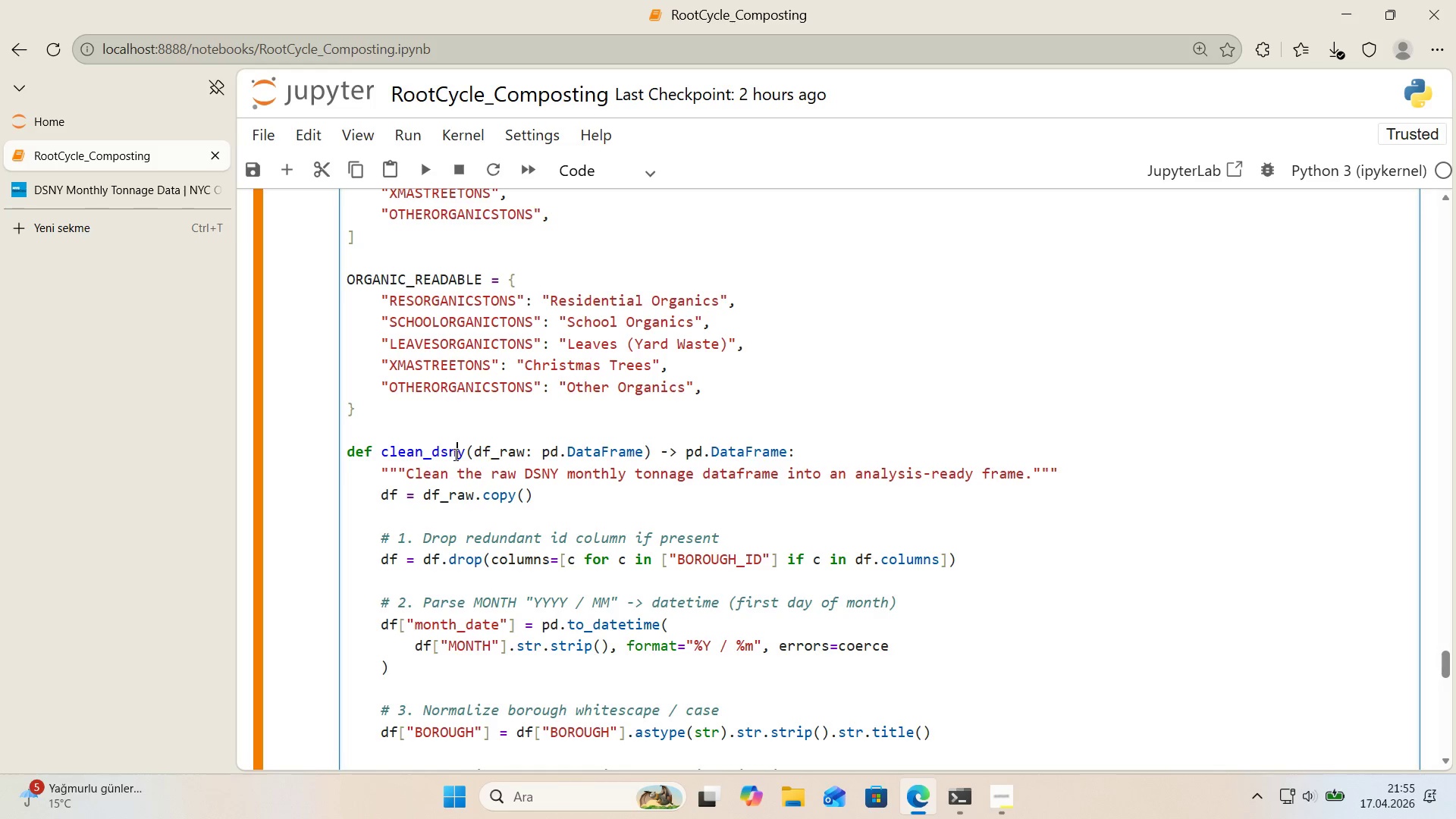 
left_click_drag(start_coordinate=[458, 453], to_coordinate=[453, 454])
 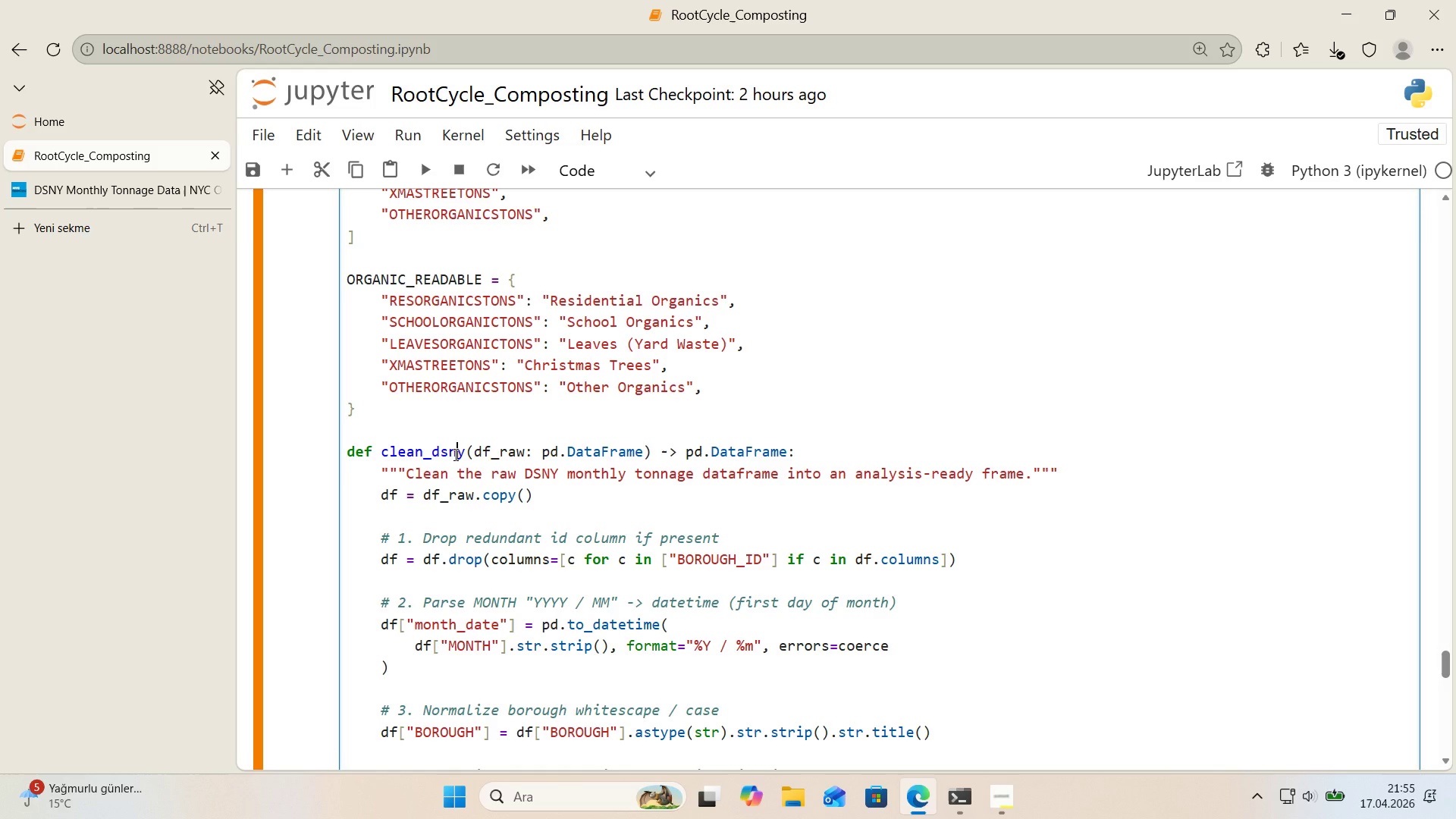 
key(Shift+Enter)
 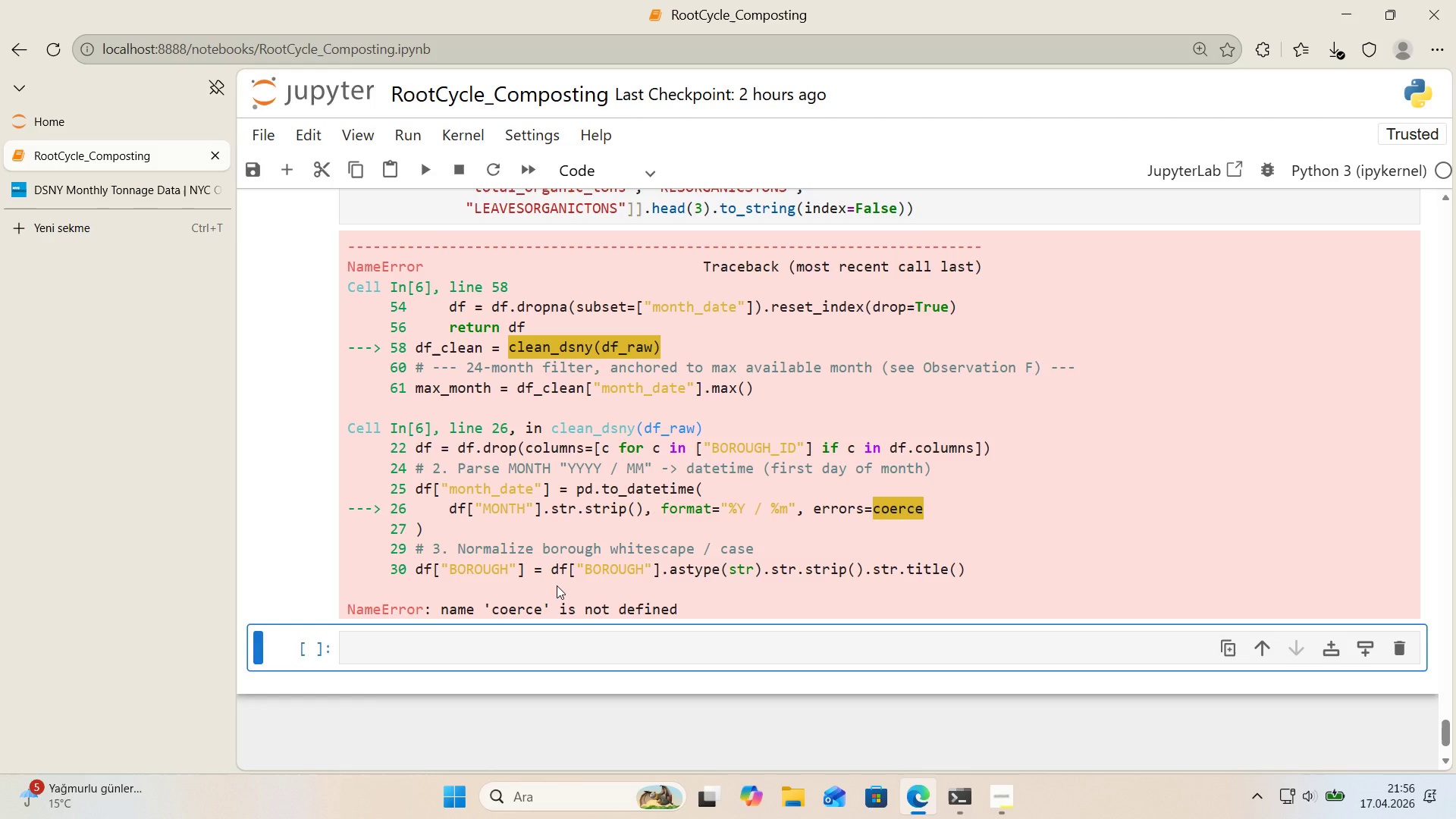 
wait(9.3)
 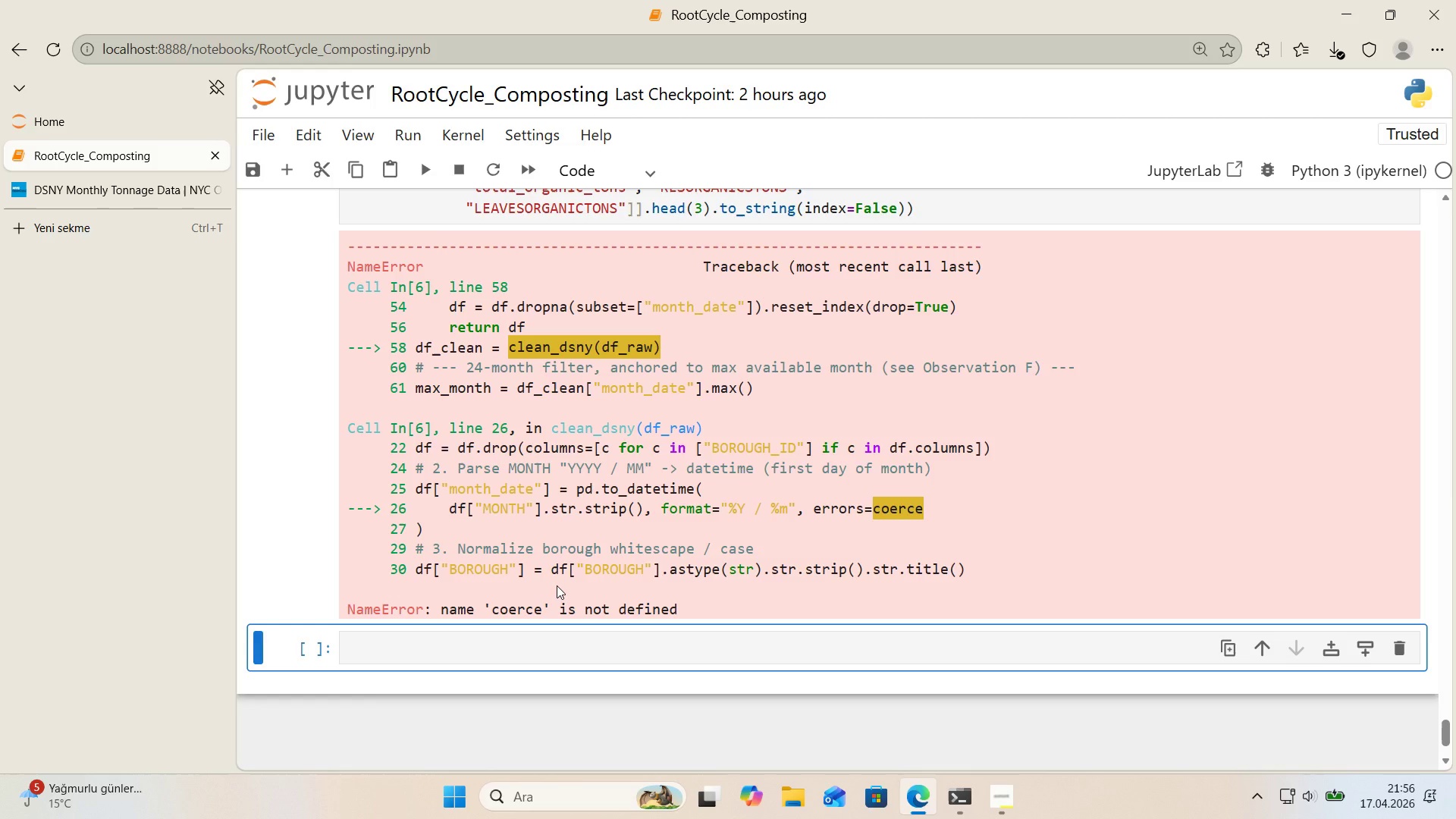 
scroll: coordinate [643, 560], scroll_direction: up, amount: 7.0
 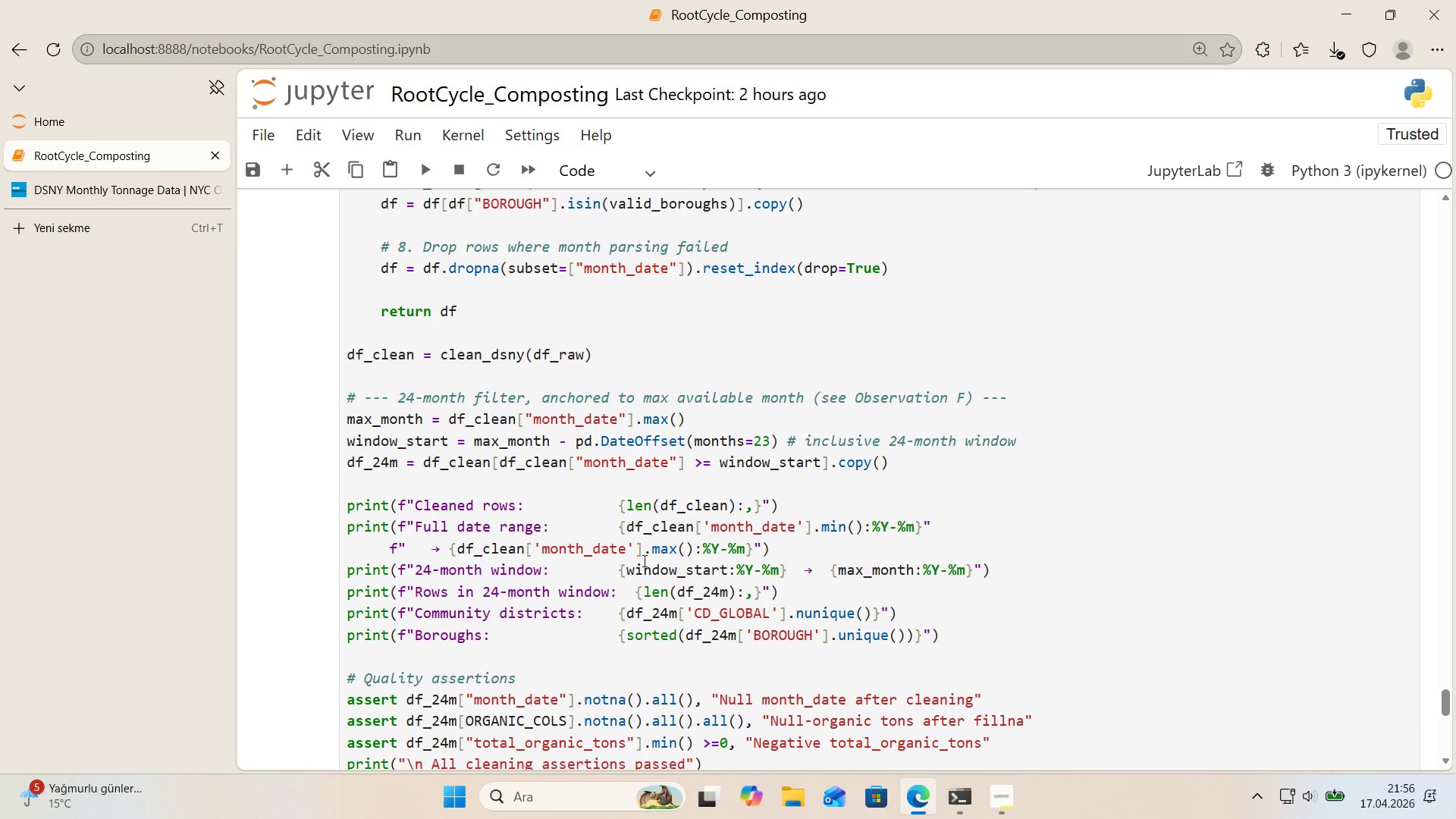 
scroll: coordinate [643, 561], scroll_direction: up, amount: 2.0
 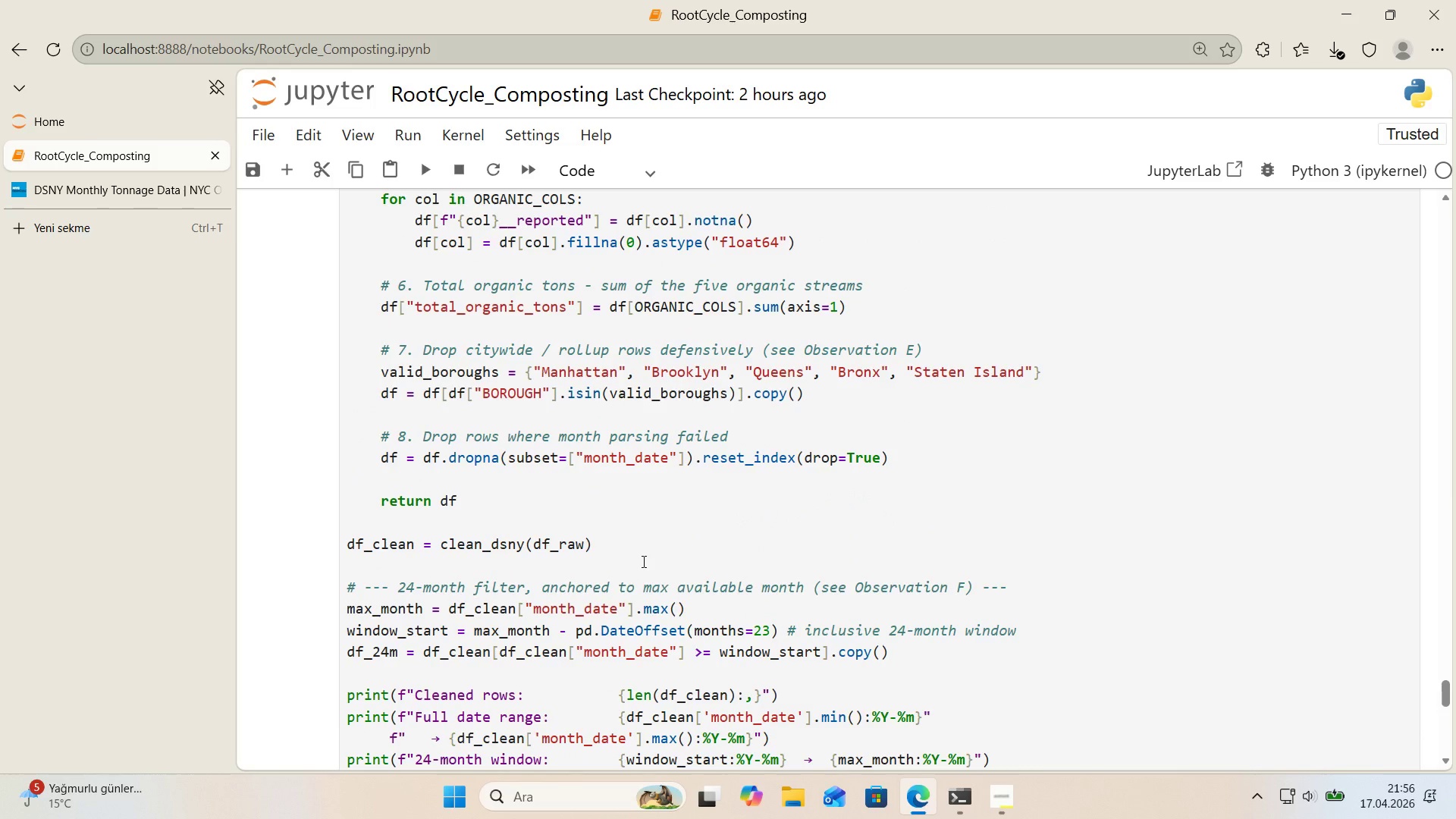 
wait(7.68)
 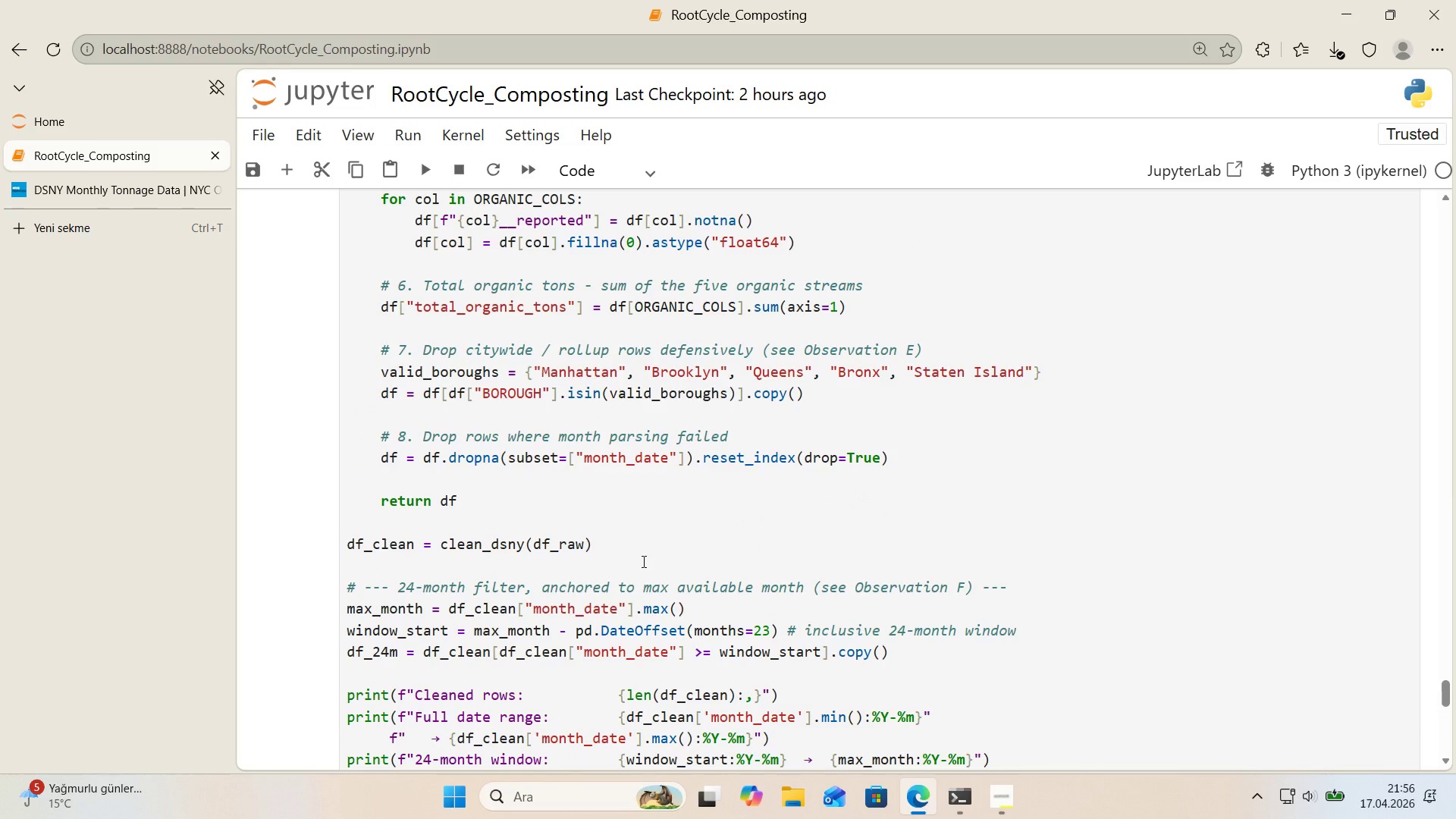 
scroll: coordinate [693, 560], scroll_direction: up, amount: 2.0
 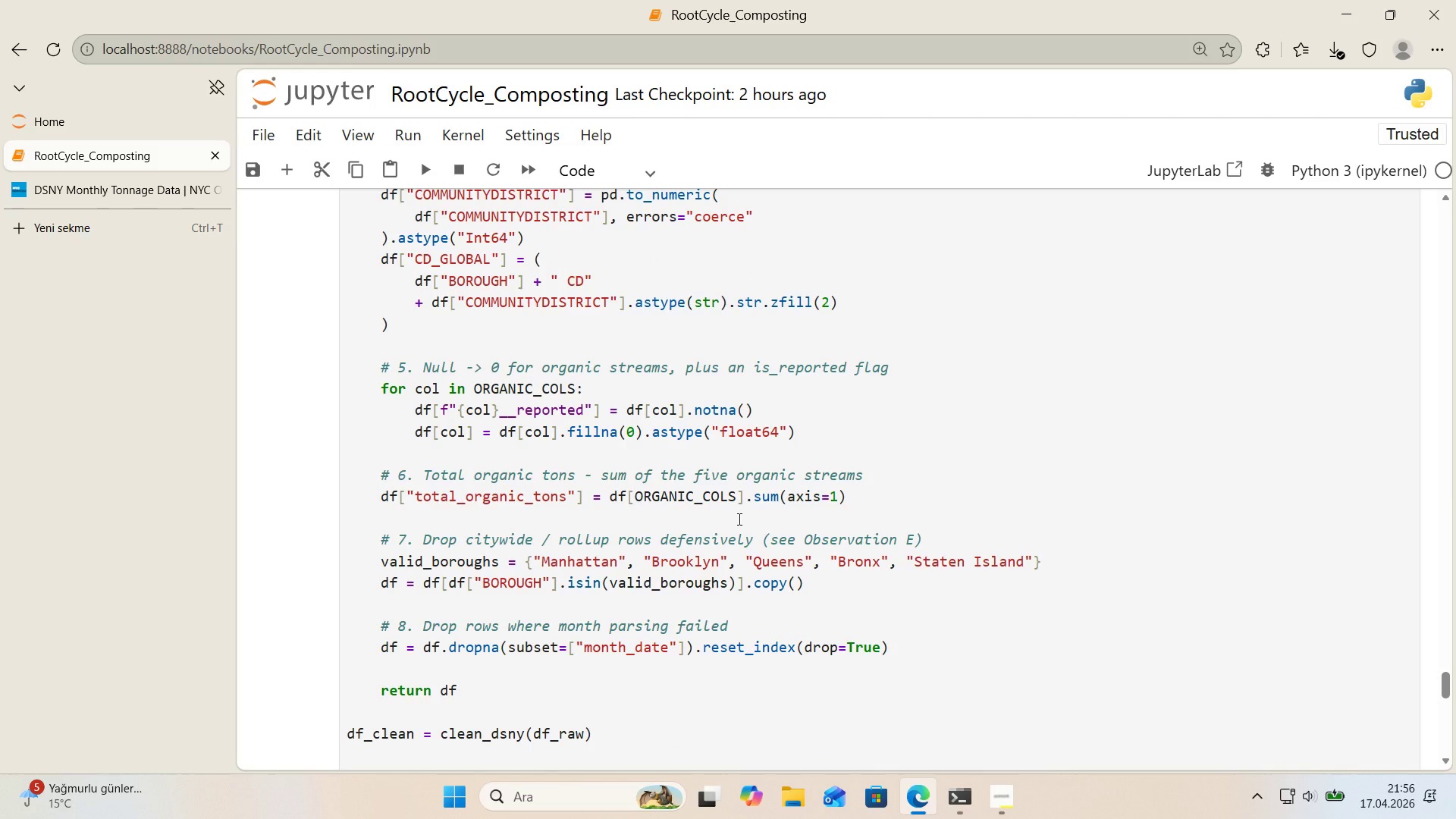 
wait(13.63)
 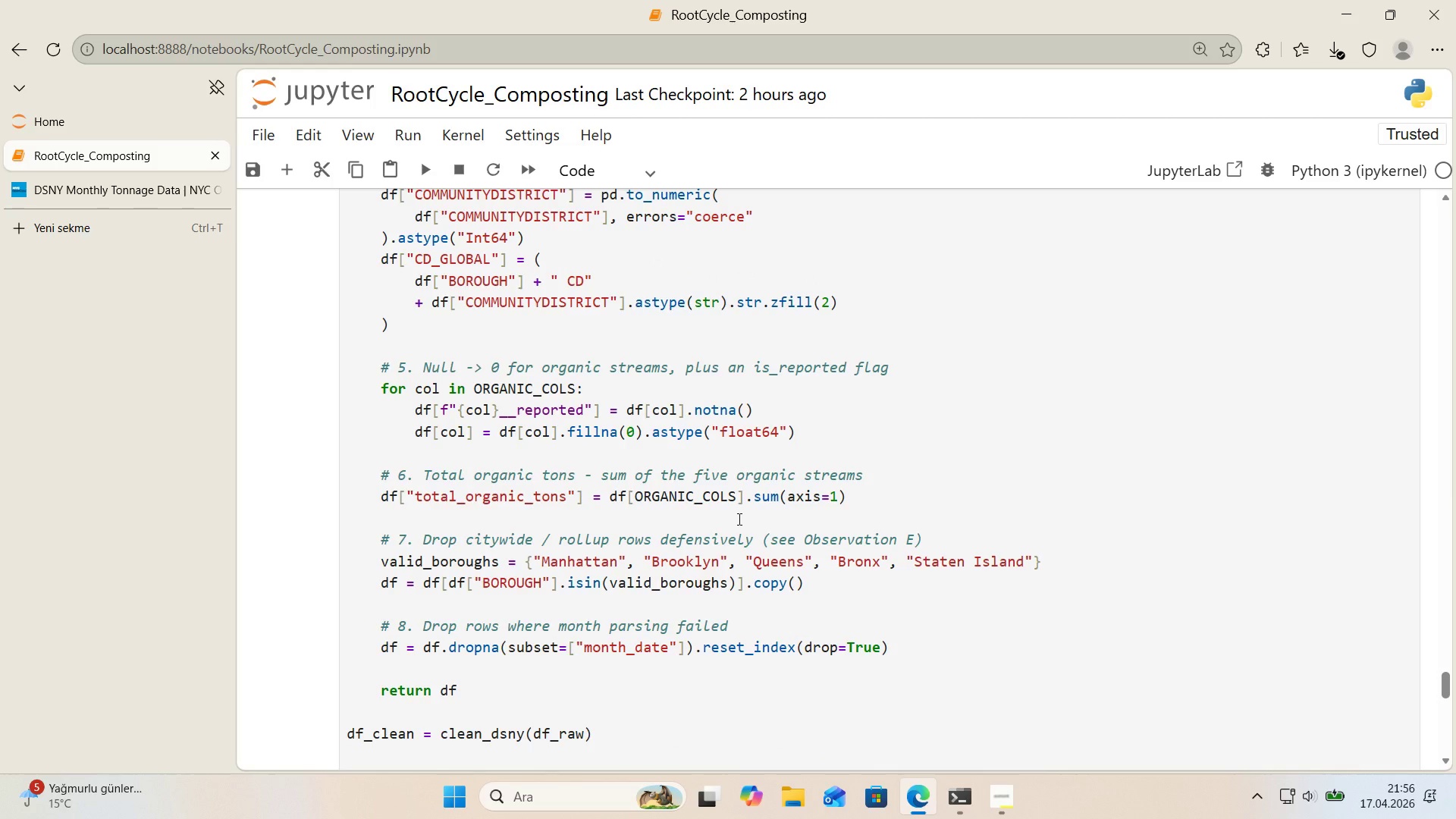 
scroll: coordinate [748, 511], scroll_direction: up, amount: 3.0
 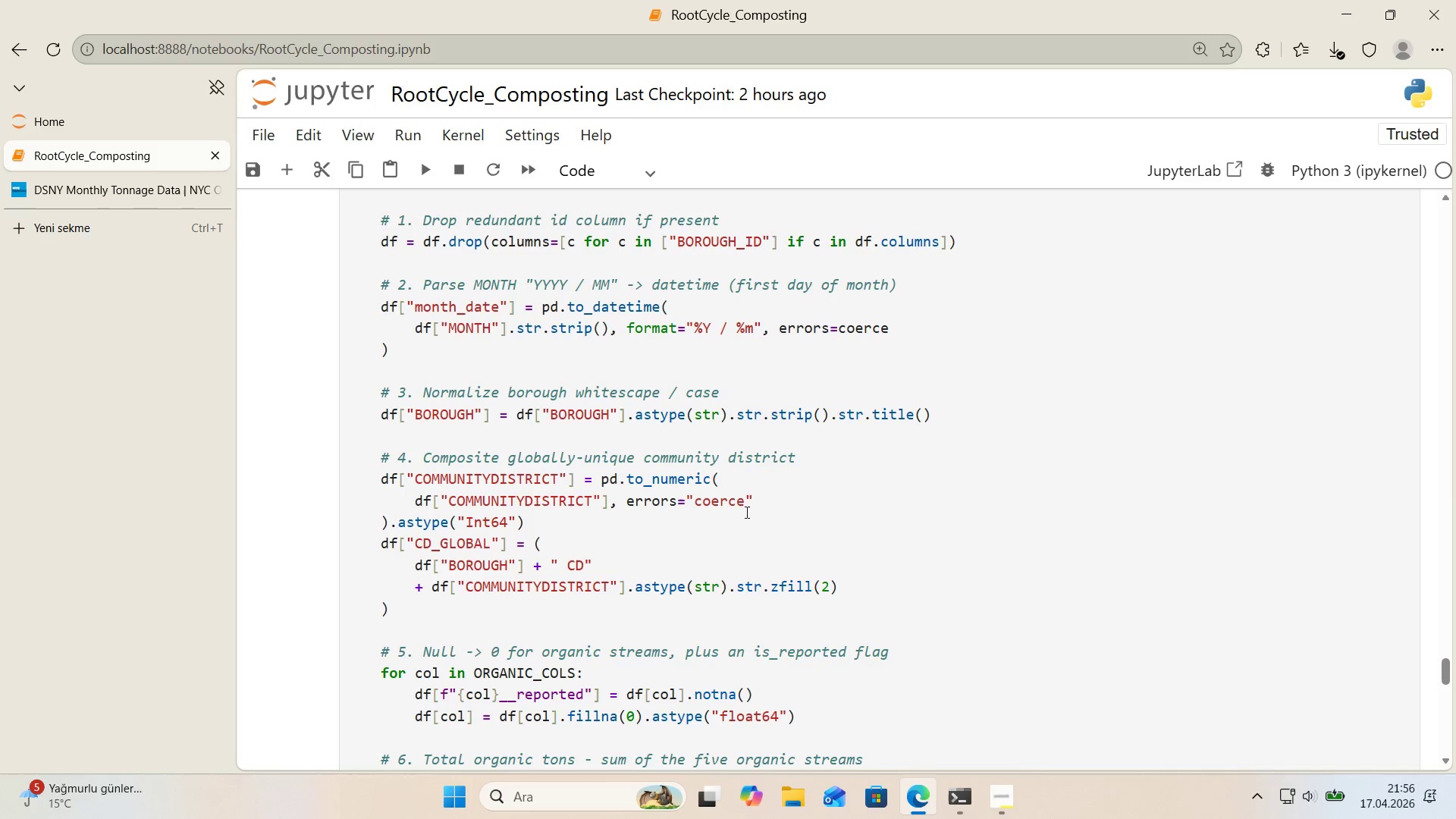 
wait(12.38)
 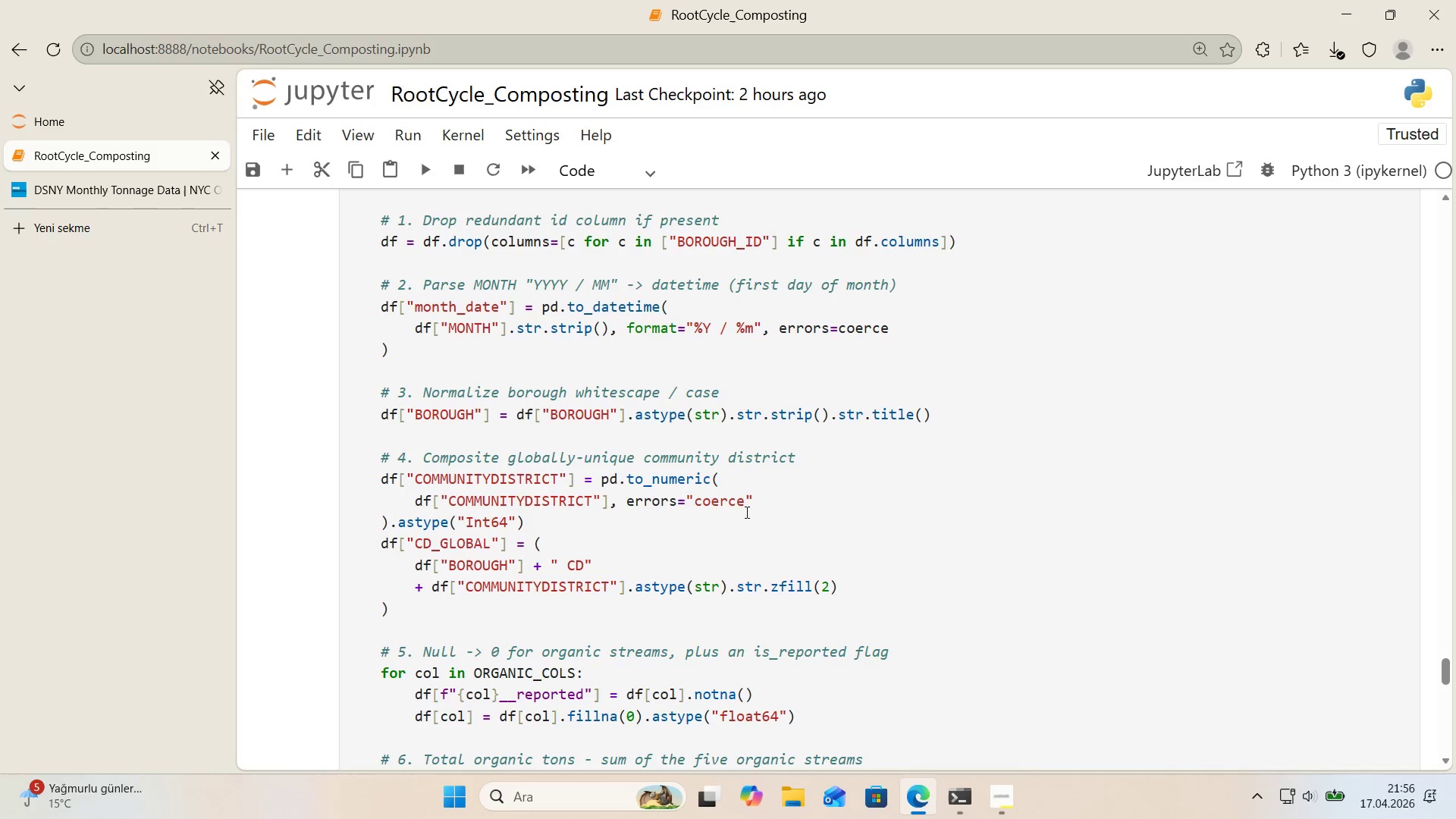 
scroll: coordinate [774, 538], scroll_direction: down, amount: 14.0
 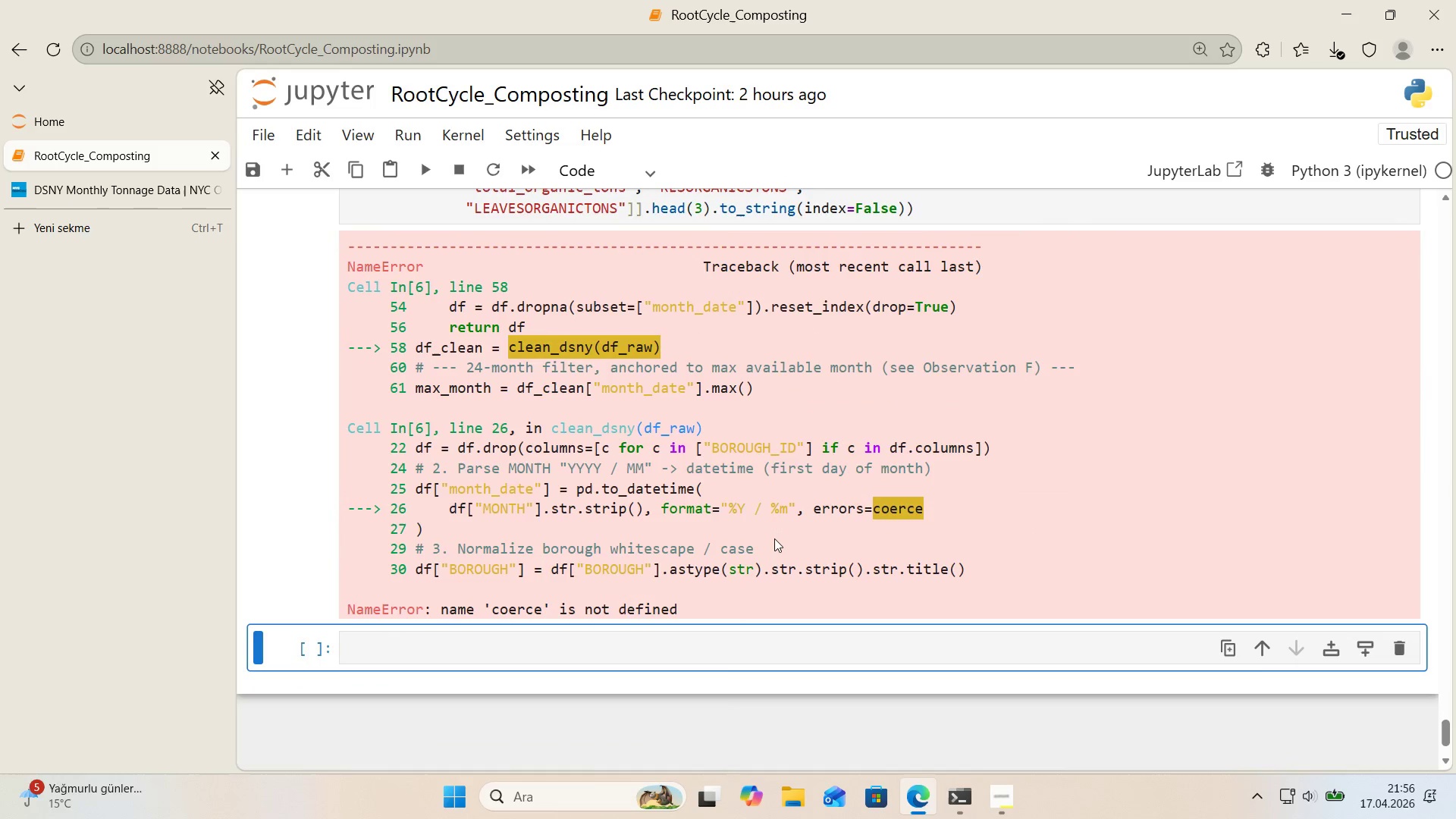 
left_click_drag(start_coordinate=[452, 515], to_coordinate=[944, 519])
 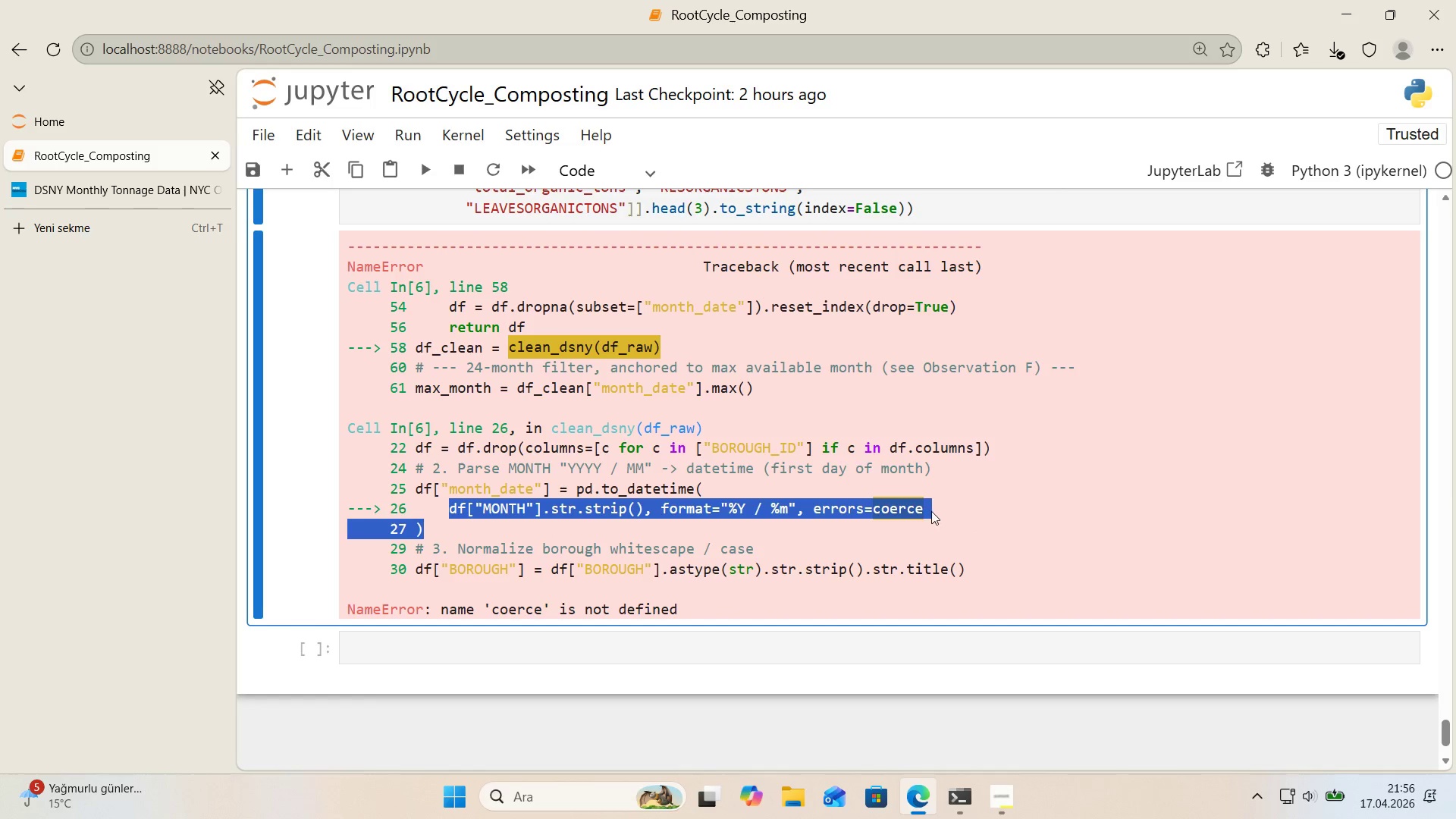 
key(Control+ControlLeft)
 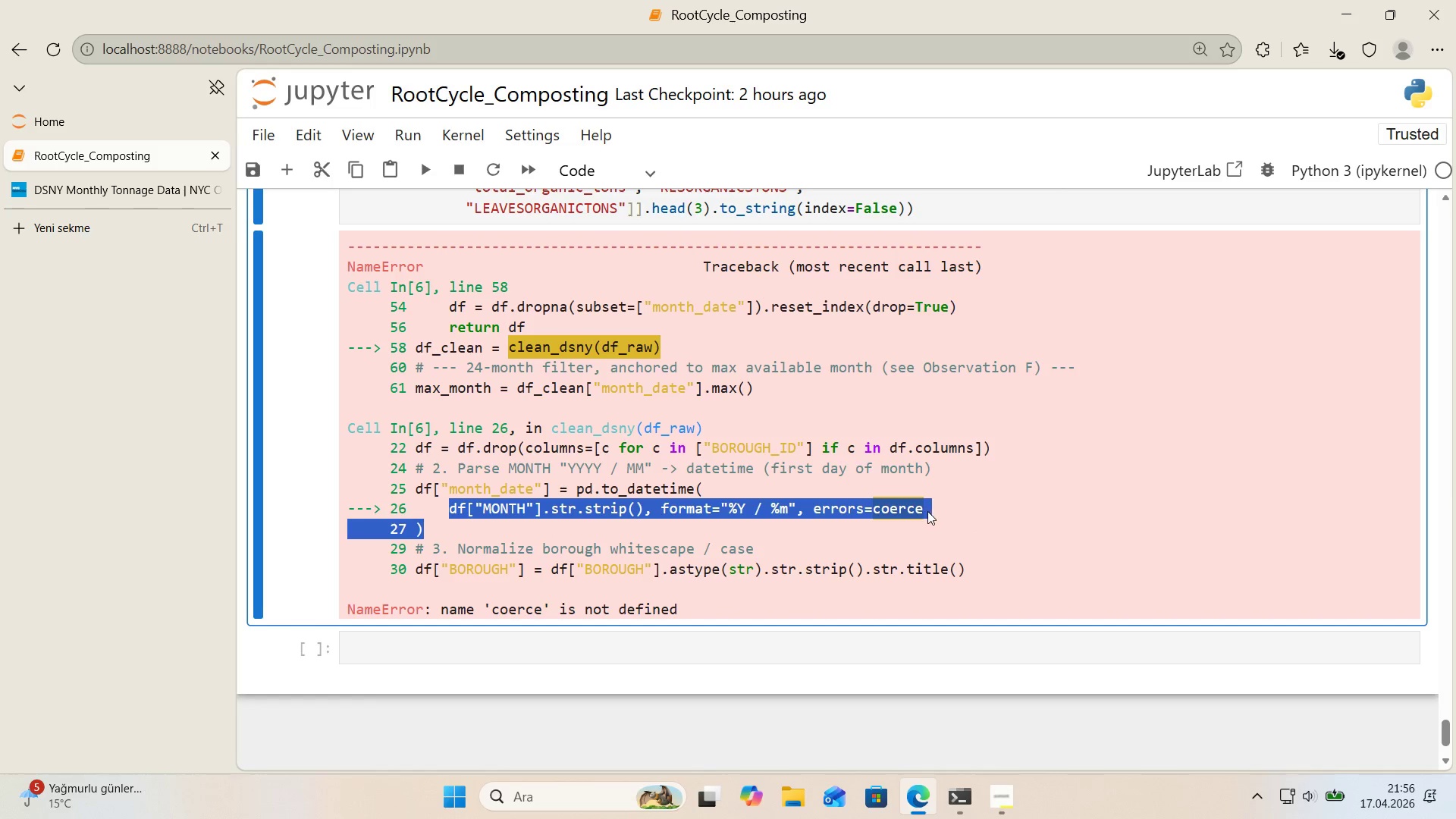 
triple_click([924, 510])
 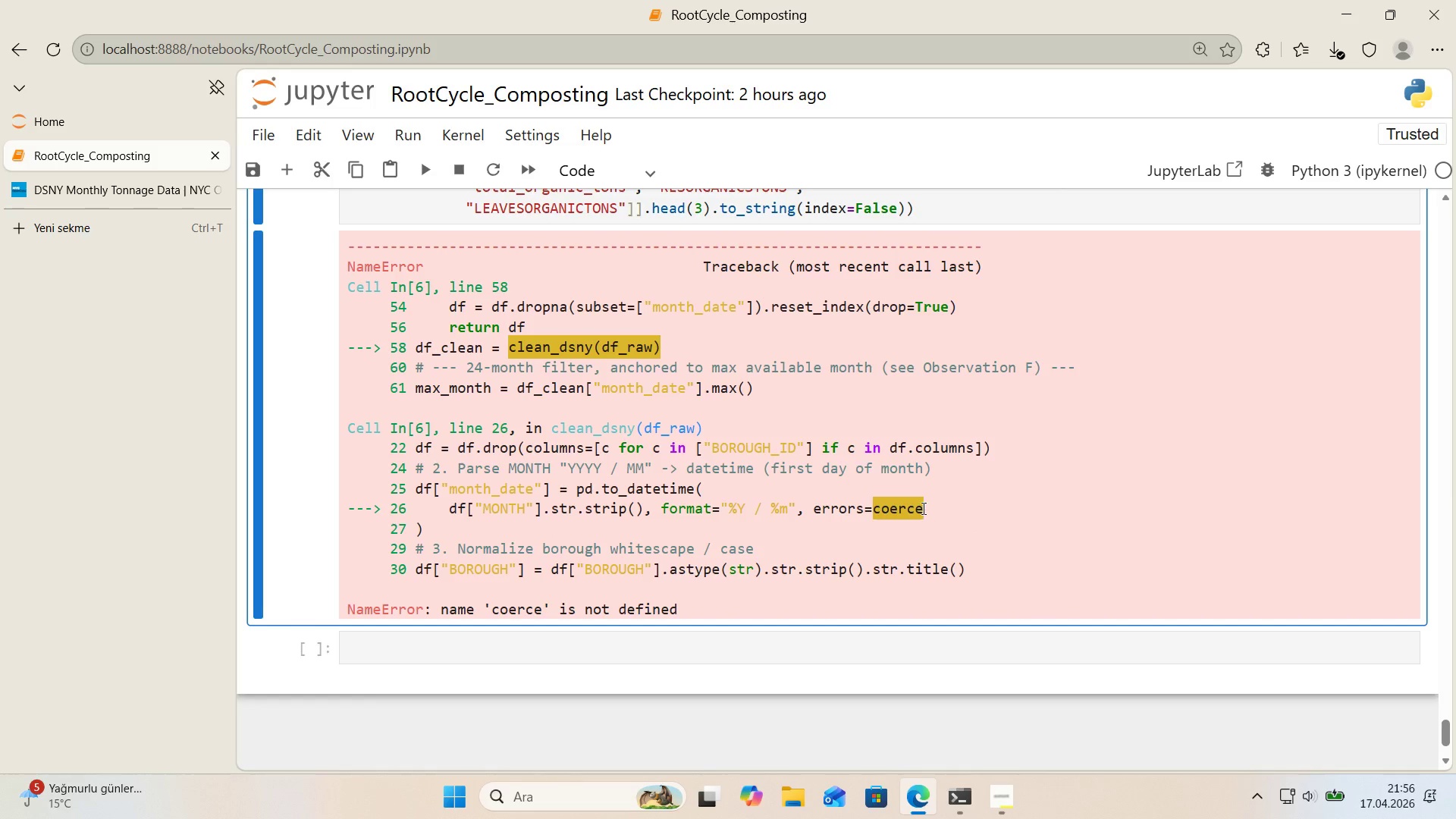 
left_click_drag(start_coordinate=[922, 508], to_coordinate=[452, 513])
 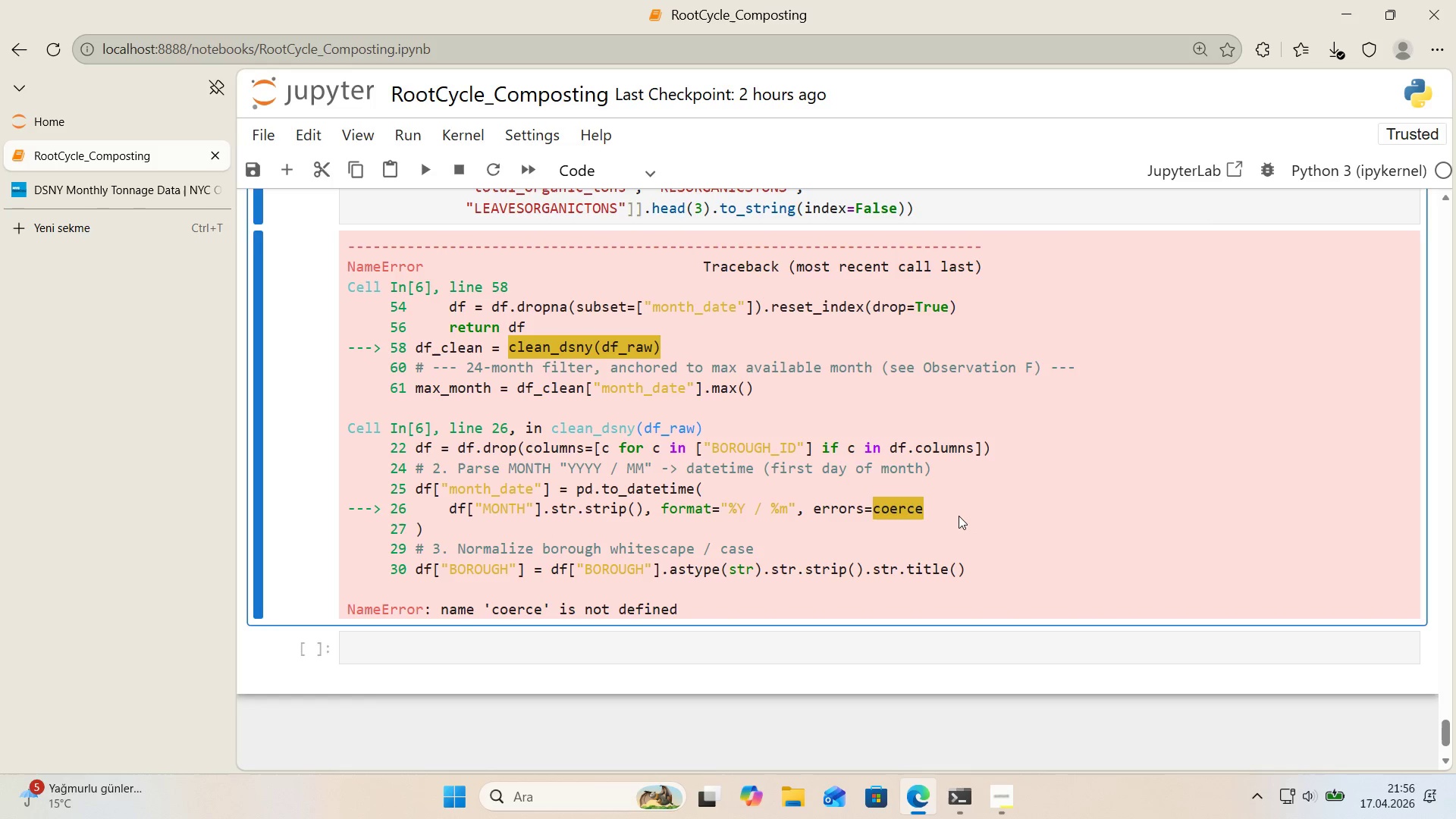 
key(Control+ControlLeft)
 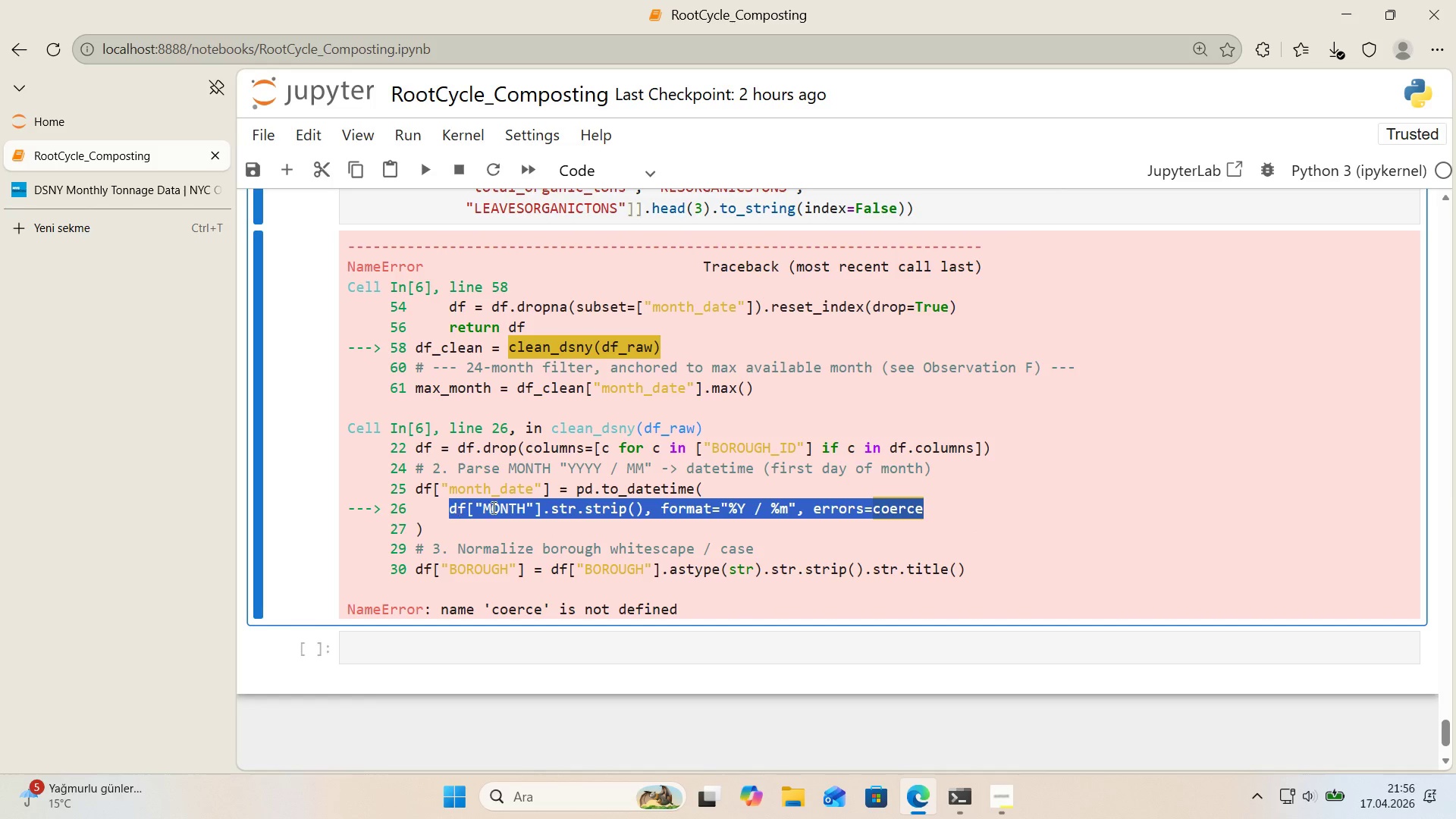 
key(C)
 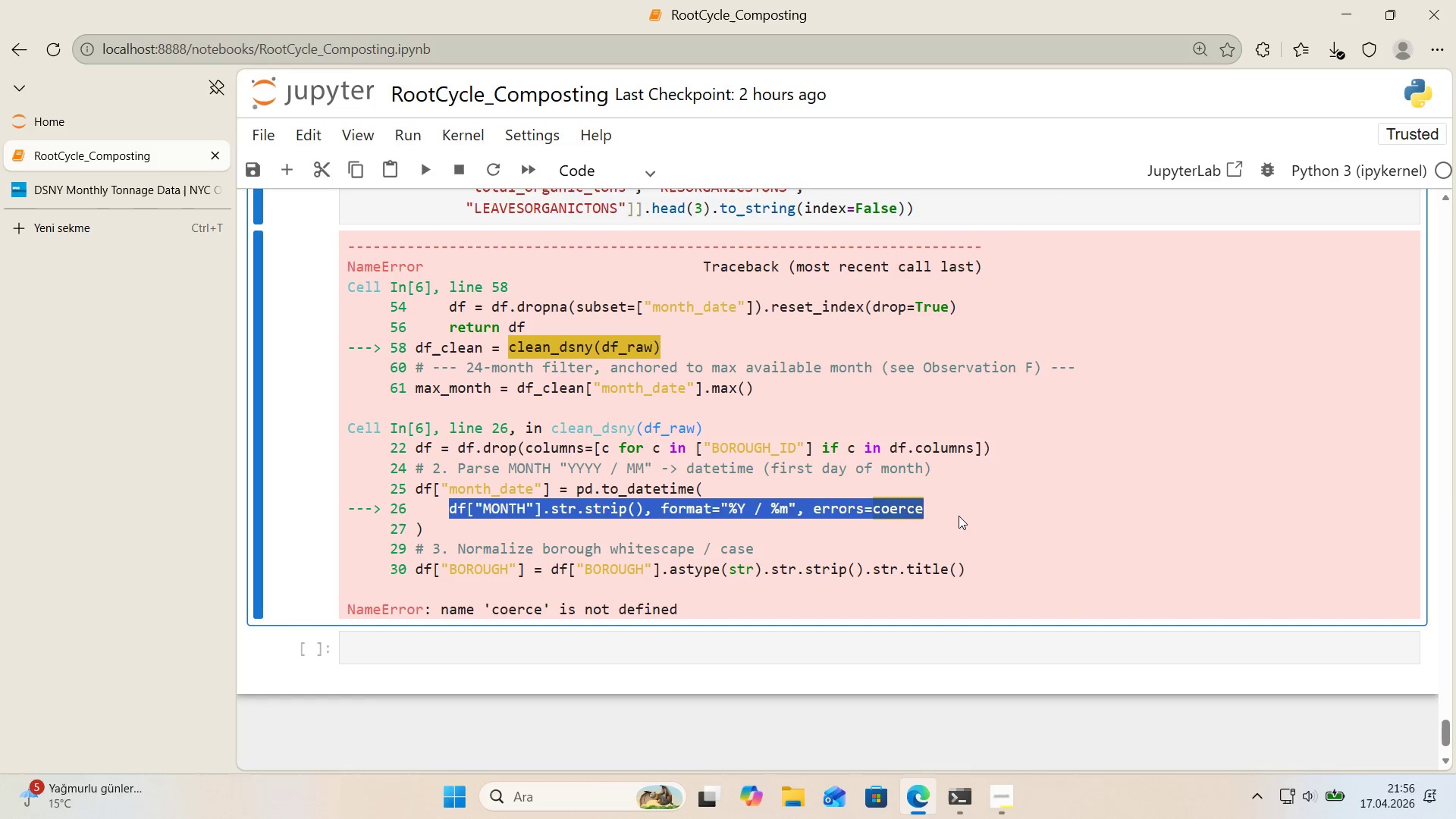 
left_click([959, 516])
 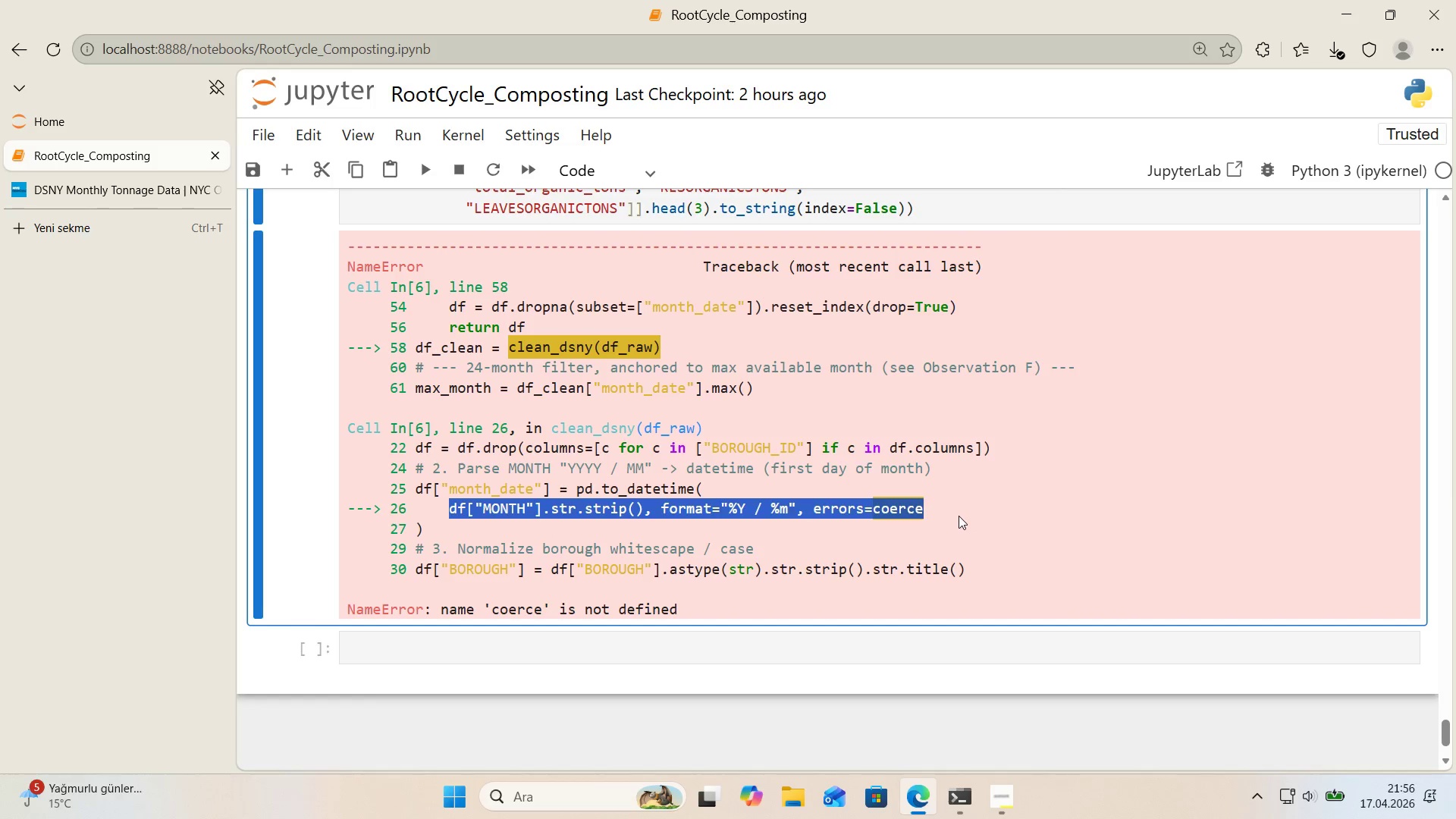 
key(Control+ControlLeft)
 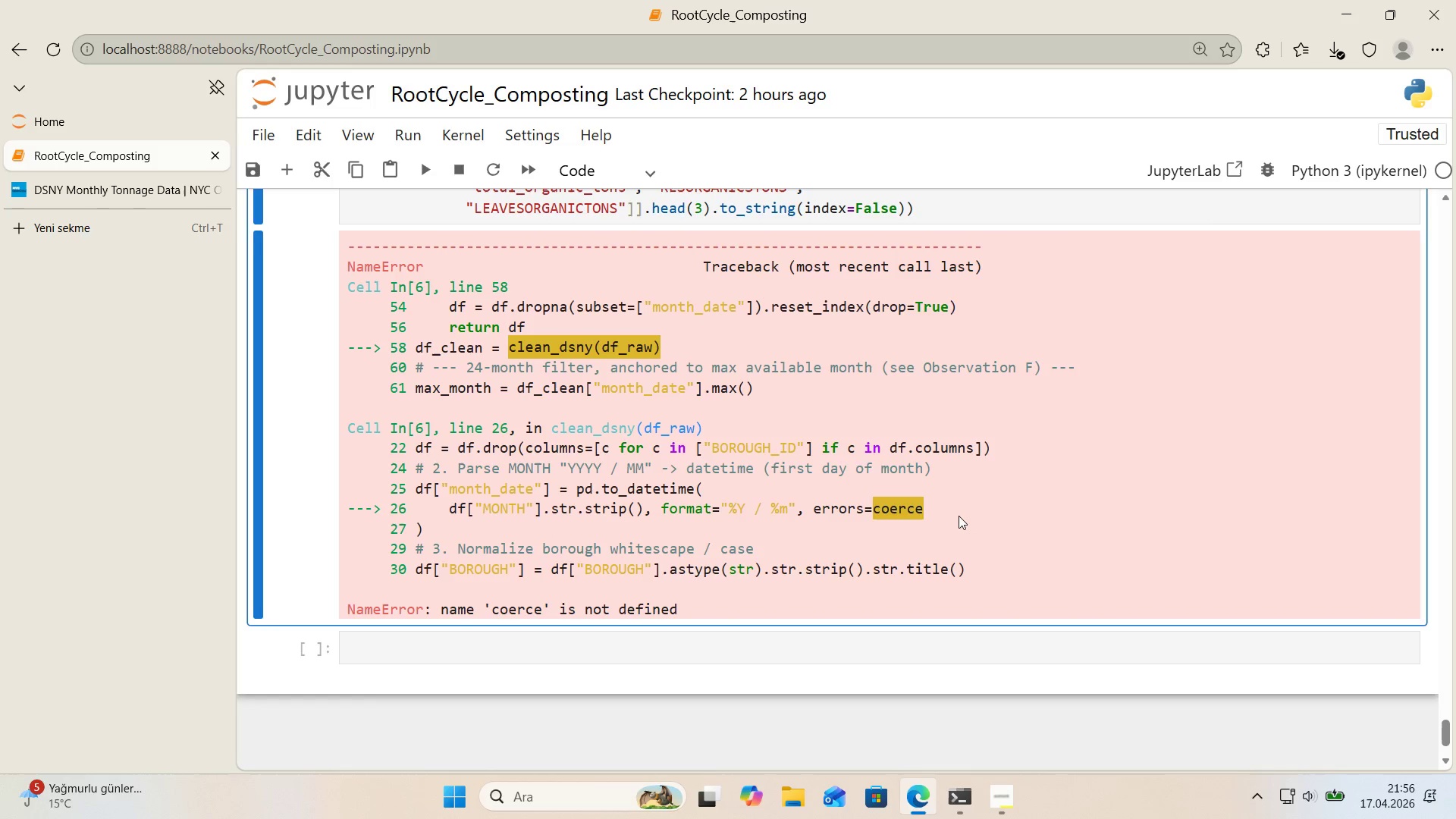 
key(Control+F)
 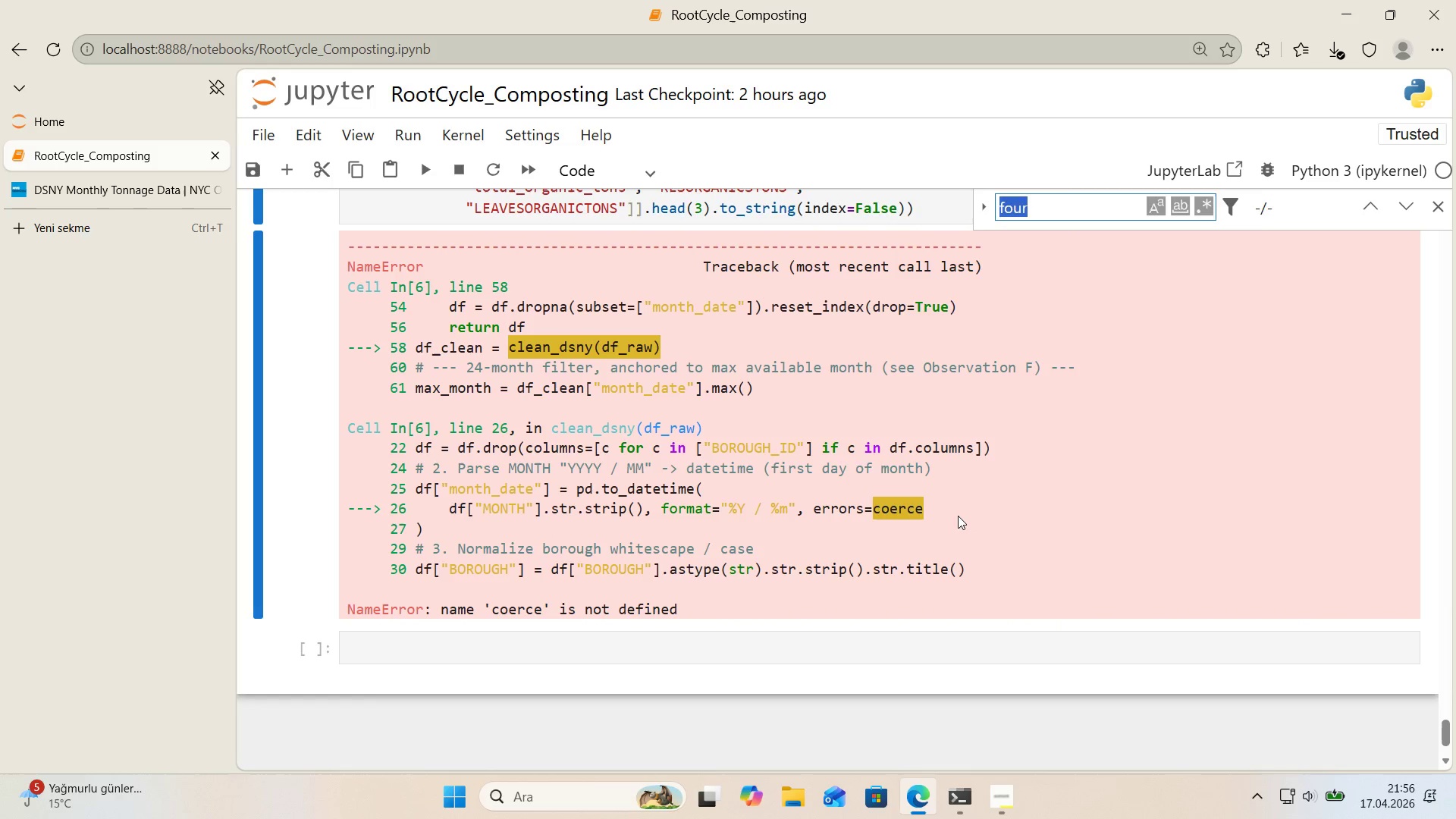 
key(Control+ControlLeft)
 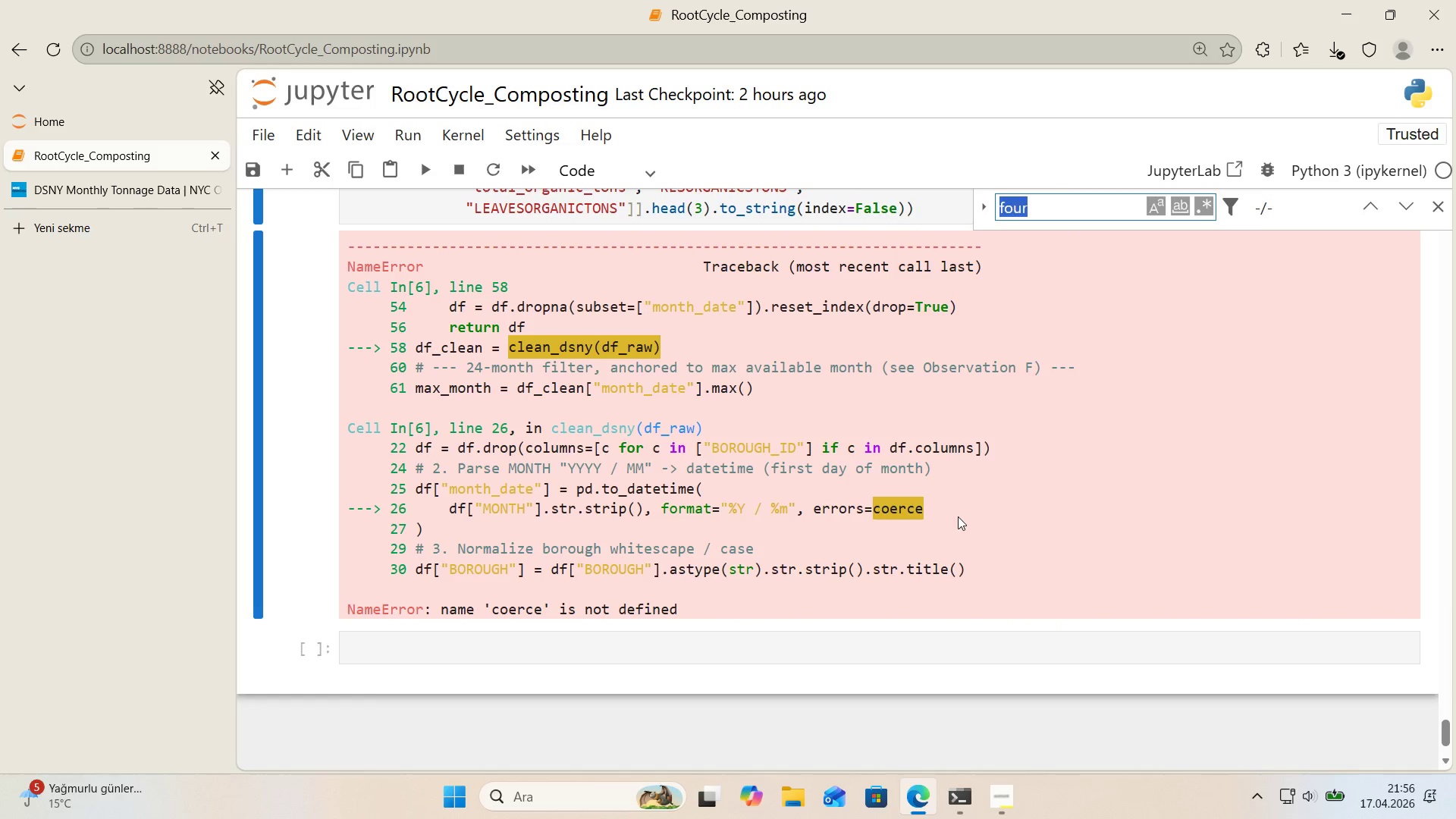 
key(Control+V)
 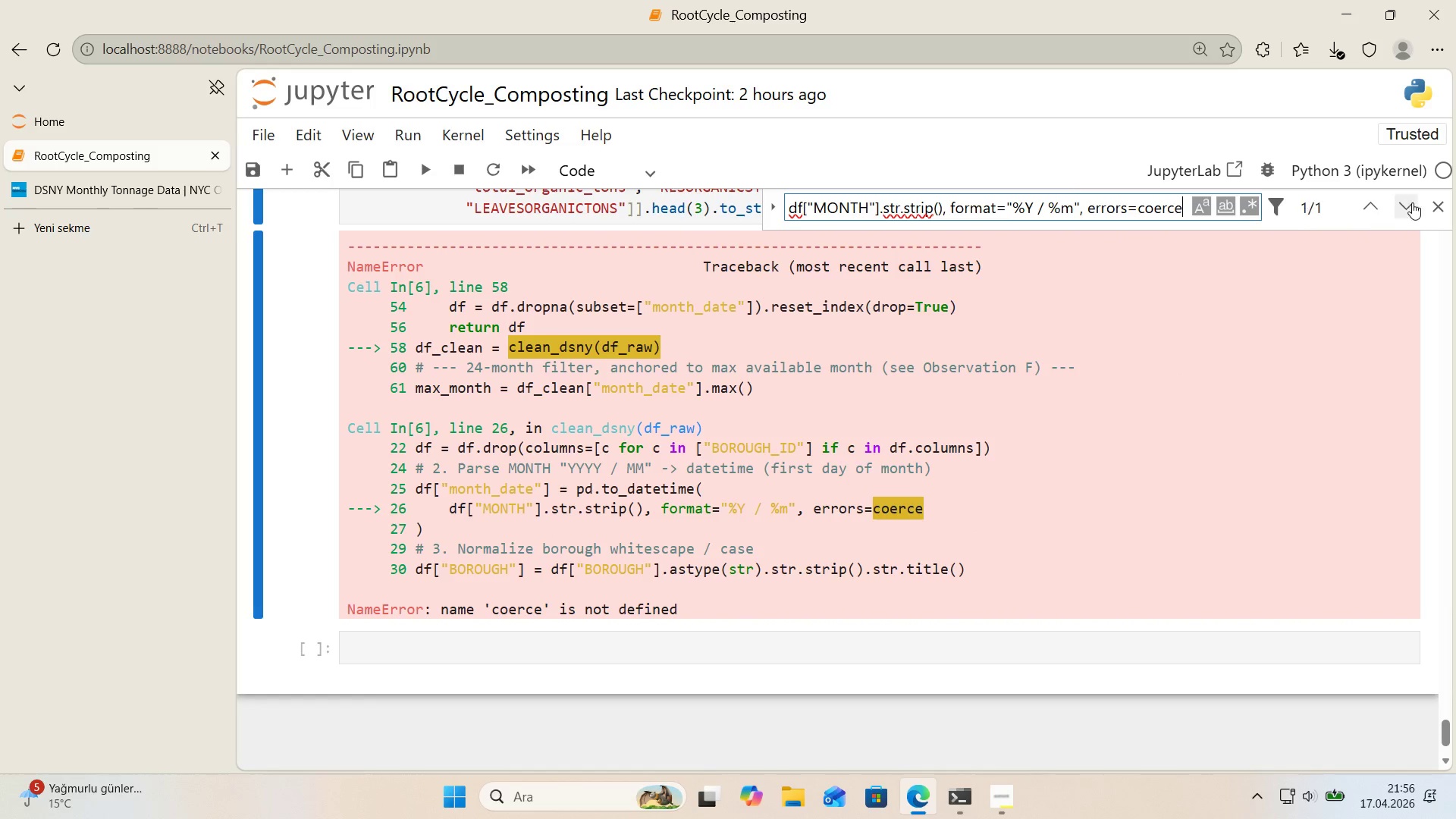 
left_click([1367, 208])
 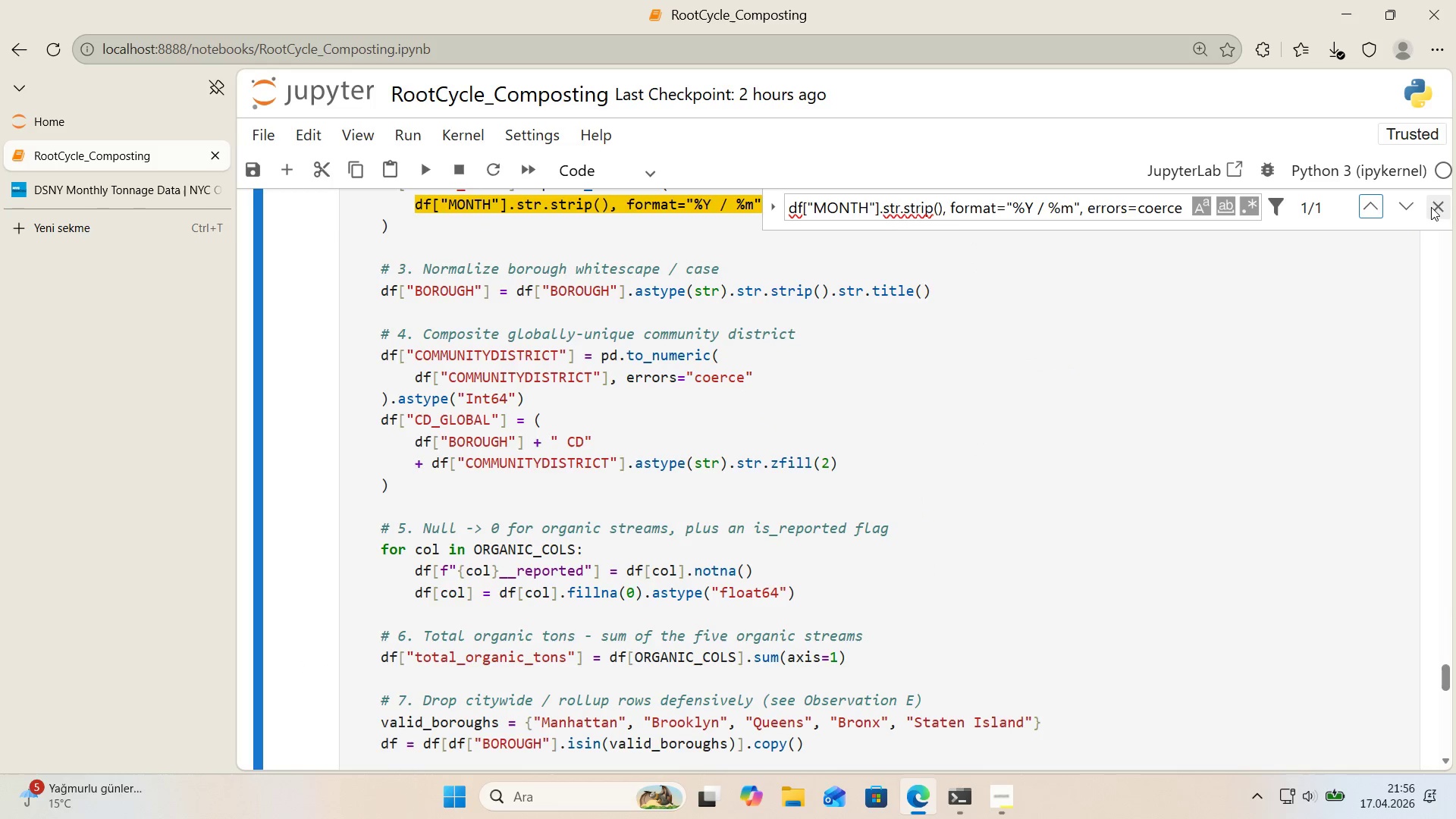 
left_click([1437, 208])
 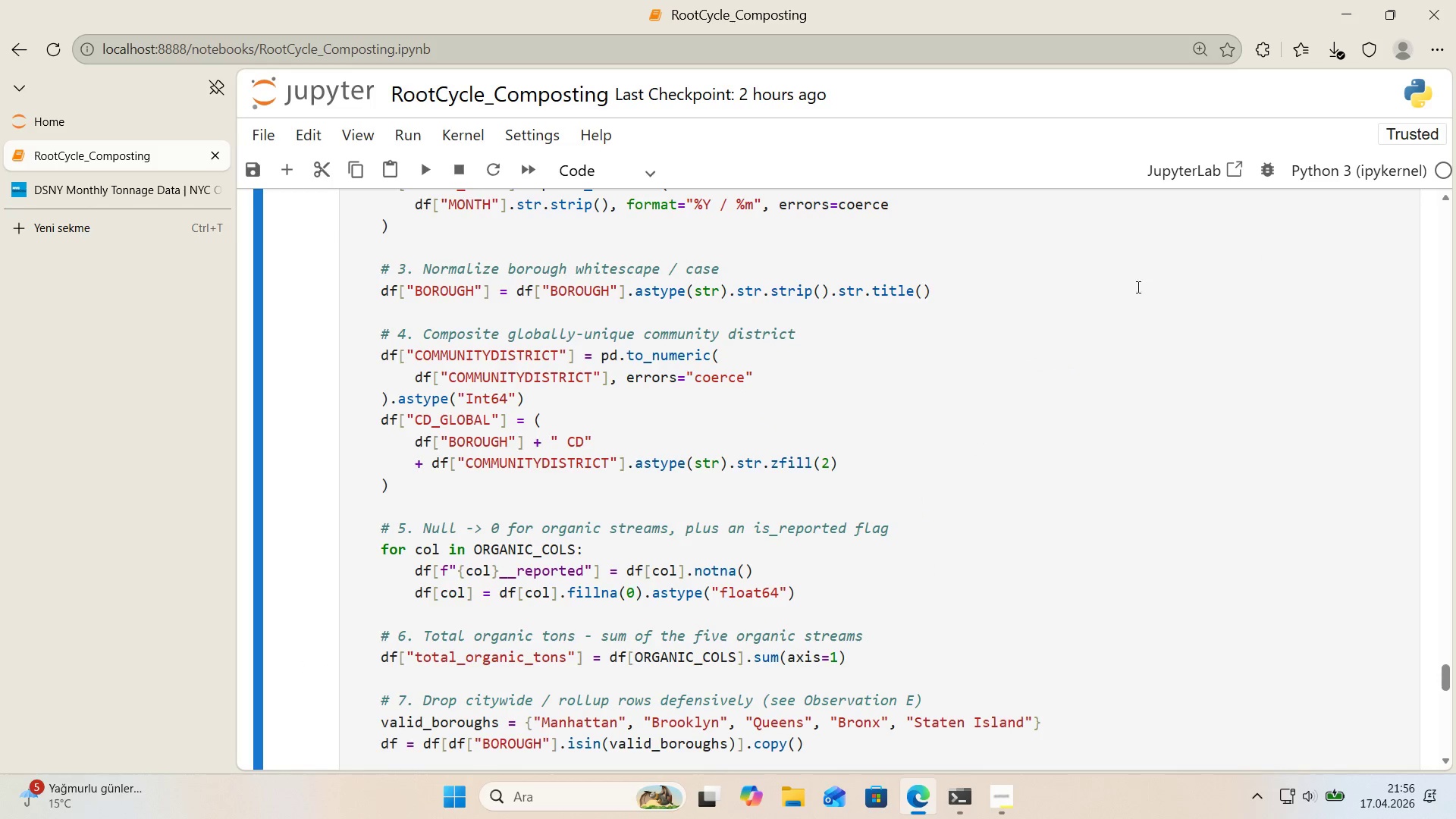 
scroll: coordinate [1095, 290], scroll_direction: up, amount: 1.0
 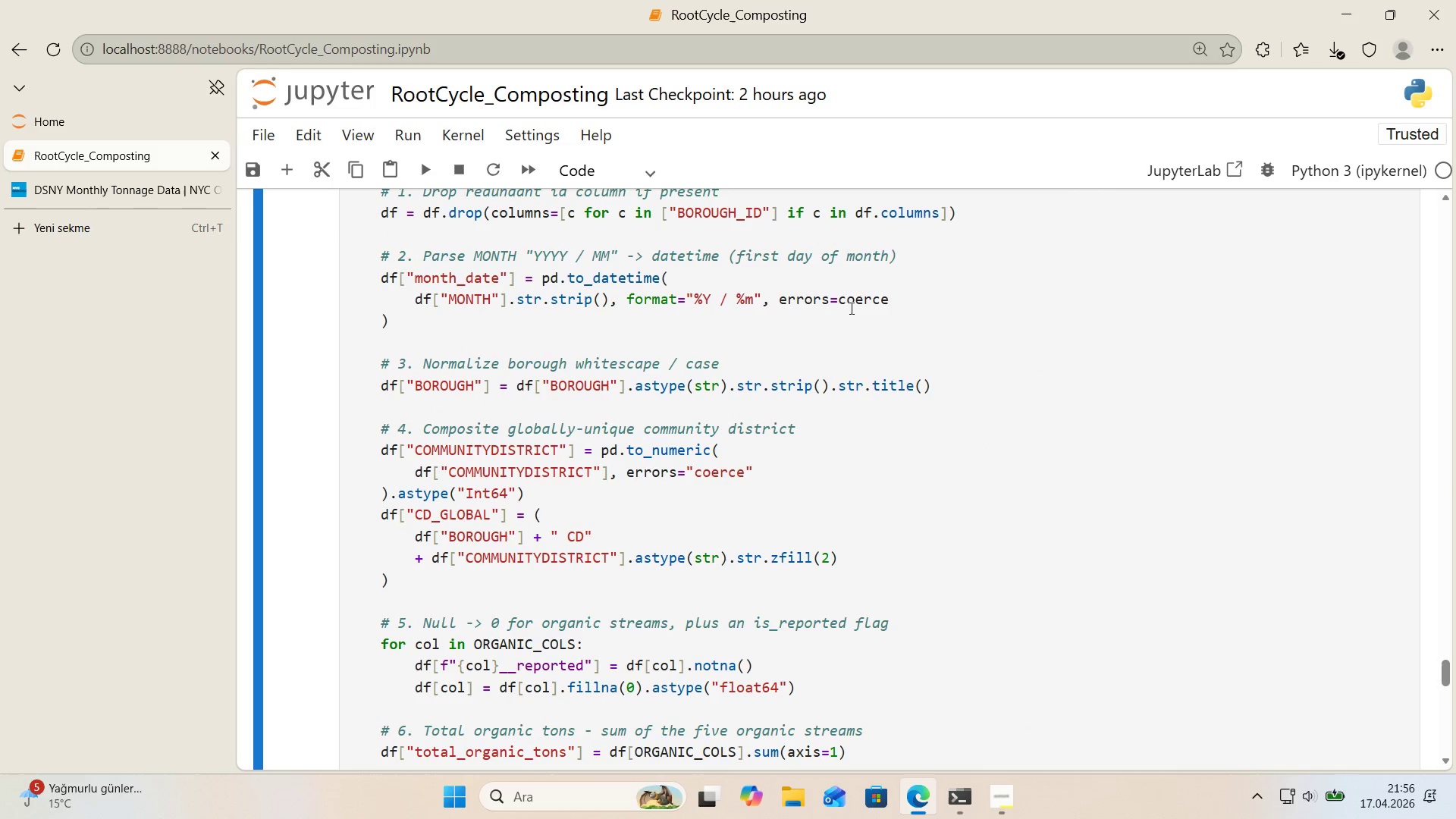 
left_click([841, 302])
 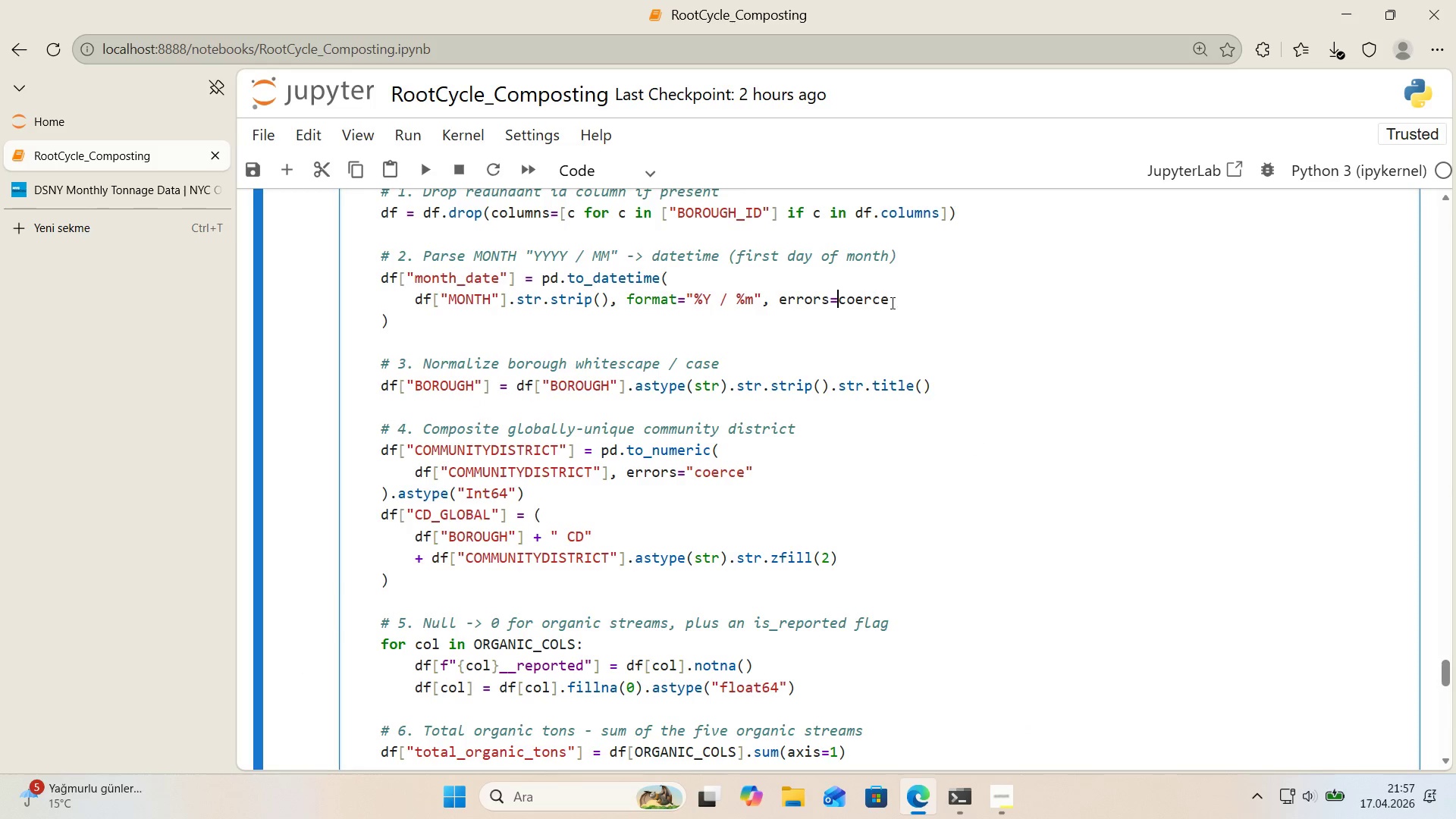 
key(Backquote)
 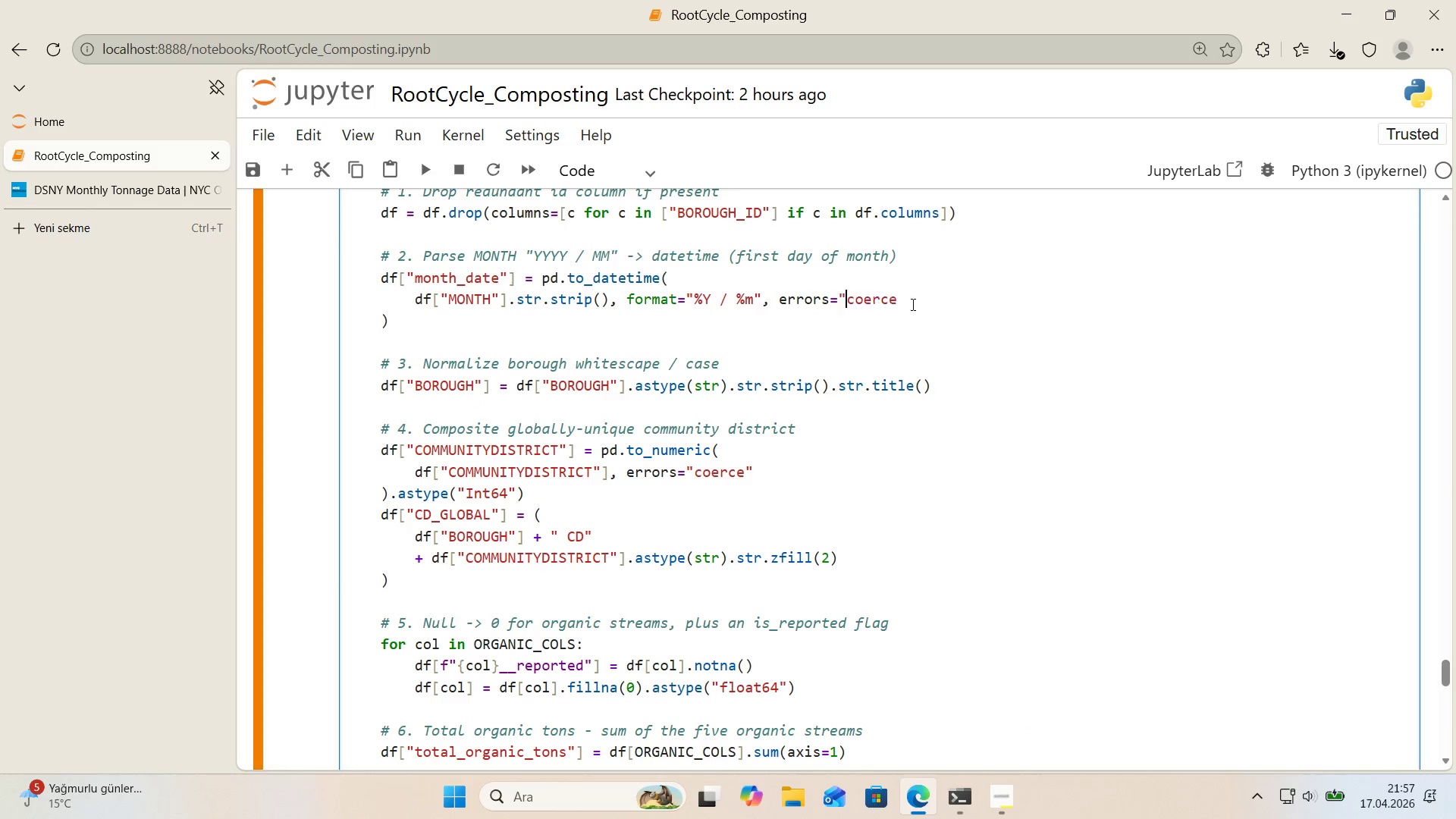 
left_click([912, 304])
 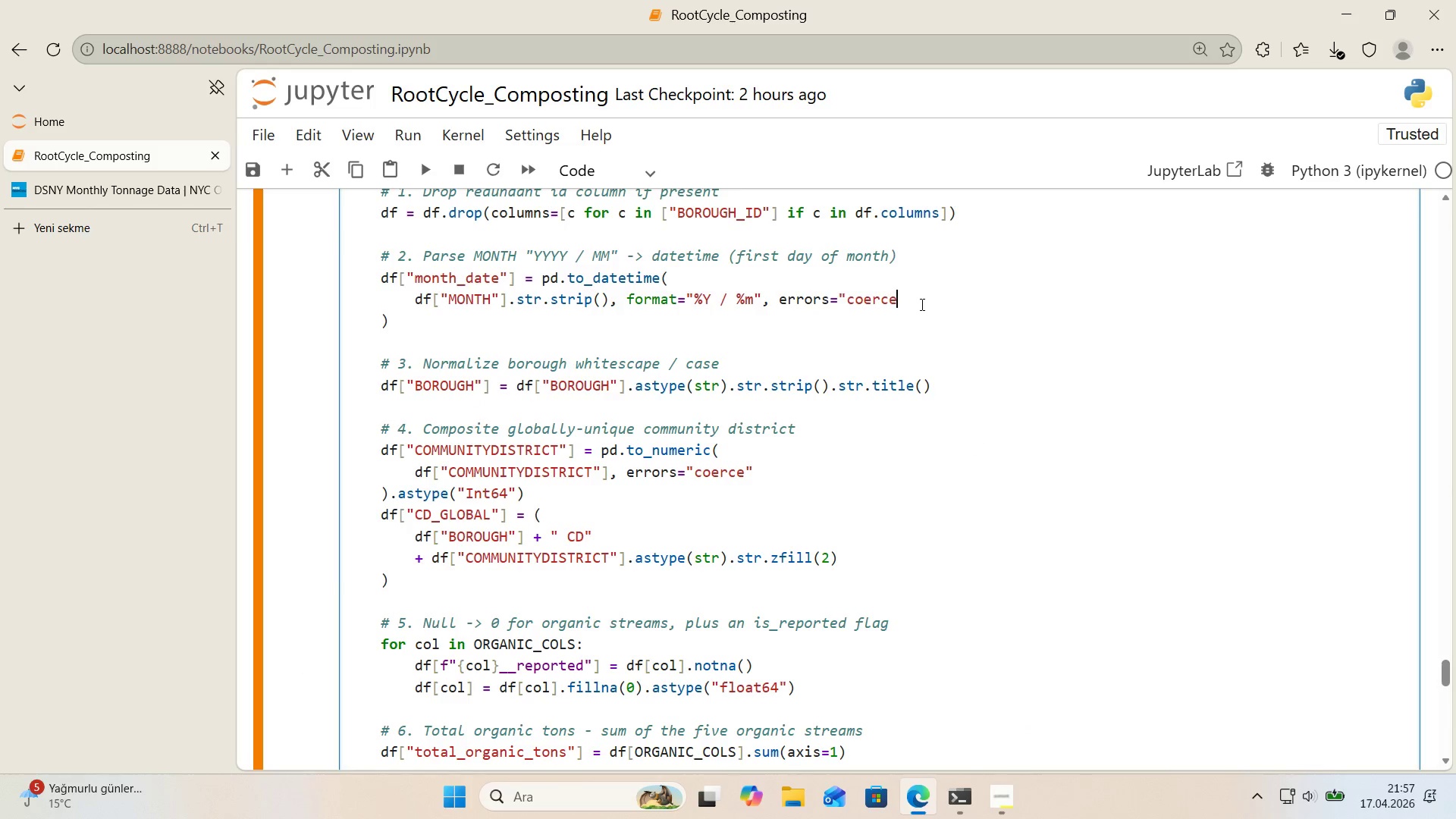 
key(Backquote)
 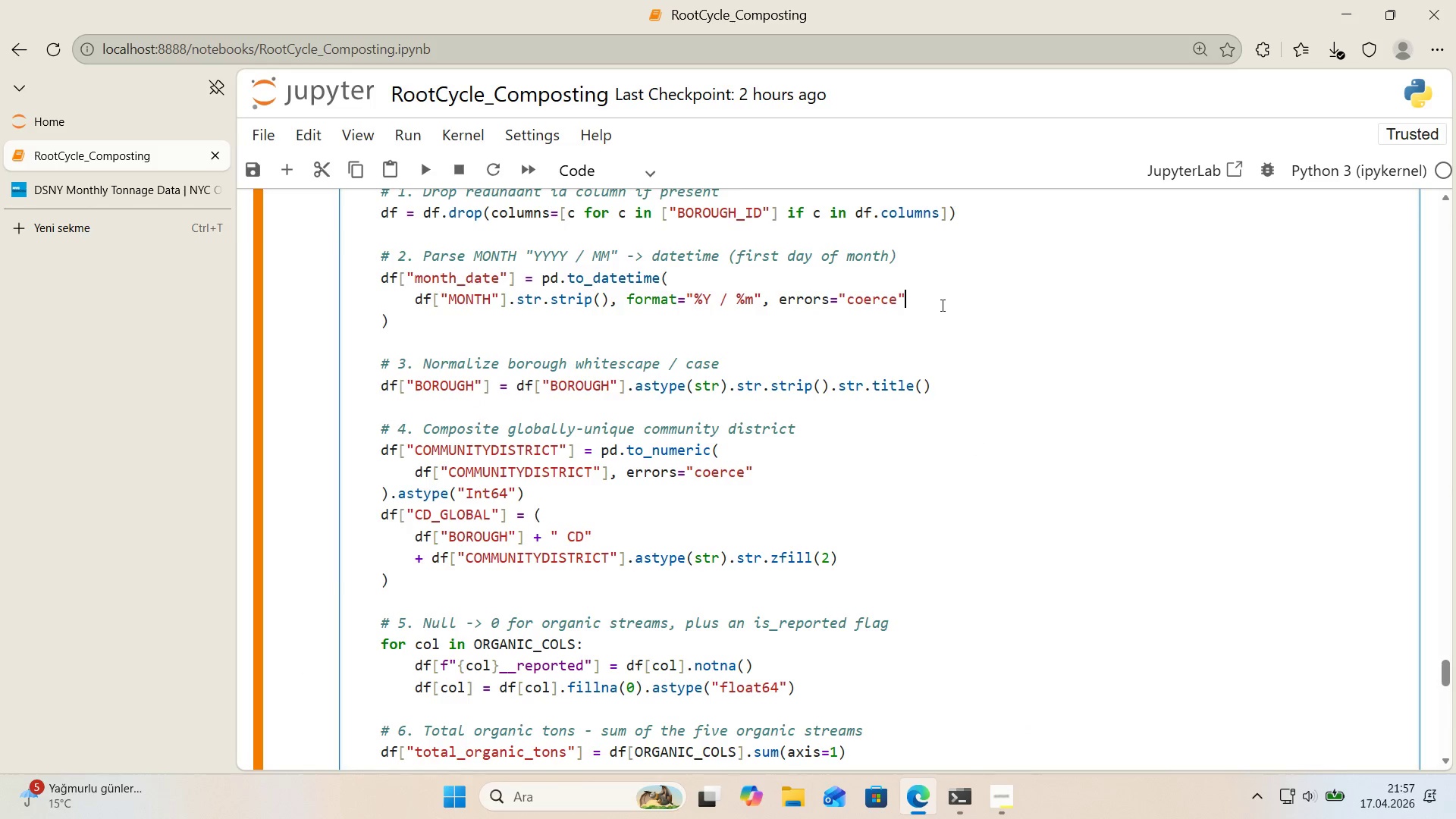 
key(Shift+Enter)
 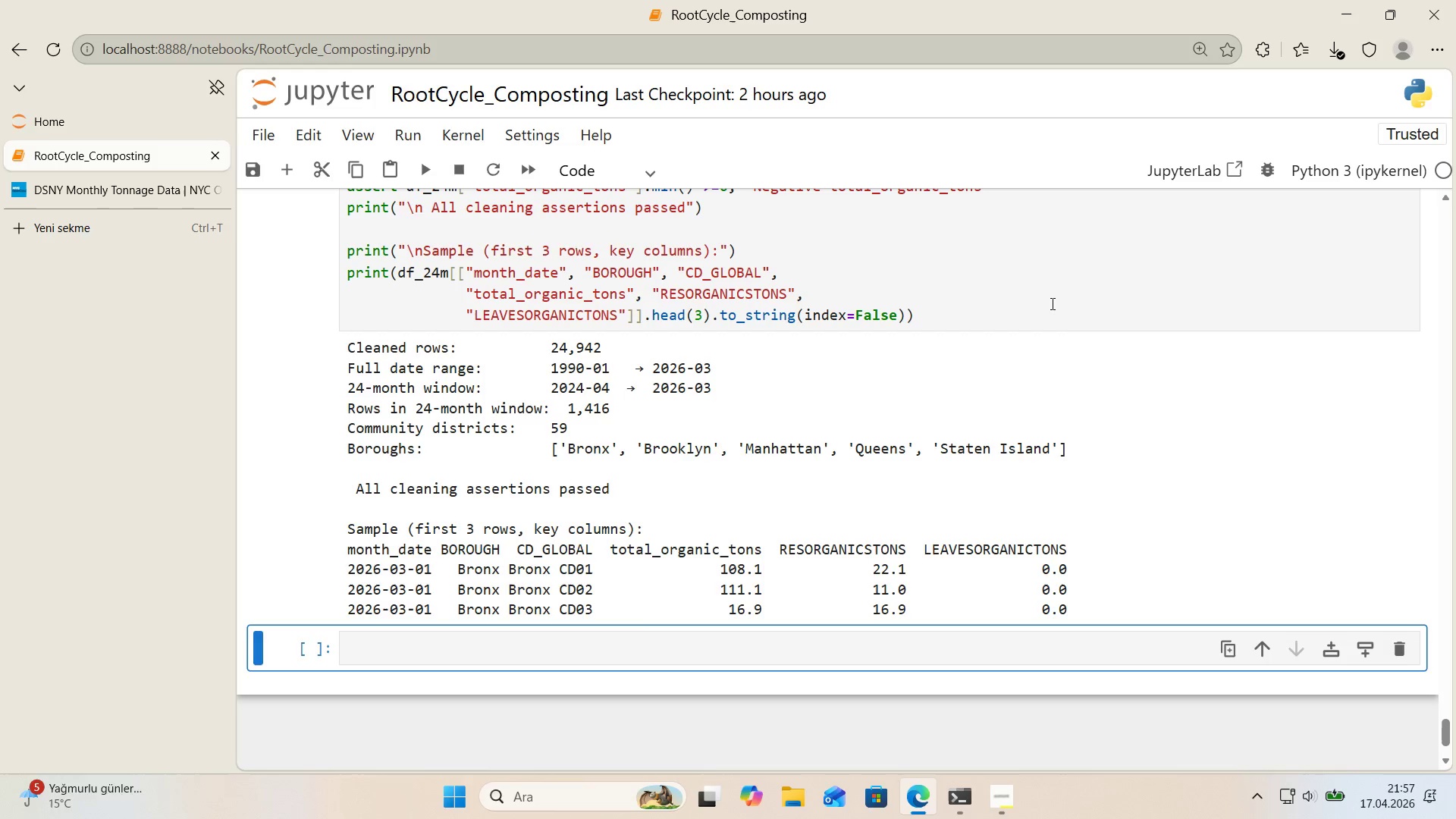 
wait(38.69)
 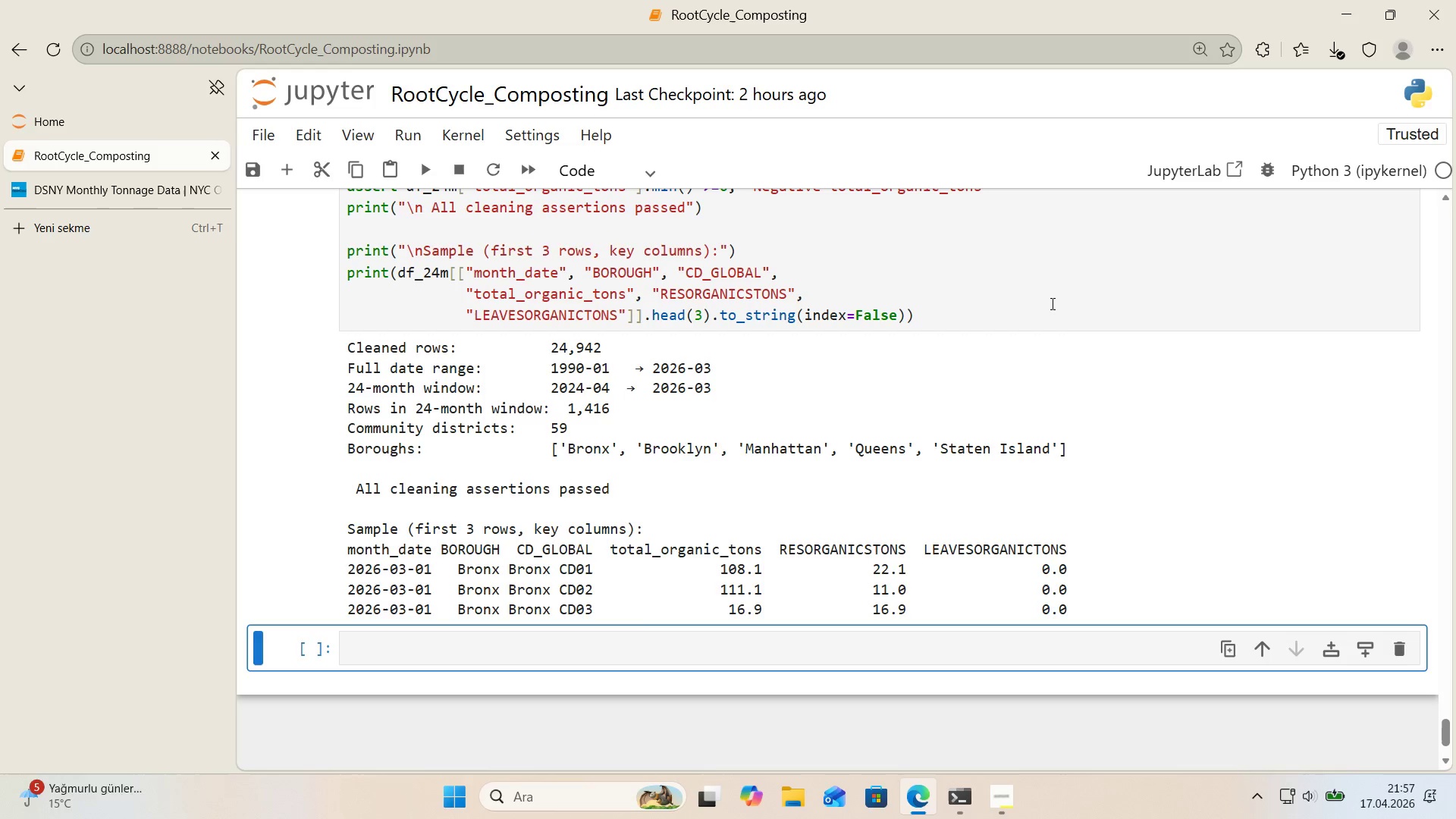 
scroll: coordinate [1006, 315], scroll_direction: down, amount: 1.0
 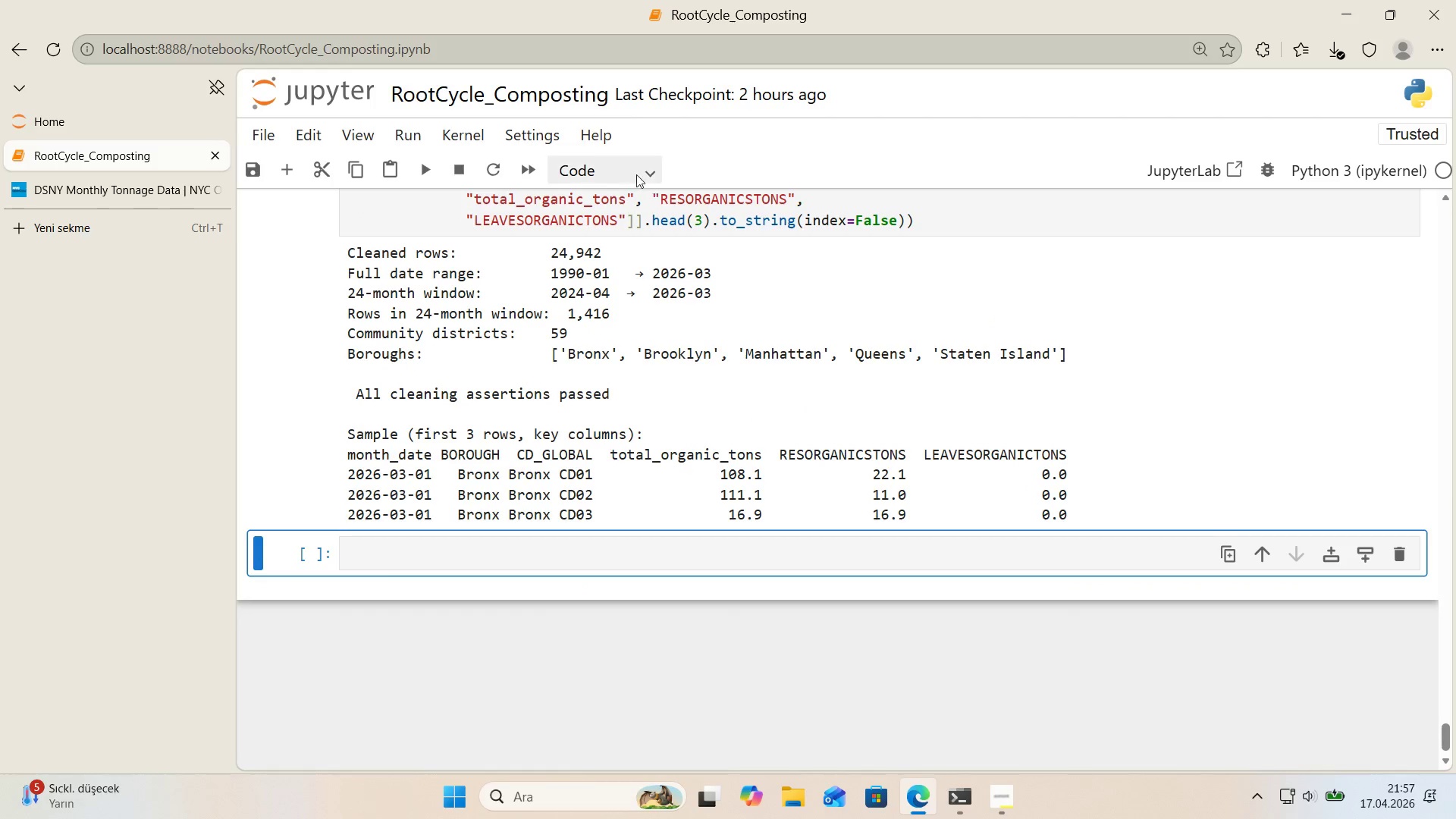 
left_click([626, 179])
 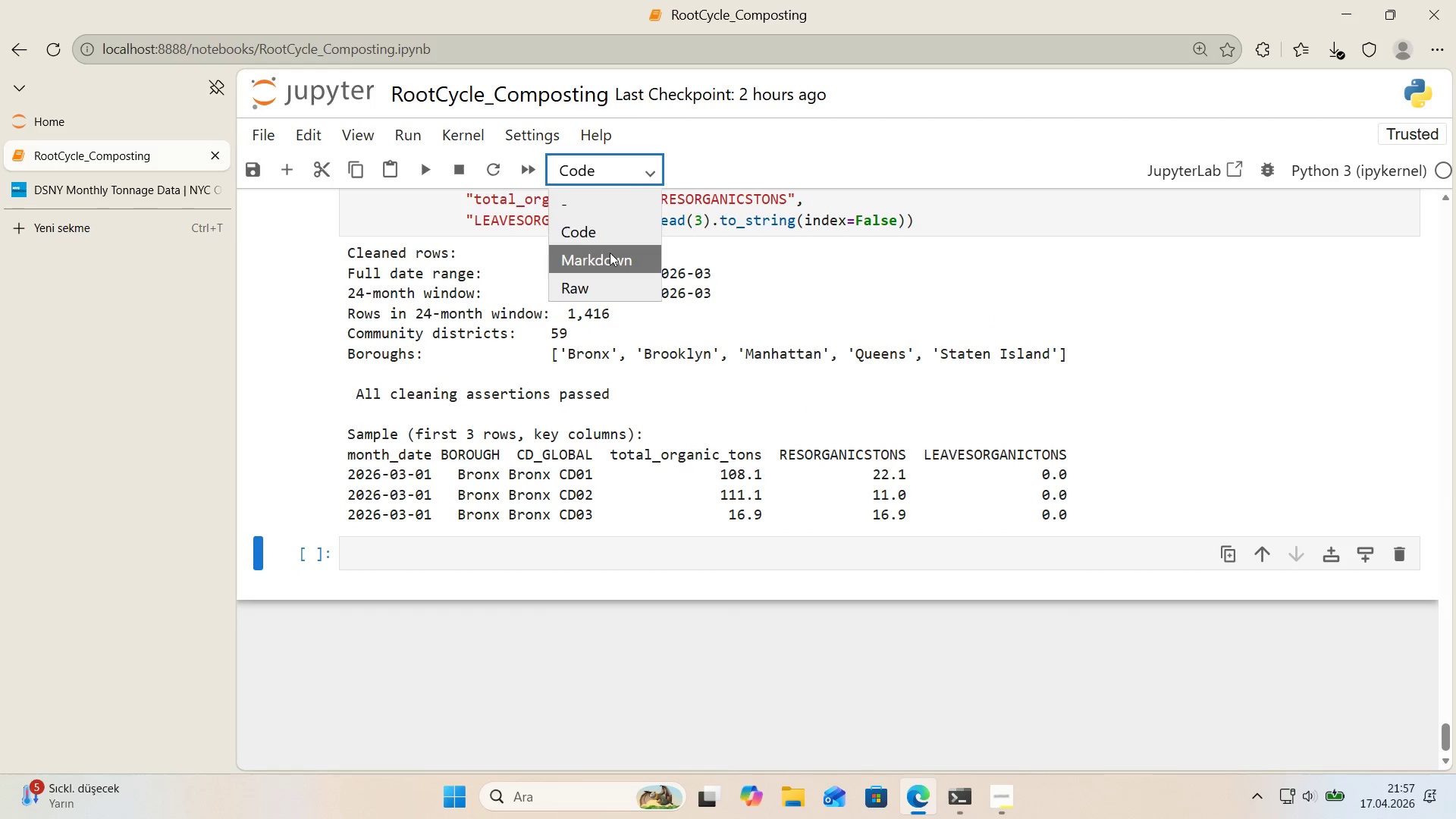 
left_click([610, 253])
 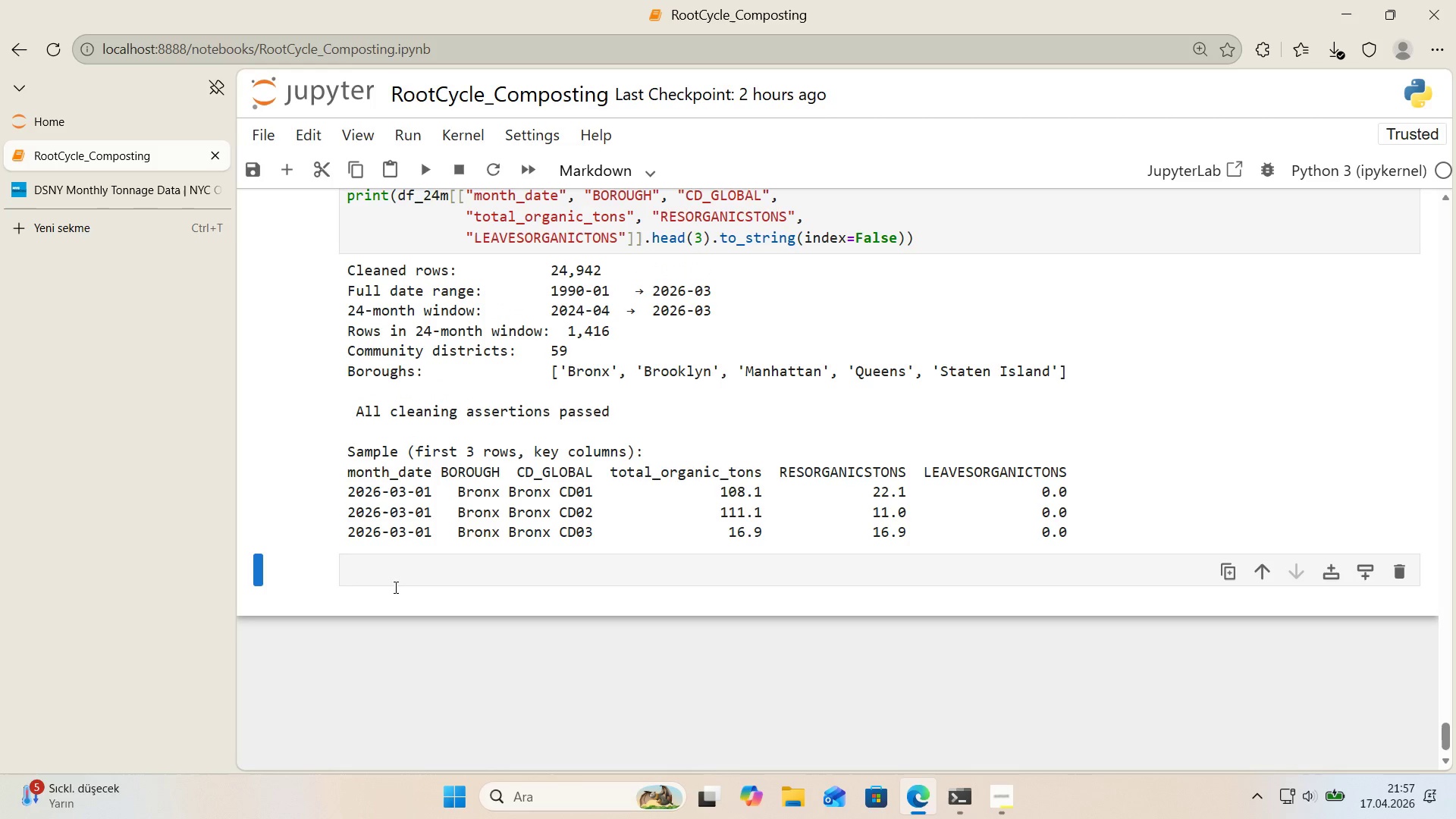 
left_click([394, 581])
 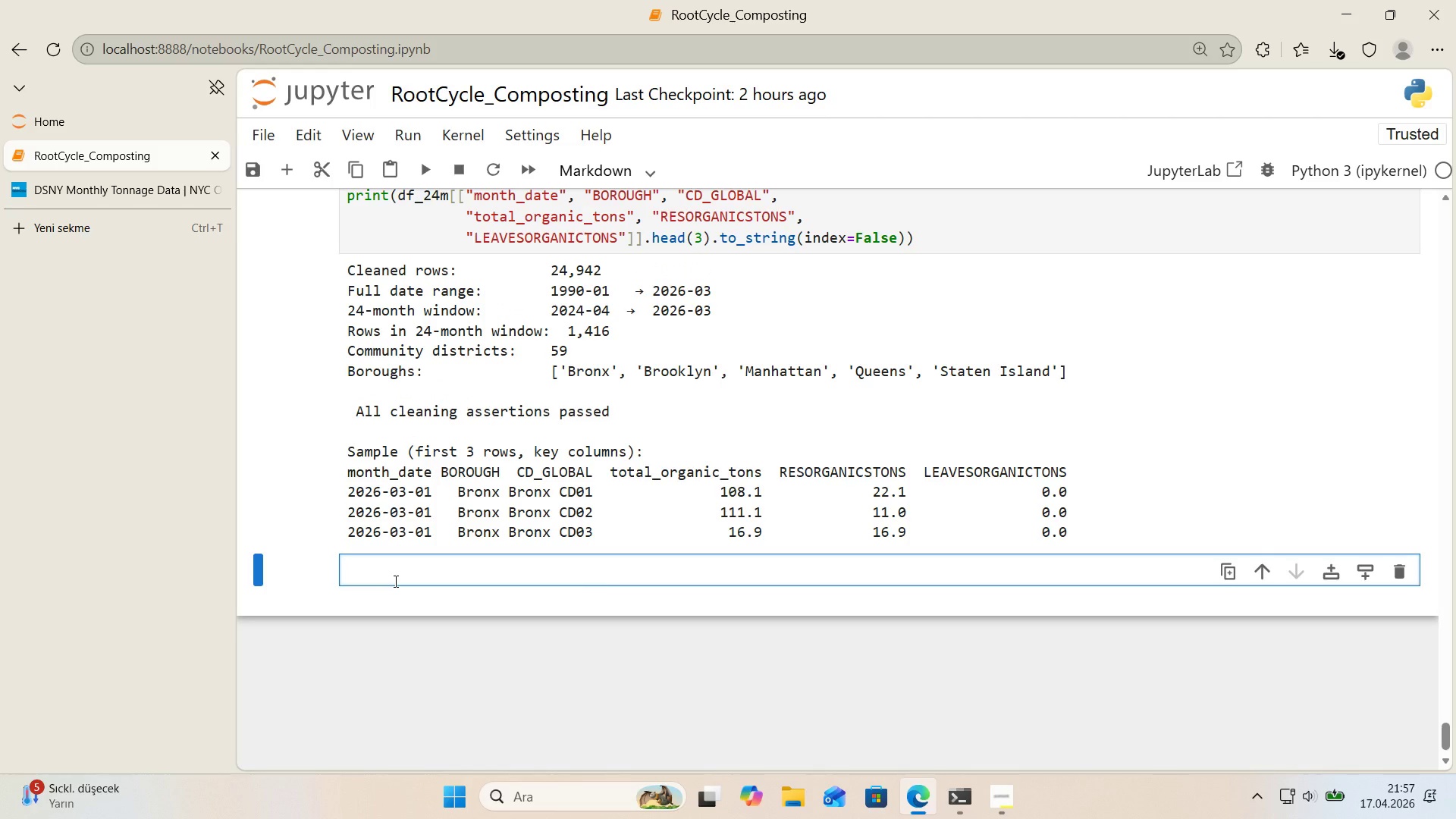 
key(Alt+Control+3)
 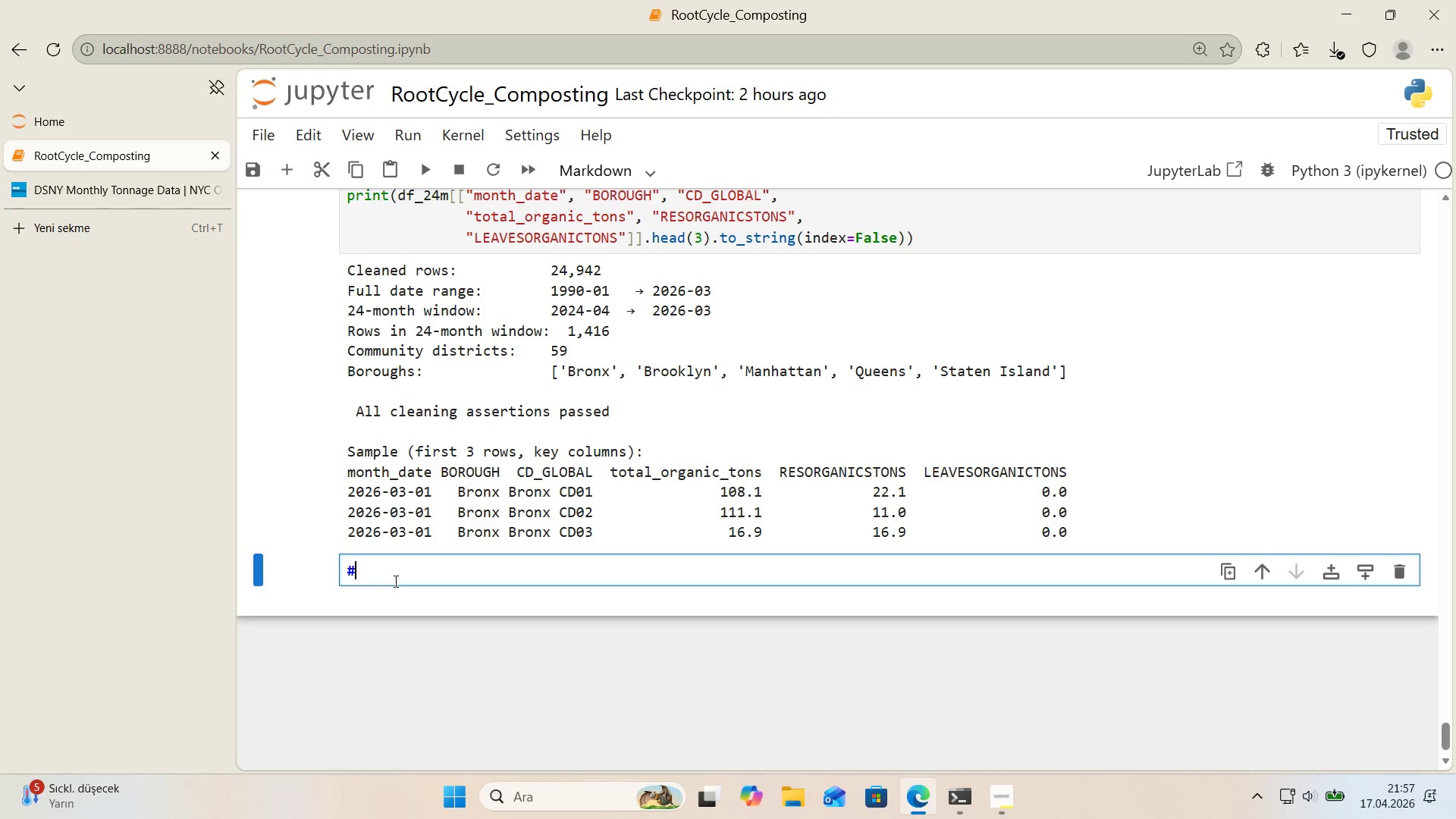 
key(Alt+Control+3)
 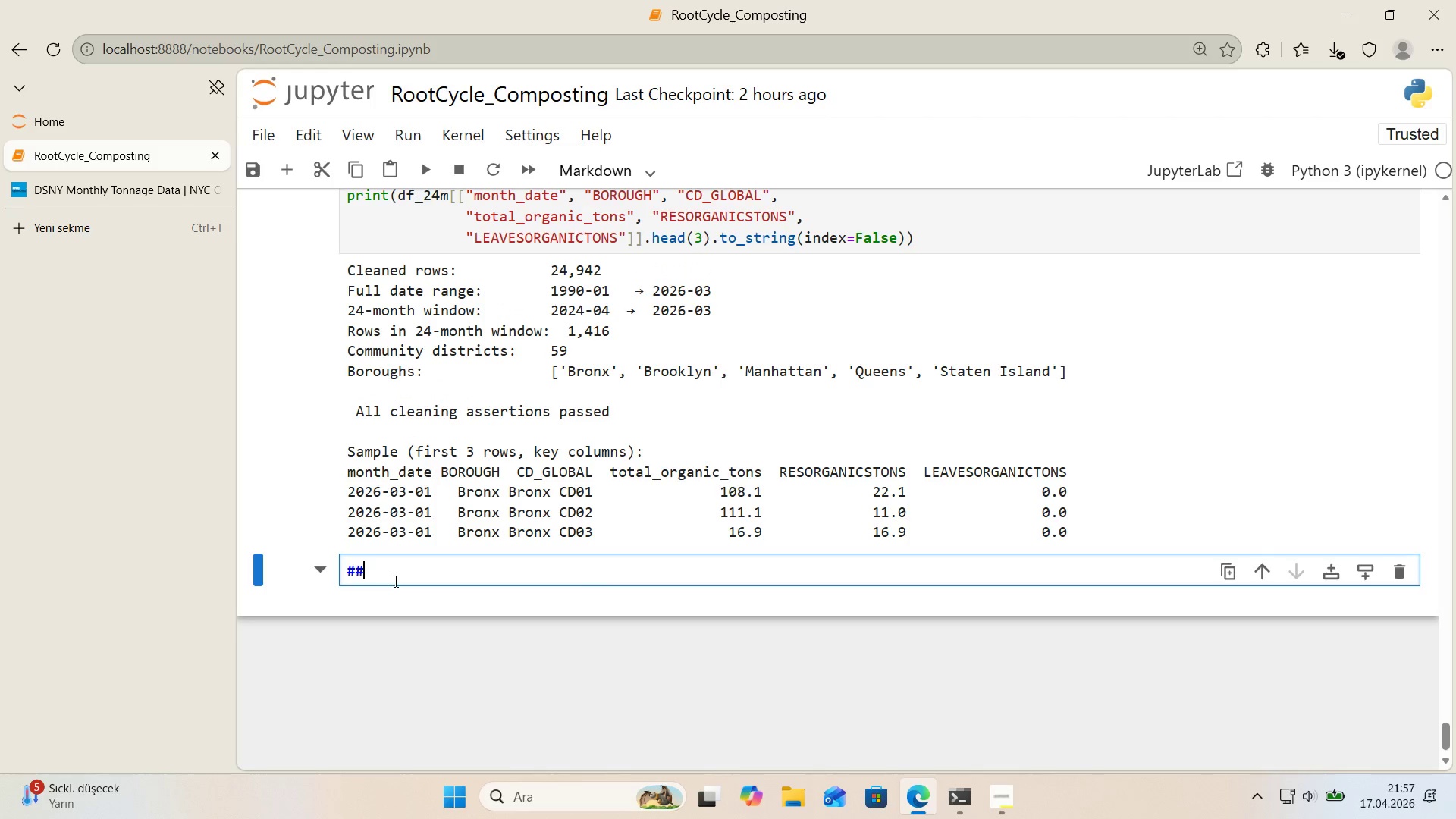 
type( 4. Aggregat'on - C'tyw'de)
 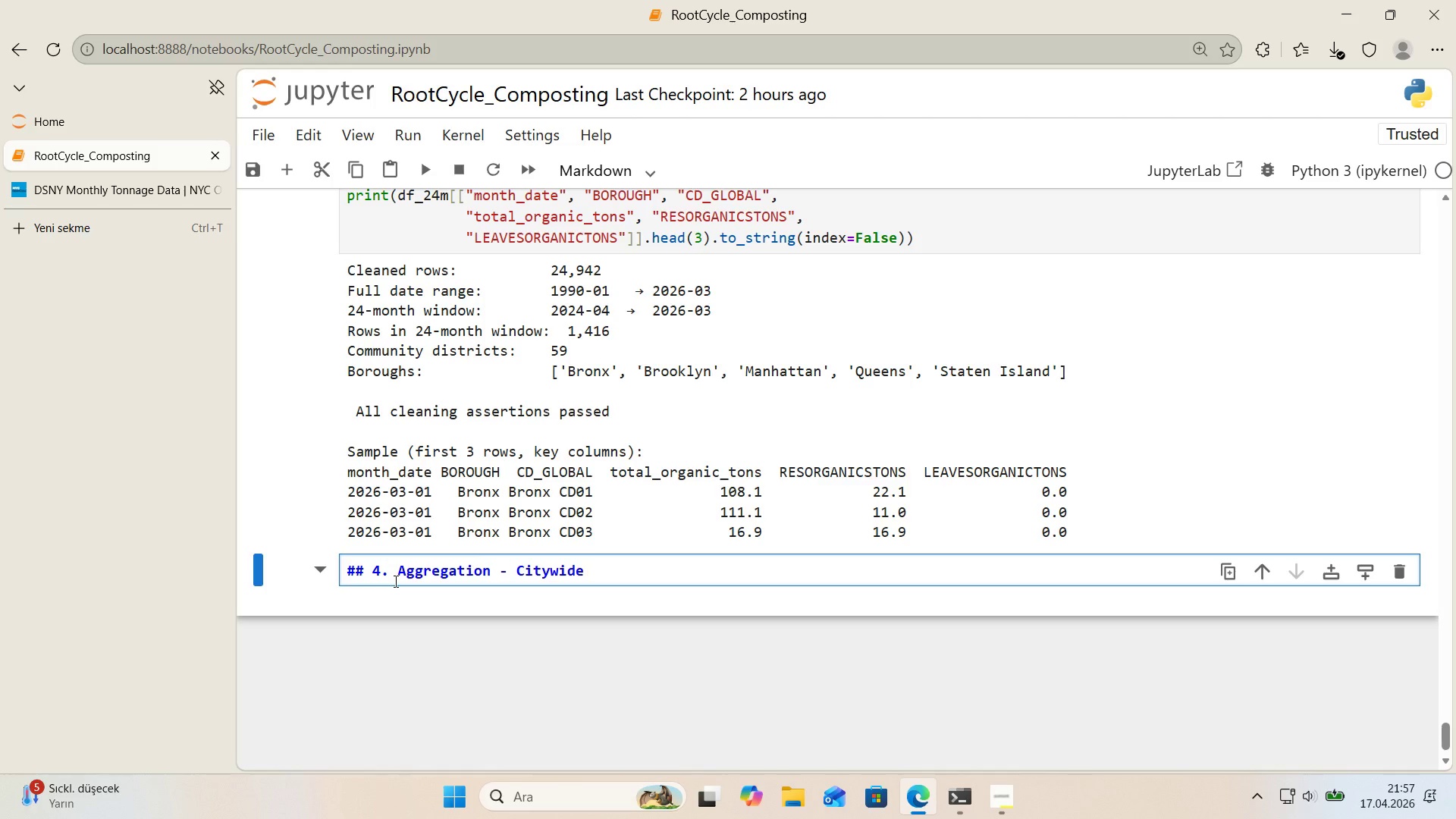 
wait(5.45)
 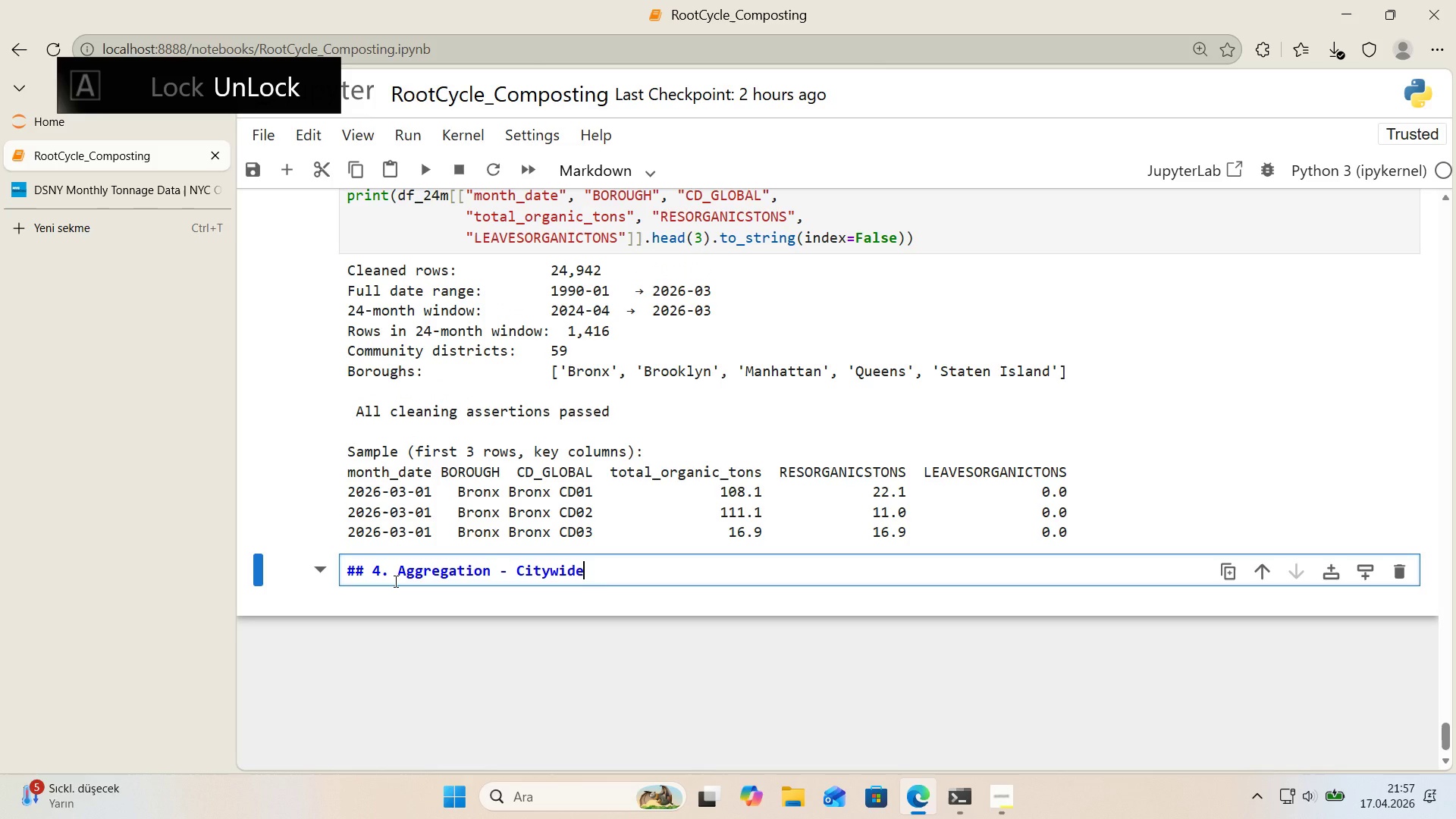 
type( ^ Borough Monthly Ser'es)
 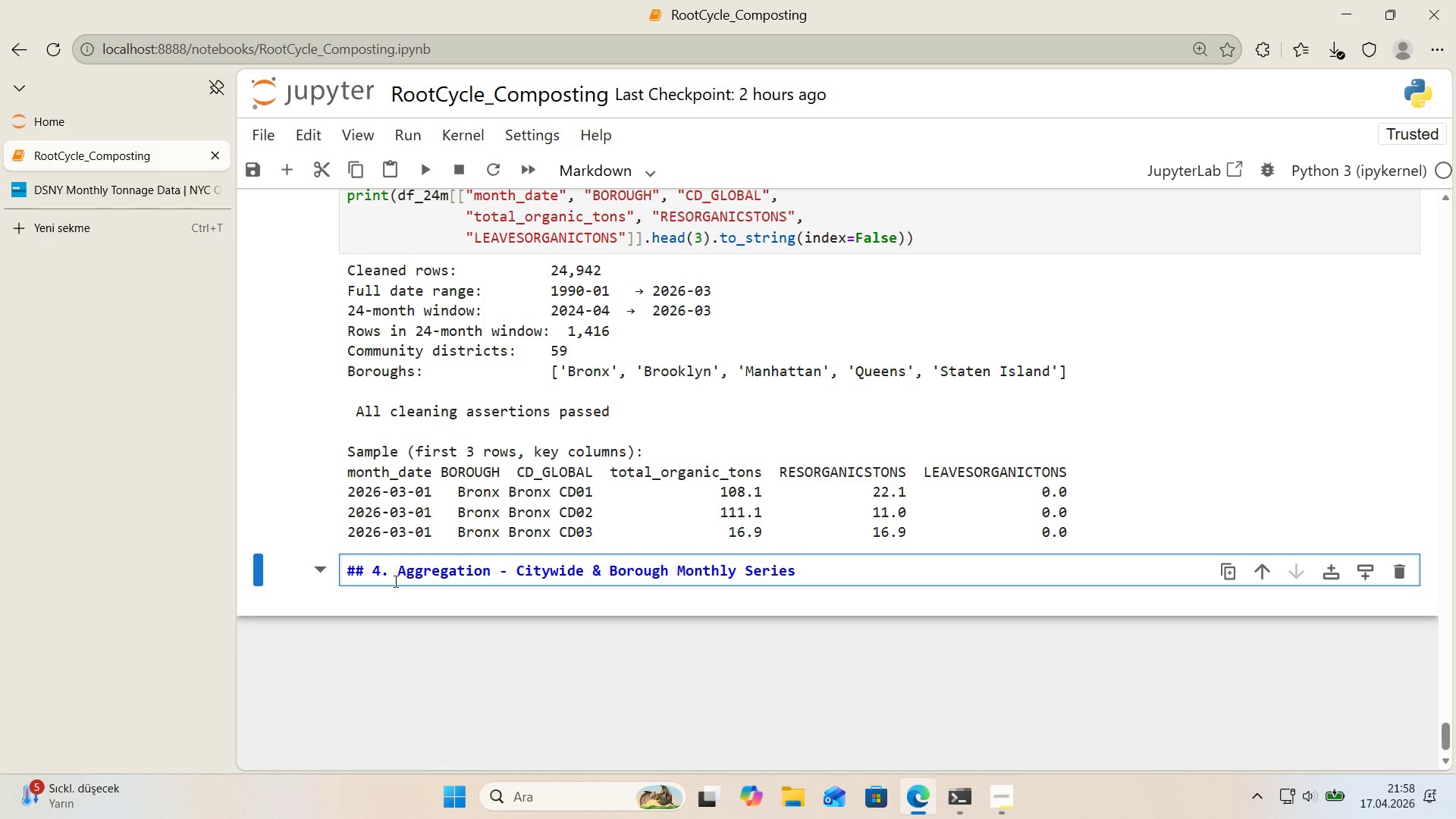 
key(Enter)
 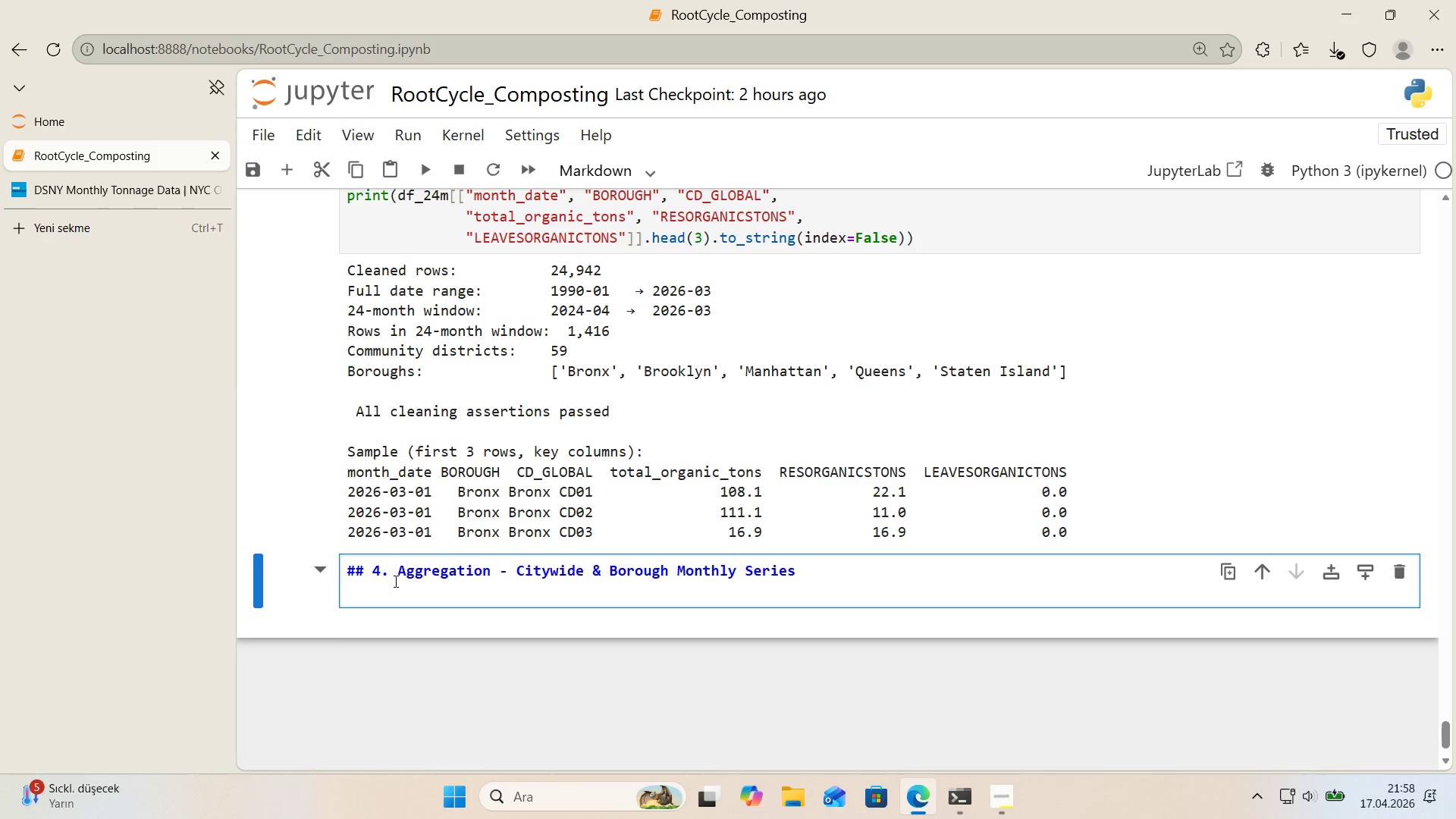 
type(For Most of he a)
key(Backspace)
key(Backspace)
key(Backspace)
key(Backspace)
key(Backspace)
type( the analys's need to levels of grabu)
key(Backspace)
key(Backspace)
type(nular'ty>)
 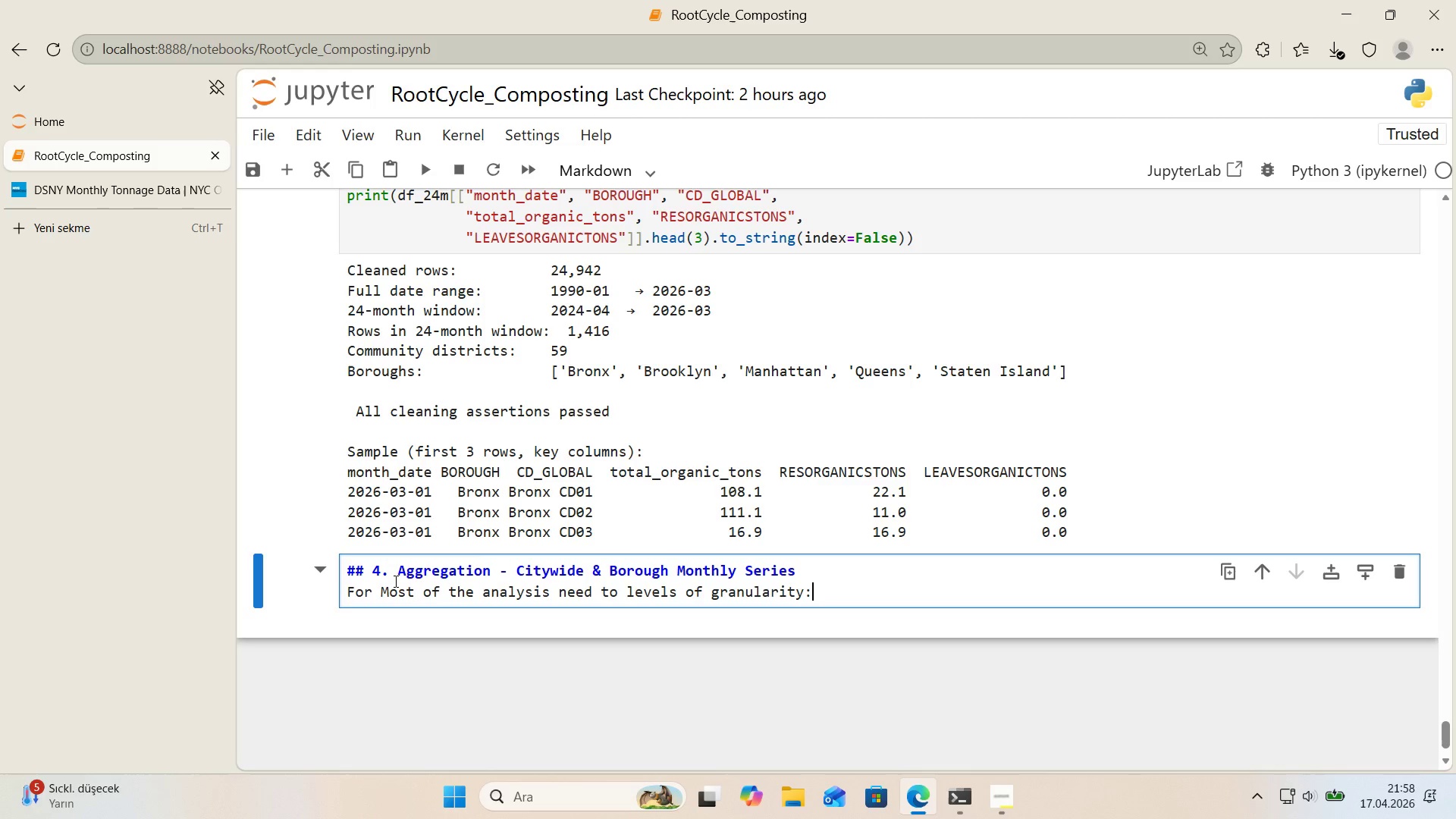 
key(Enter)
 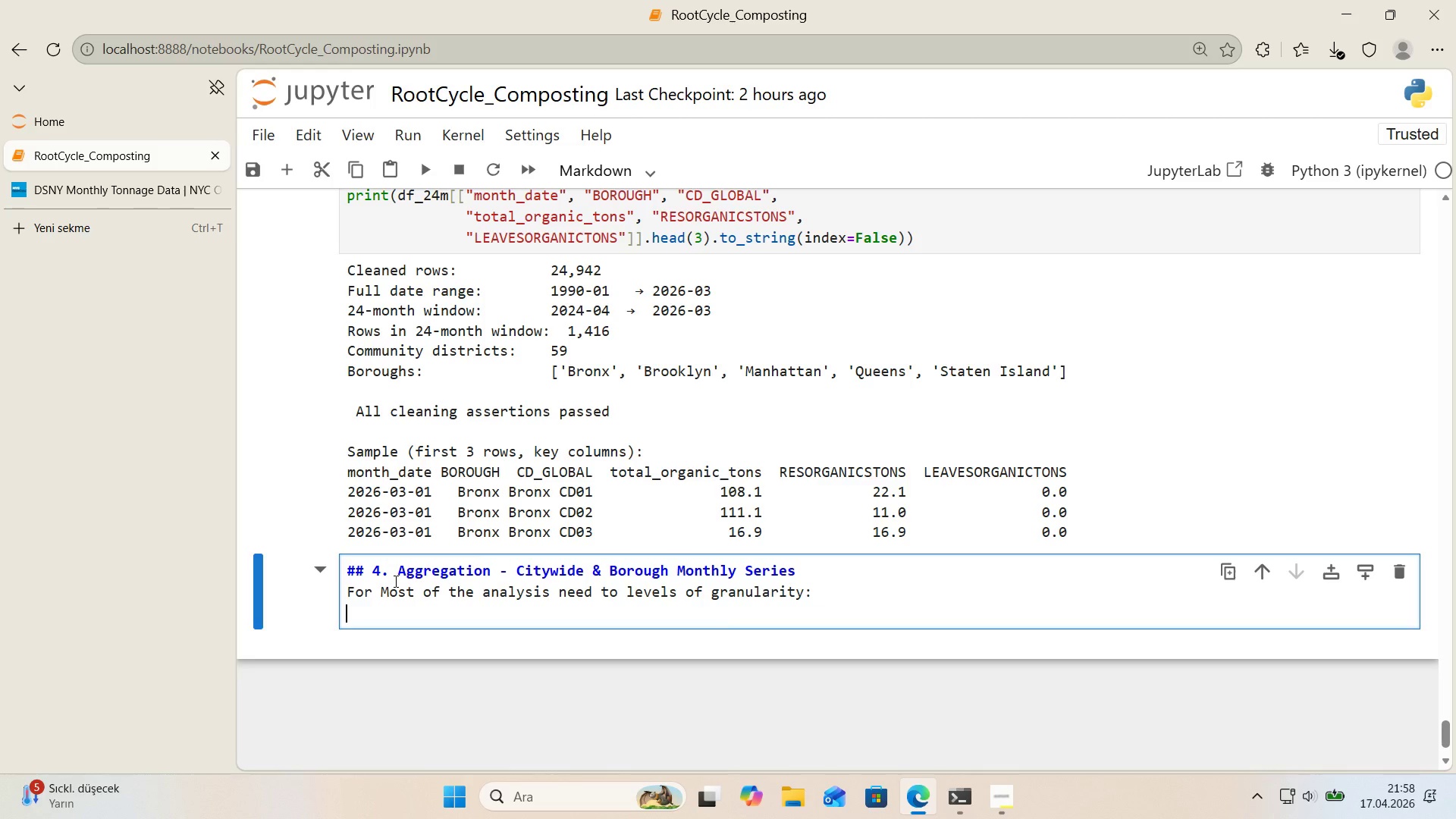 
key(Enter)
 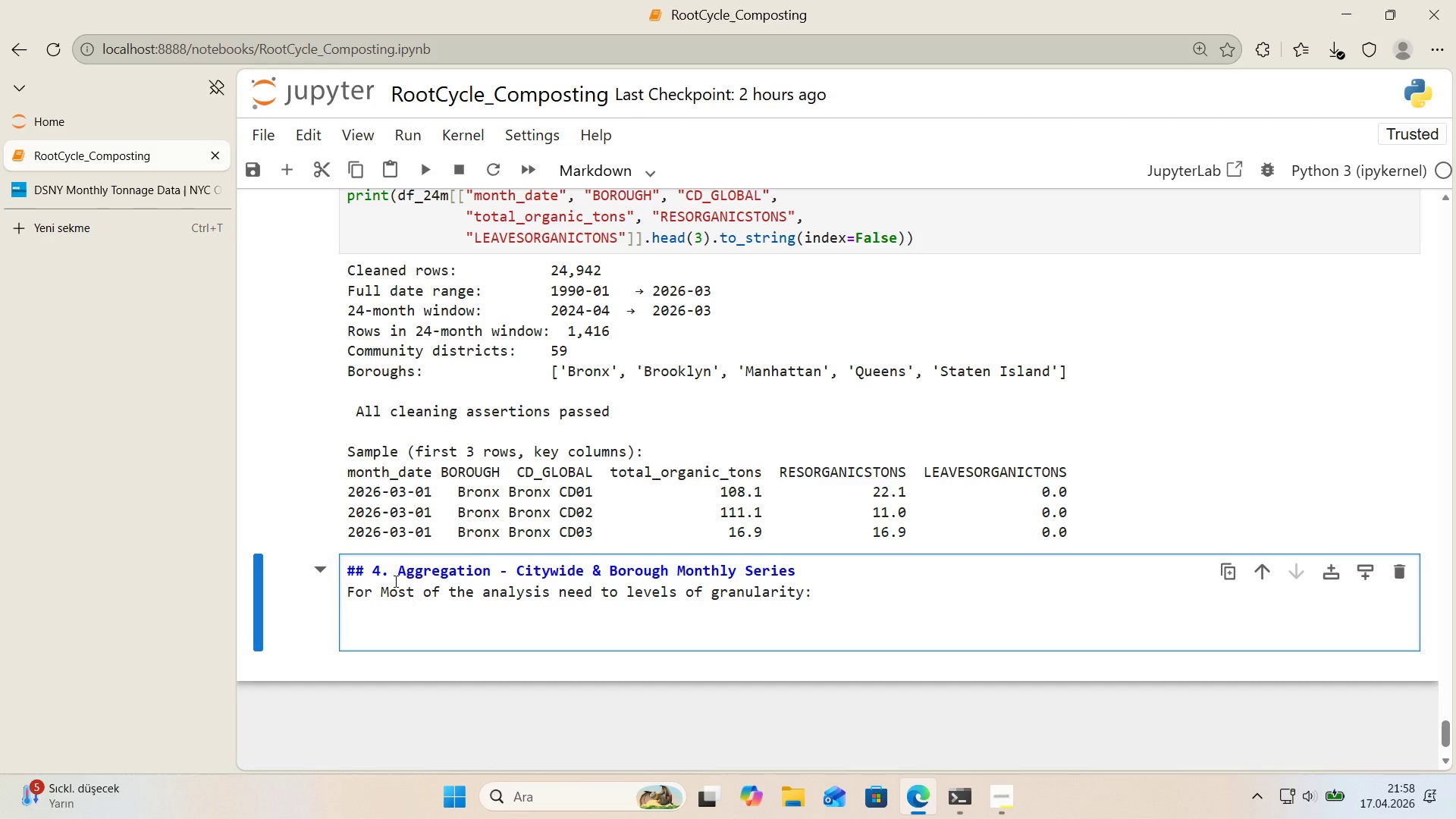 
wait(21.56)
 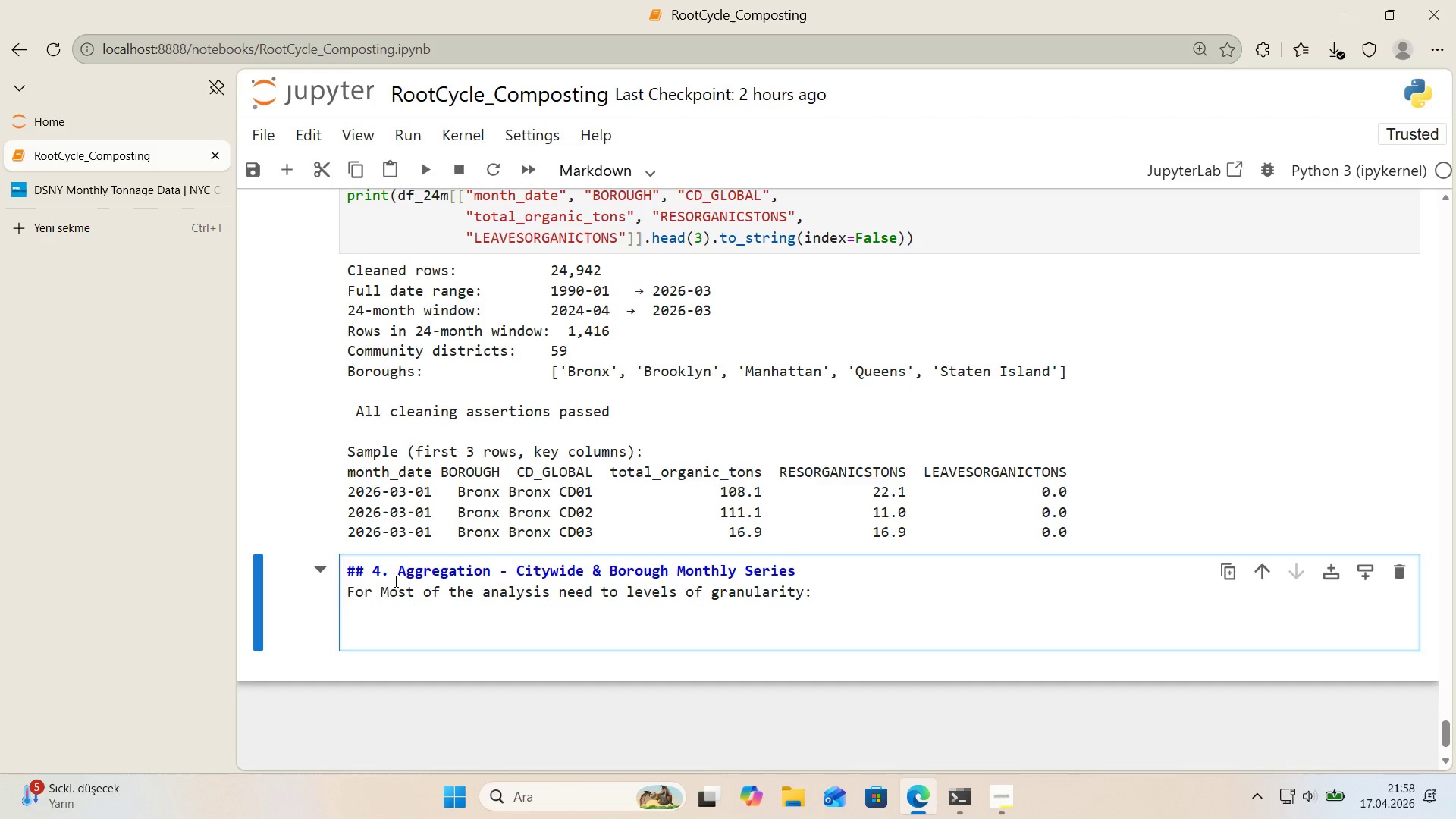 
type(- **C'tyw'de monthly** - one row per month, total organ'c tons summed across al f've boroughs. Th's 's the ser'es decompose seasonally 'n )
key(Backspace)
type(S )
key(Backspace)
key(Backspace)
type( s)
key(Backspace)
type(Sect'on 5an)
key(Backspace)
key(Backspace)
type( and the base l'ne of the )
 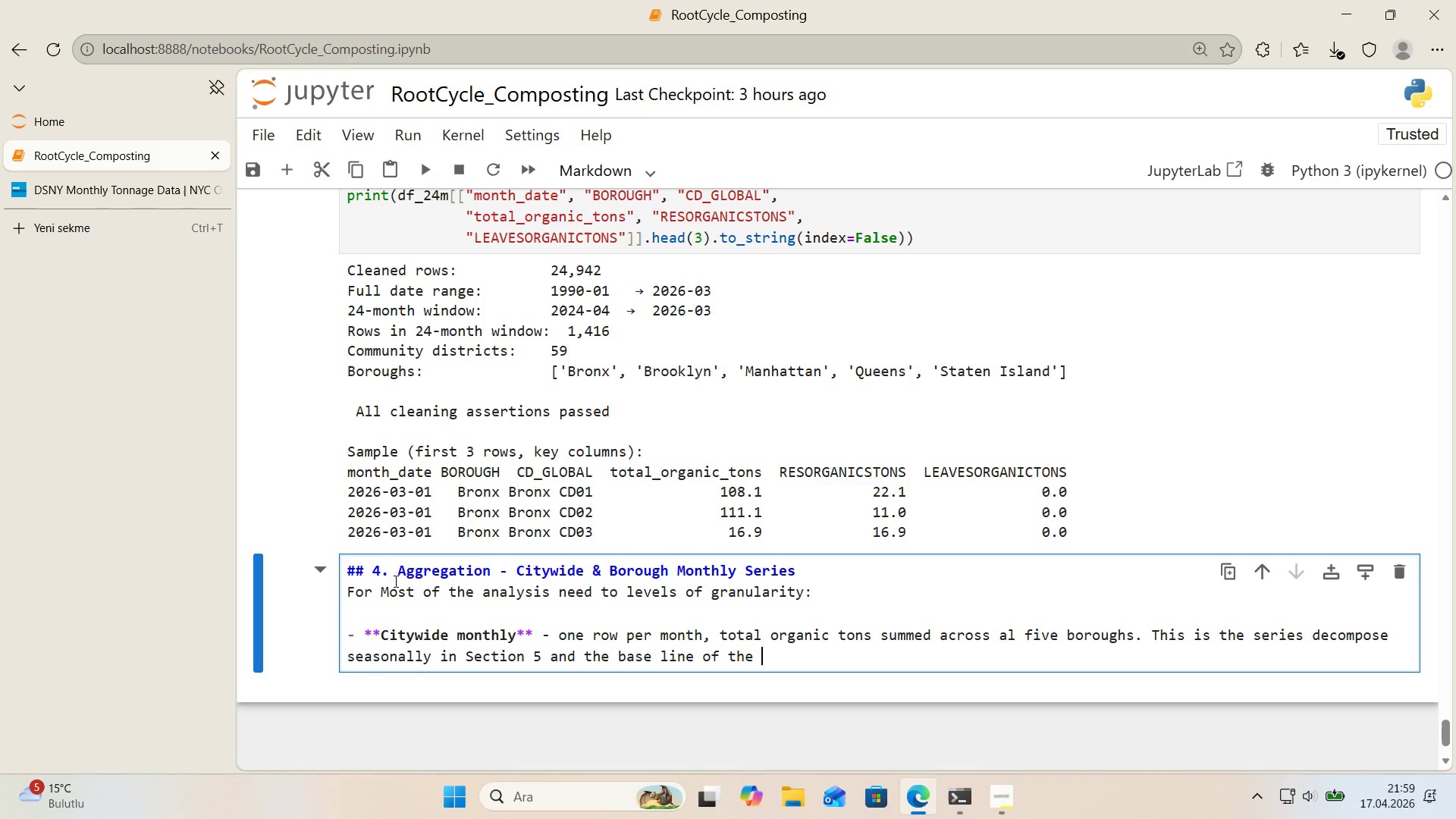 
wait(5.25)
 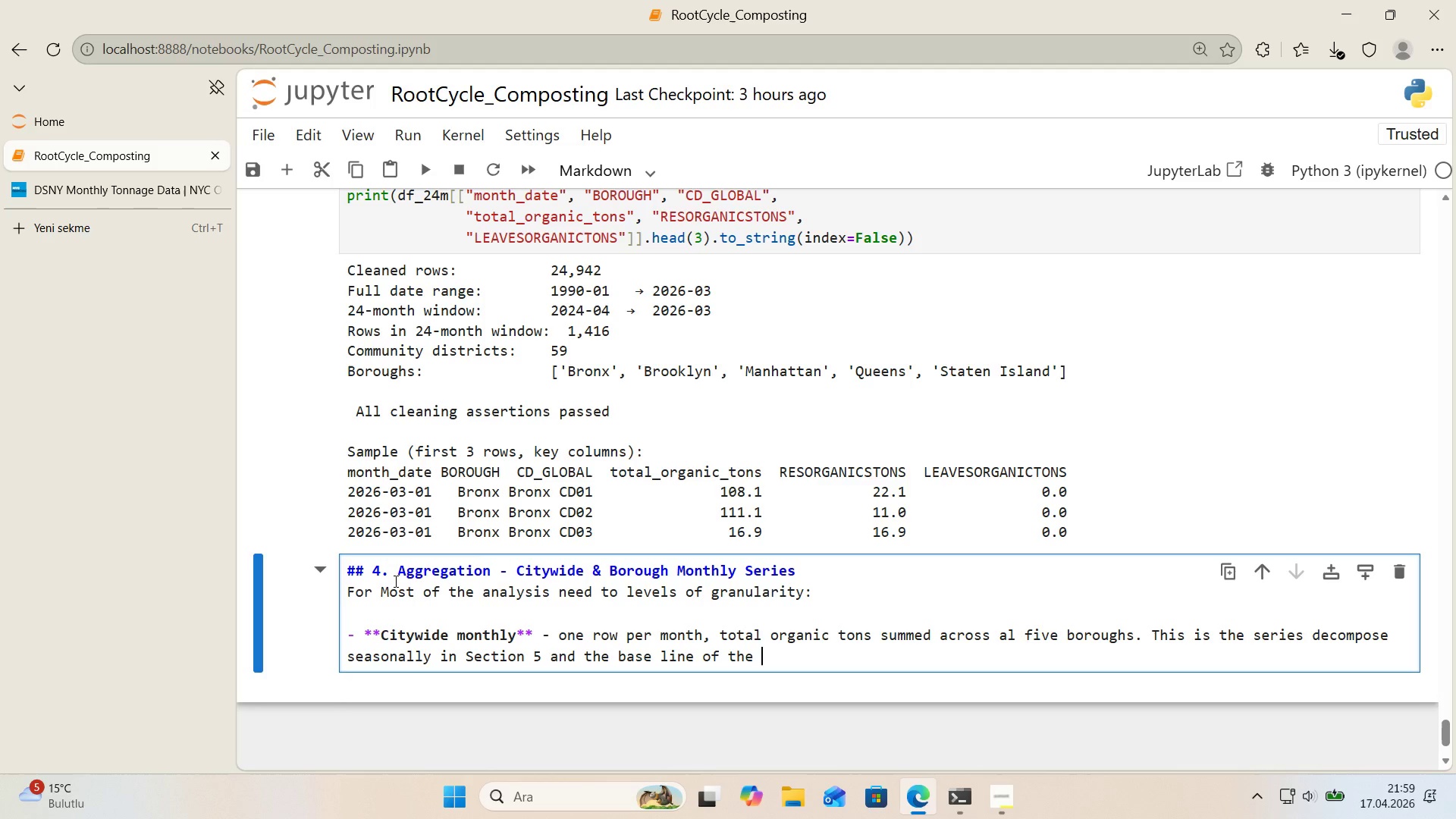 
type('nteract've)
 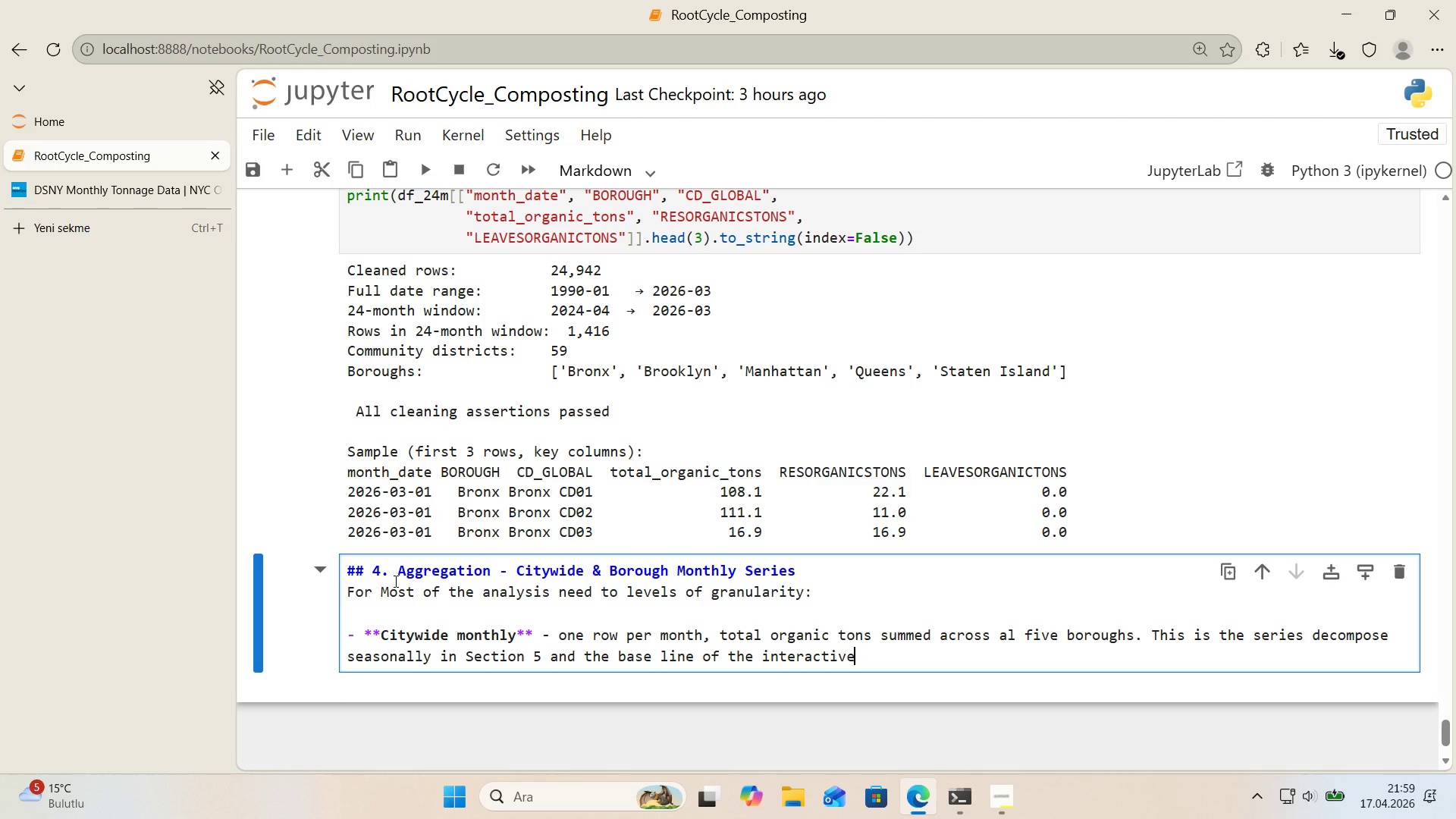 
wait(8.91)
 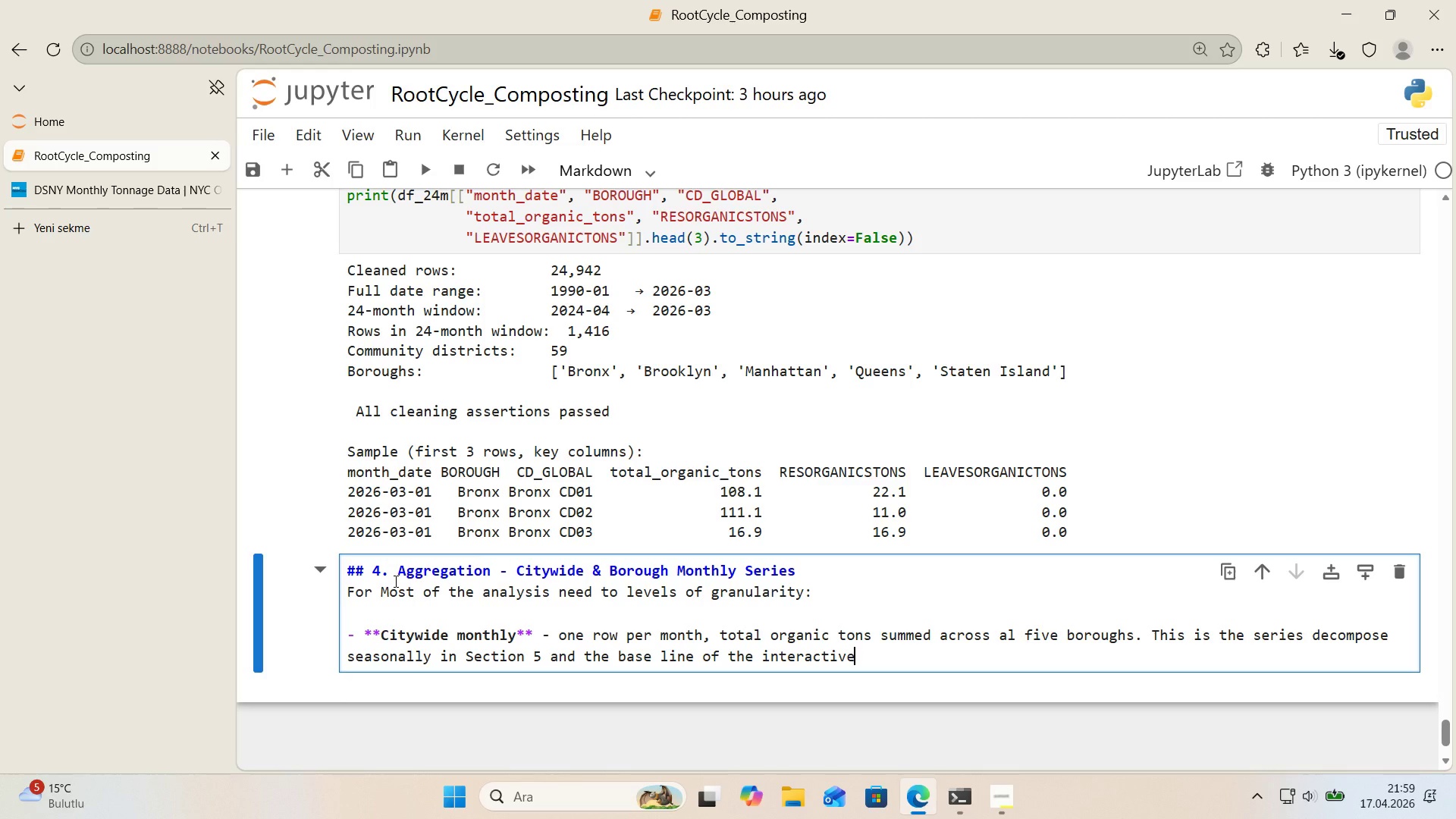 
type( chart 'n Sect'on 7.)
 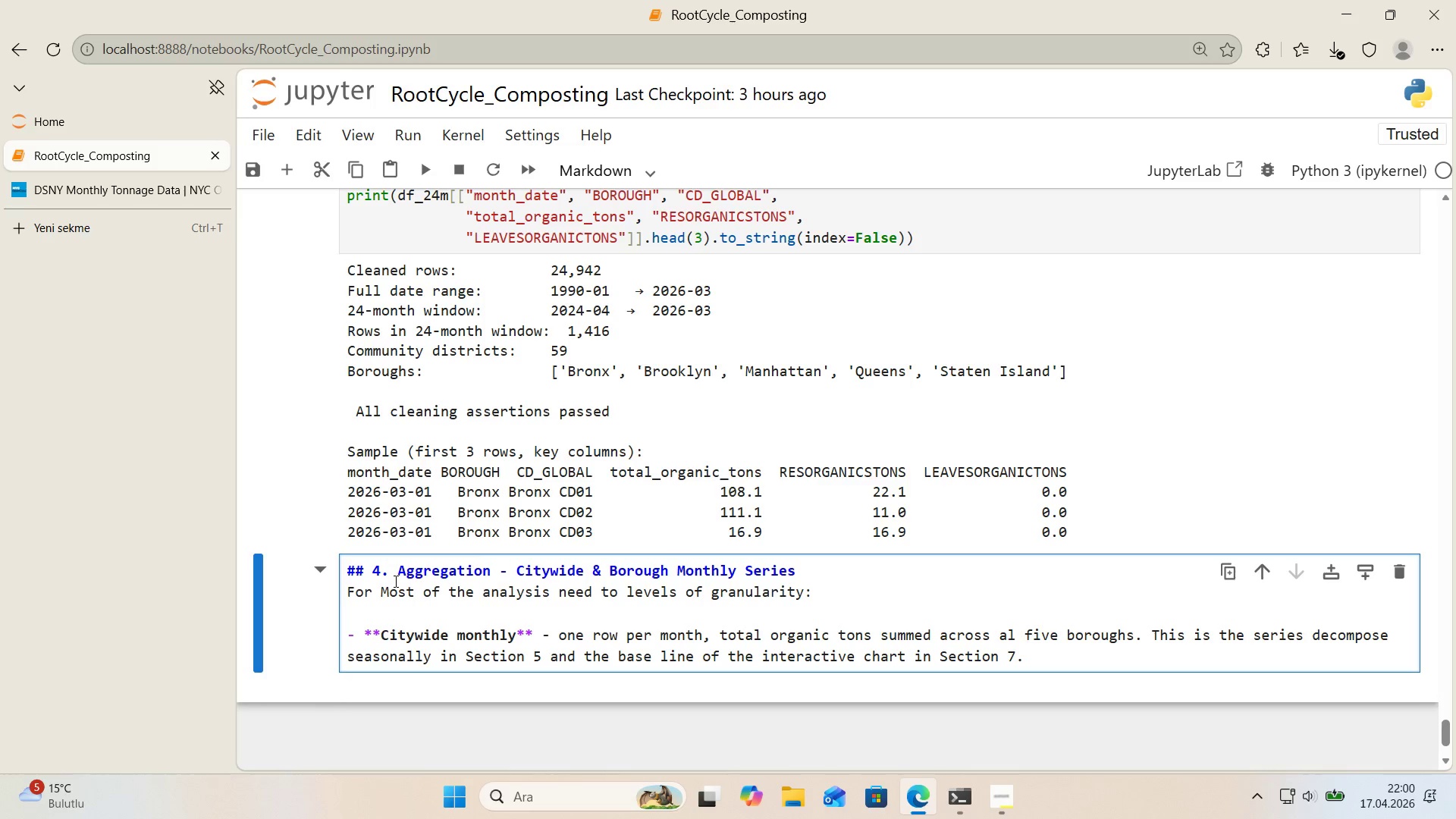 
key(Enter)
 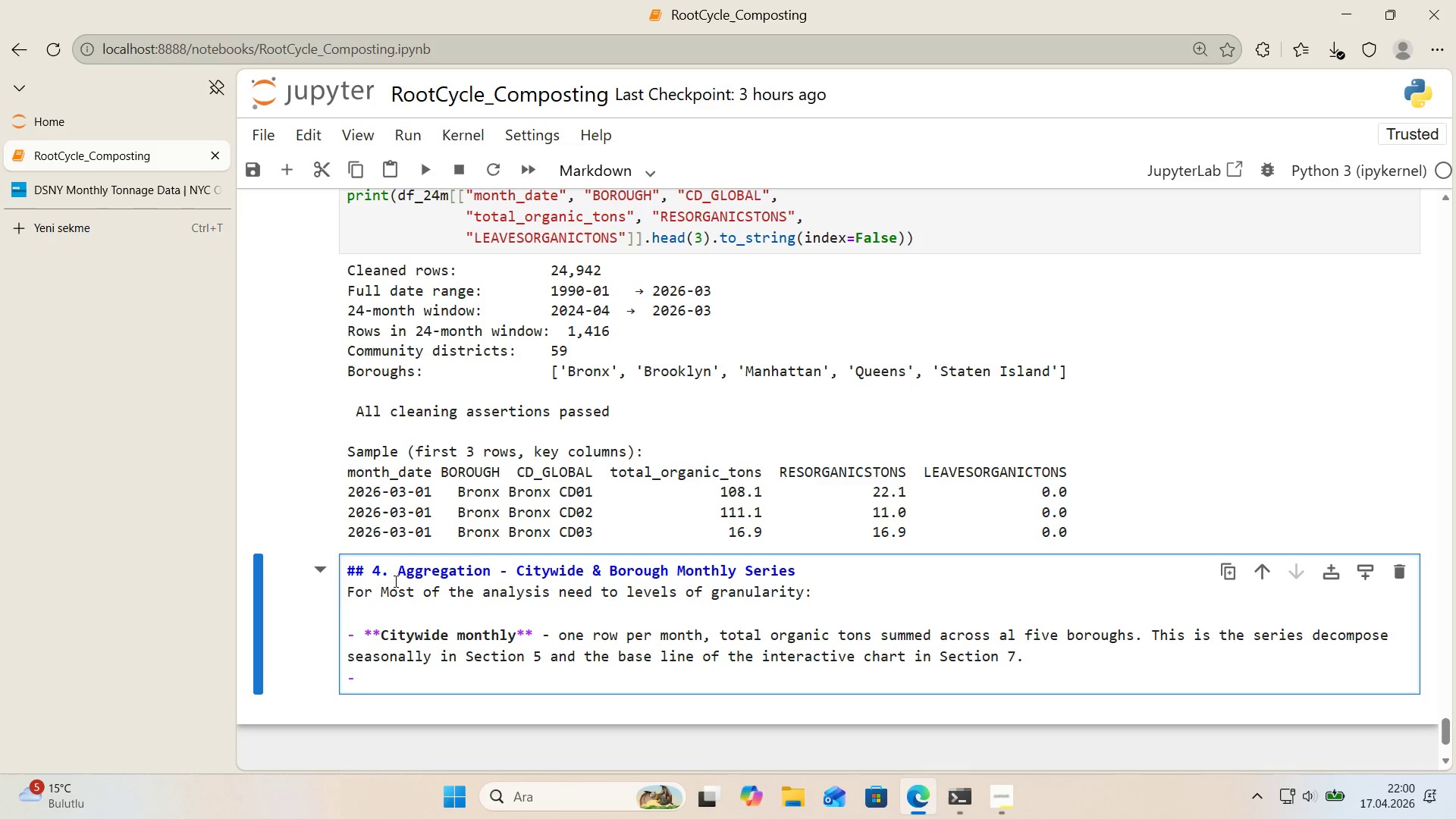 
type(**Bro)
key(Backspace)
key(Backspace)
type(orough monthly** )
 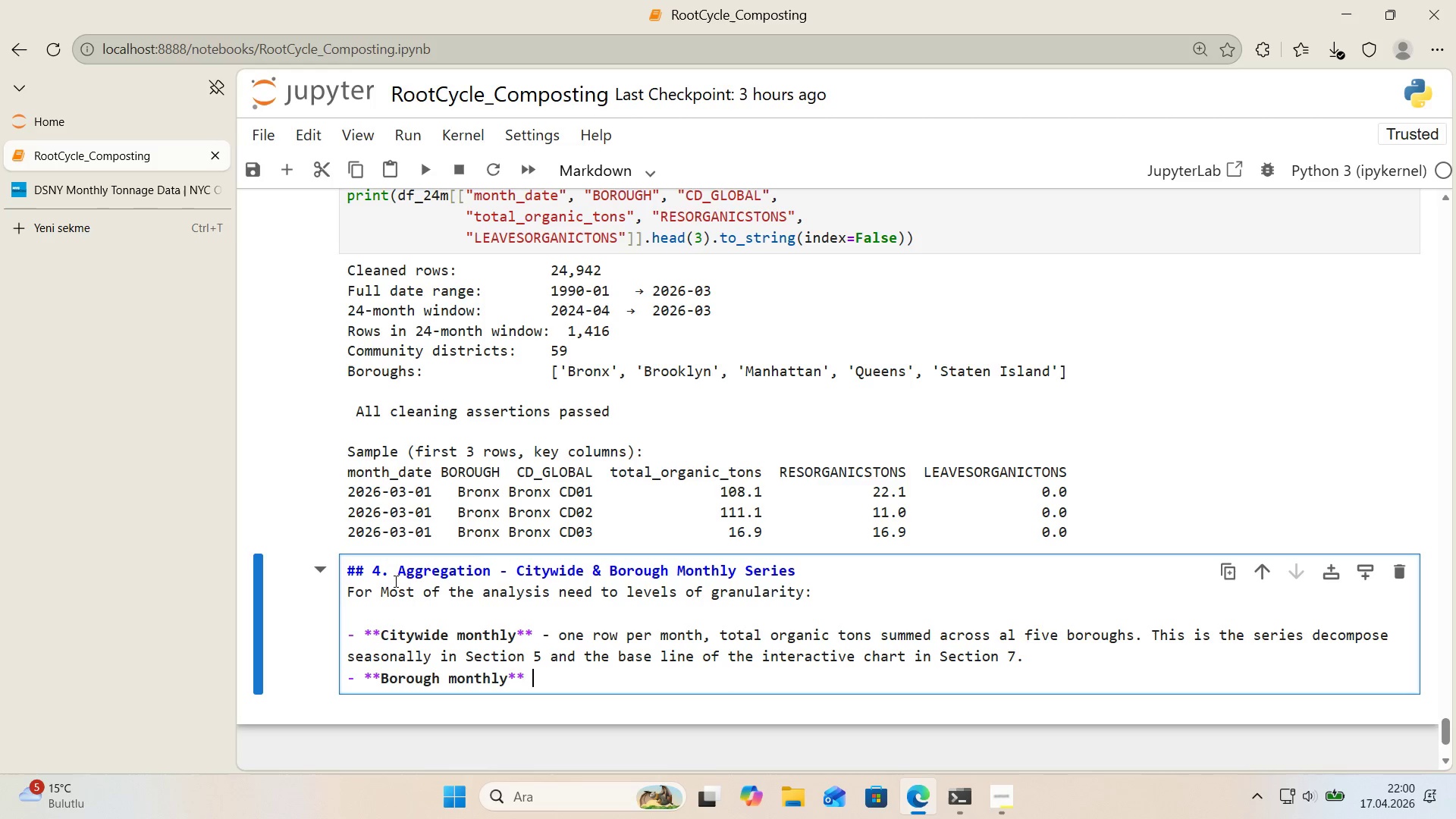 
wait(9.03)
 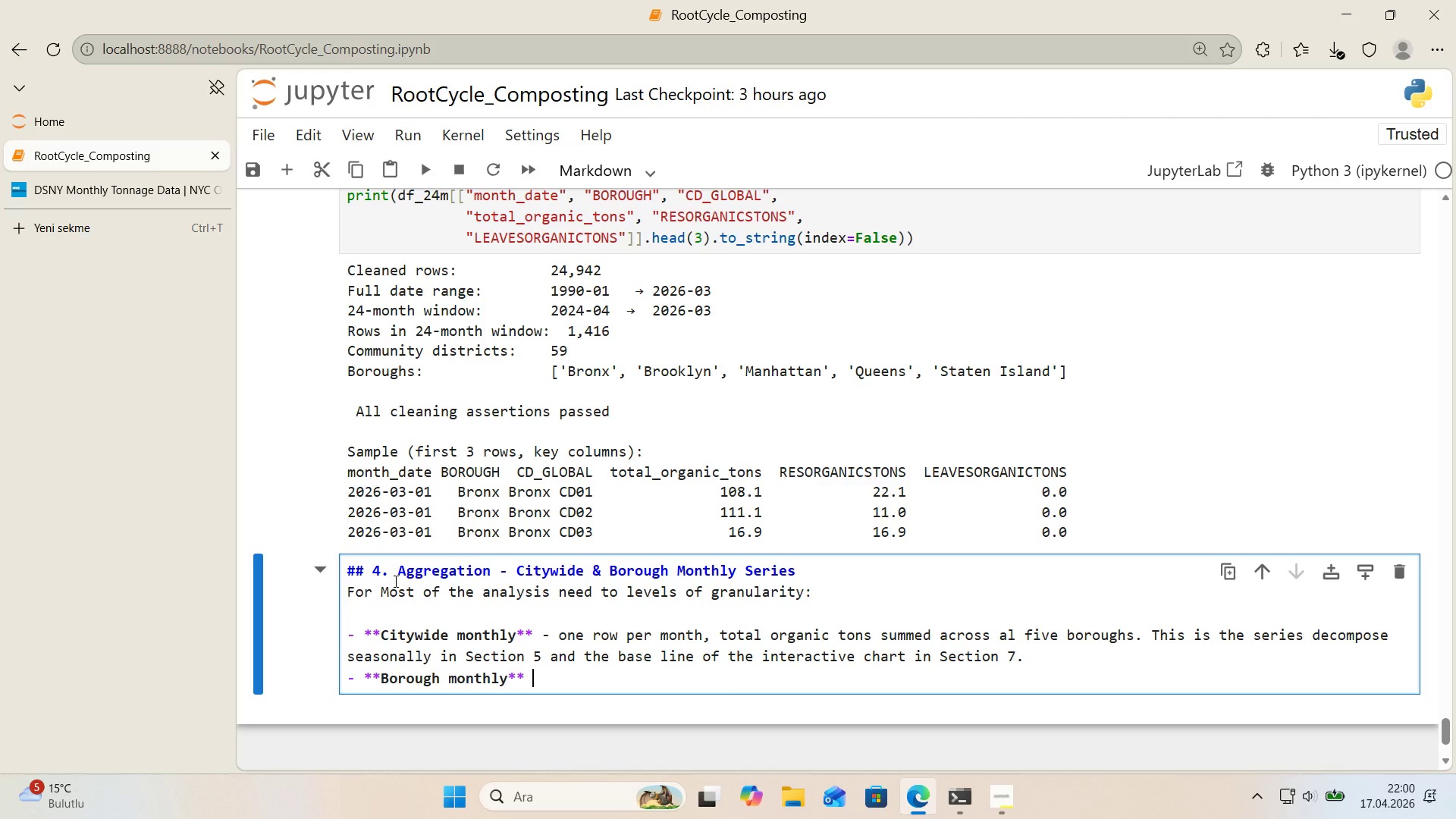 
scroll: coordinate [385, 574], scroll_direction: down, amount: 1.0
 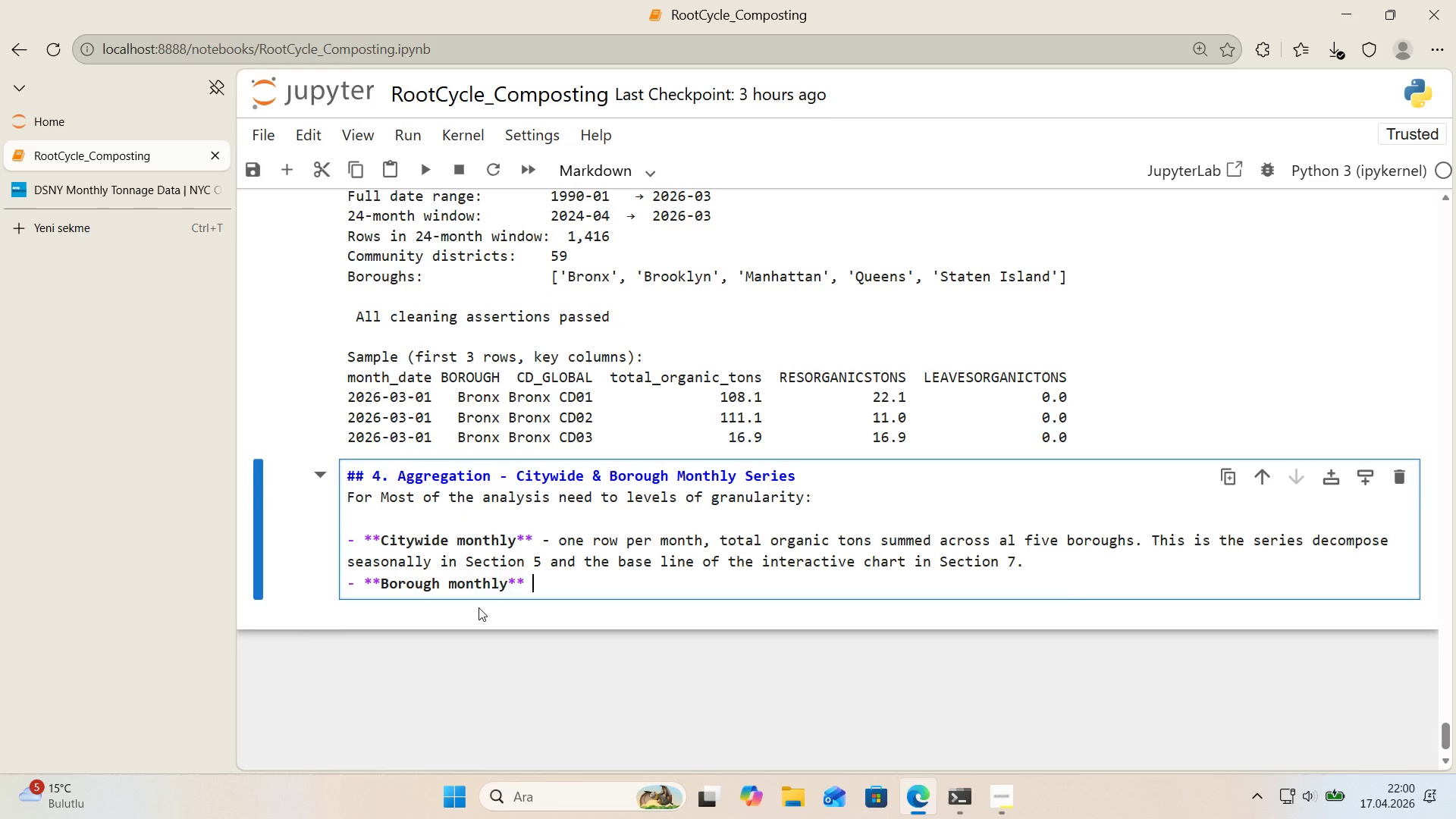 
type(one row per *()
 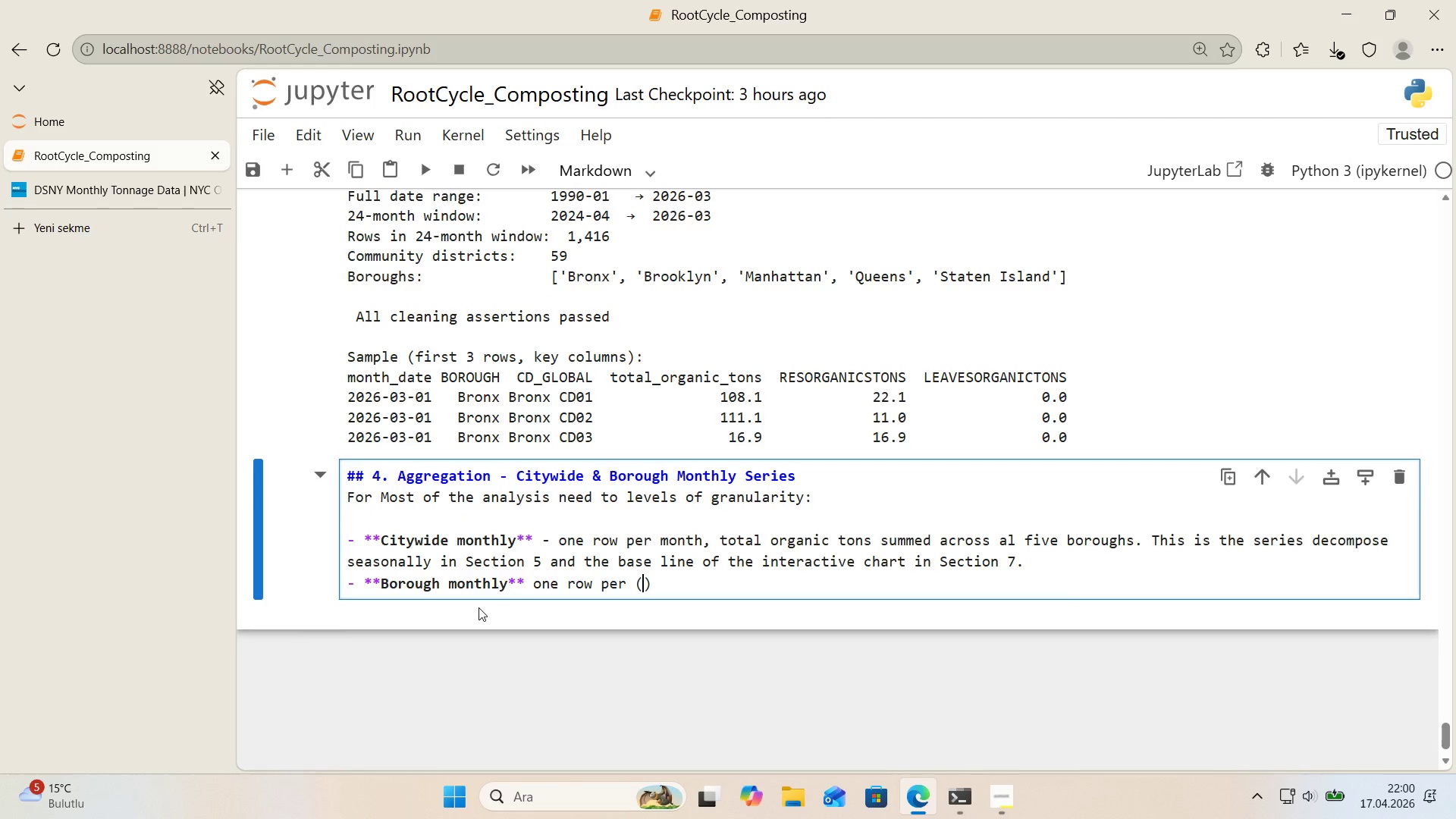 
 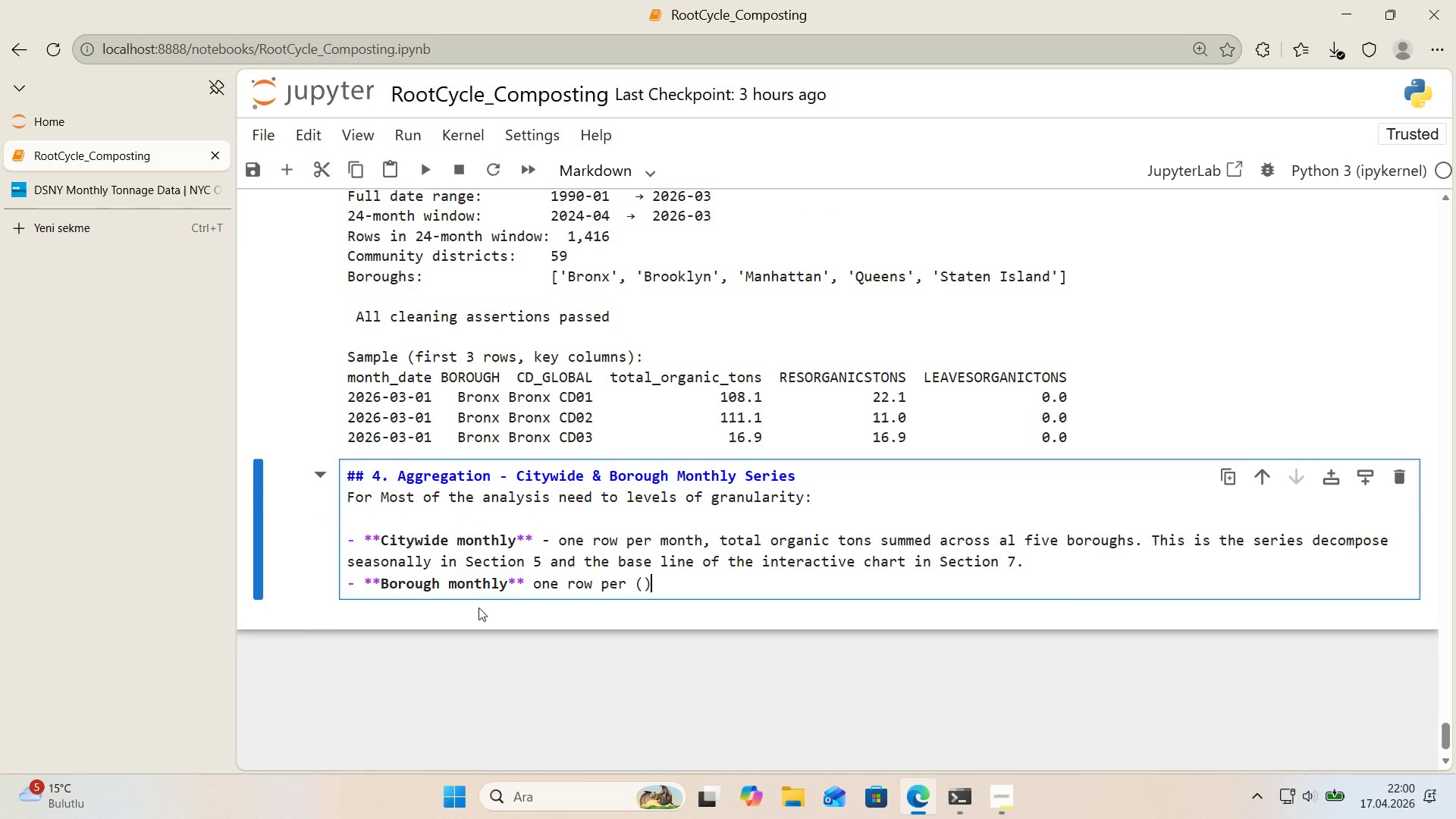 
key(ArrowLeft)
 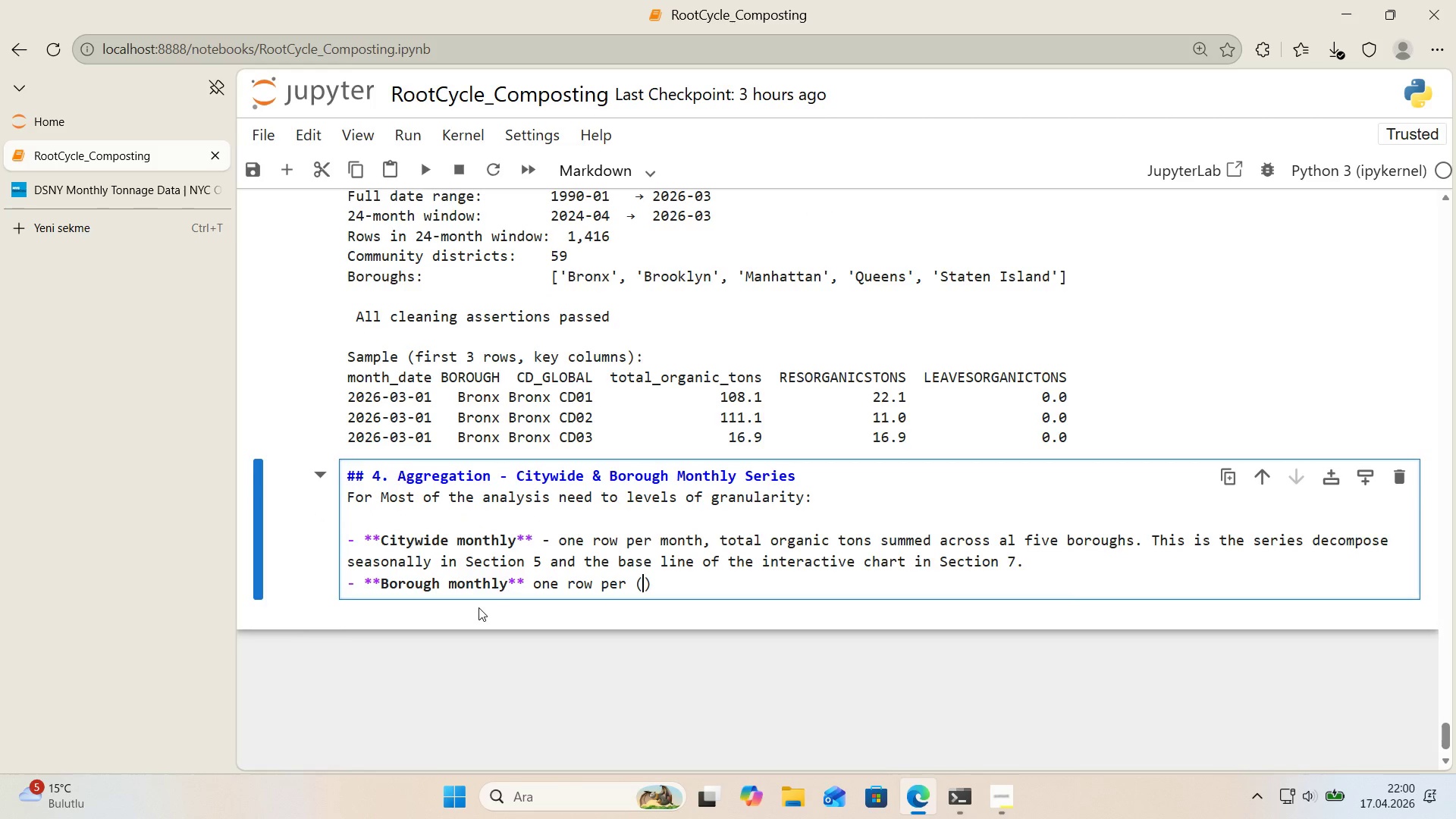 
type(borough, month)
 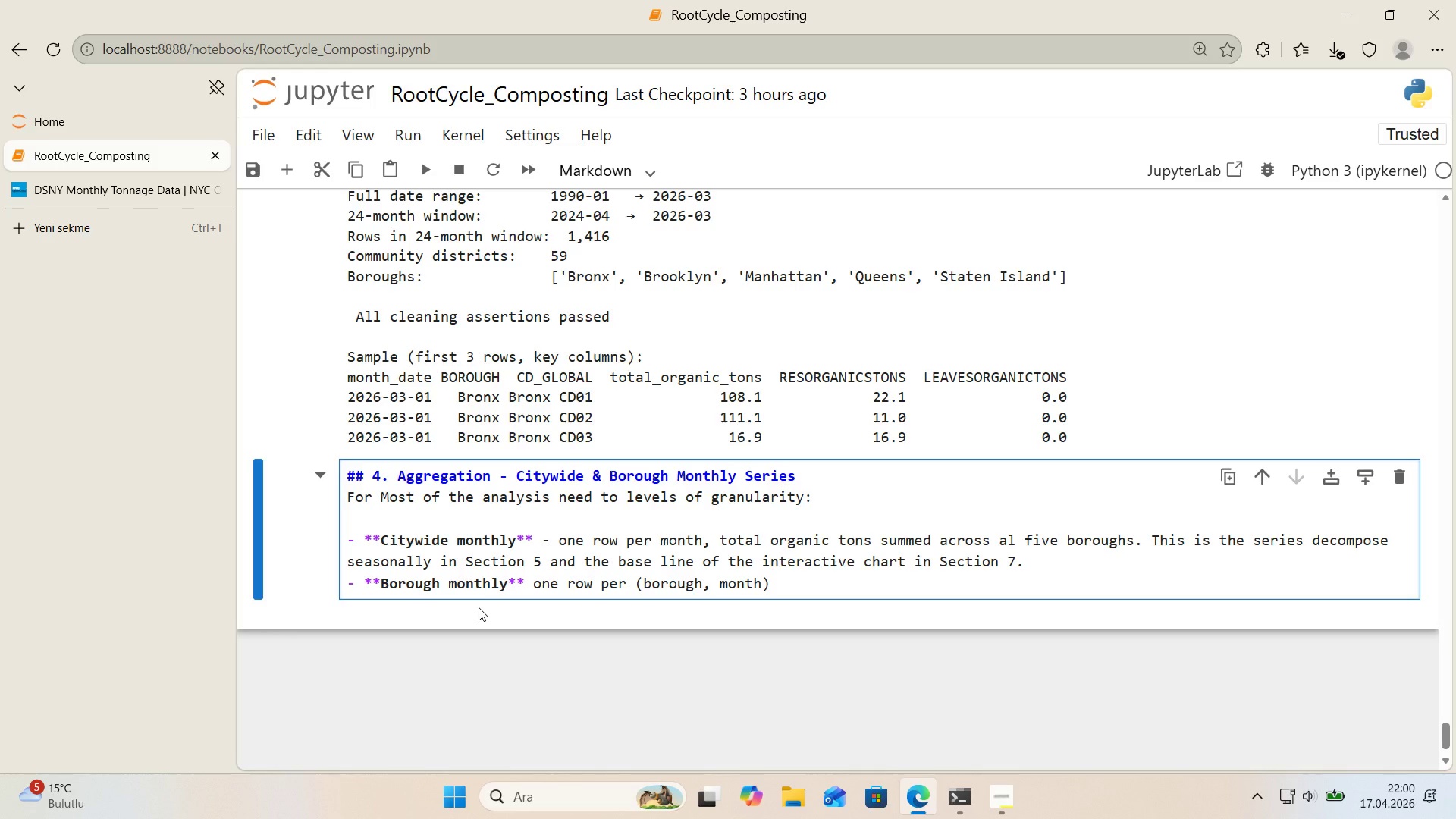 
key(ArrowRight)
 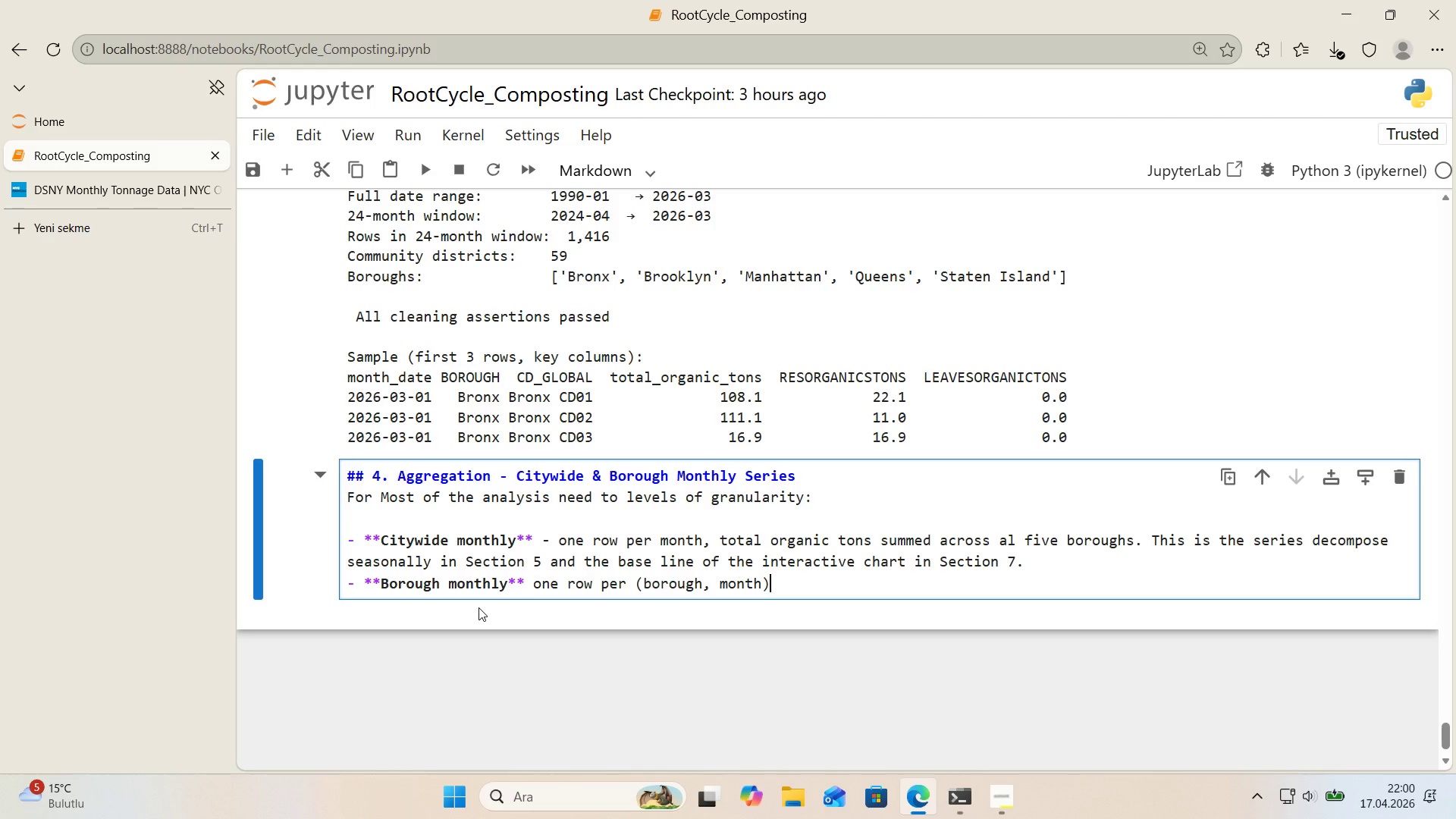 
key(ArrowLeft)
 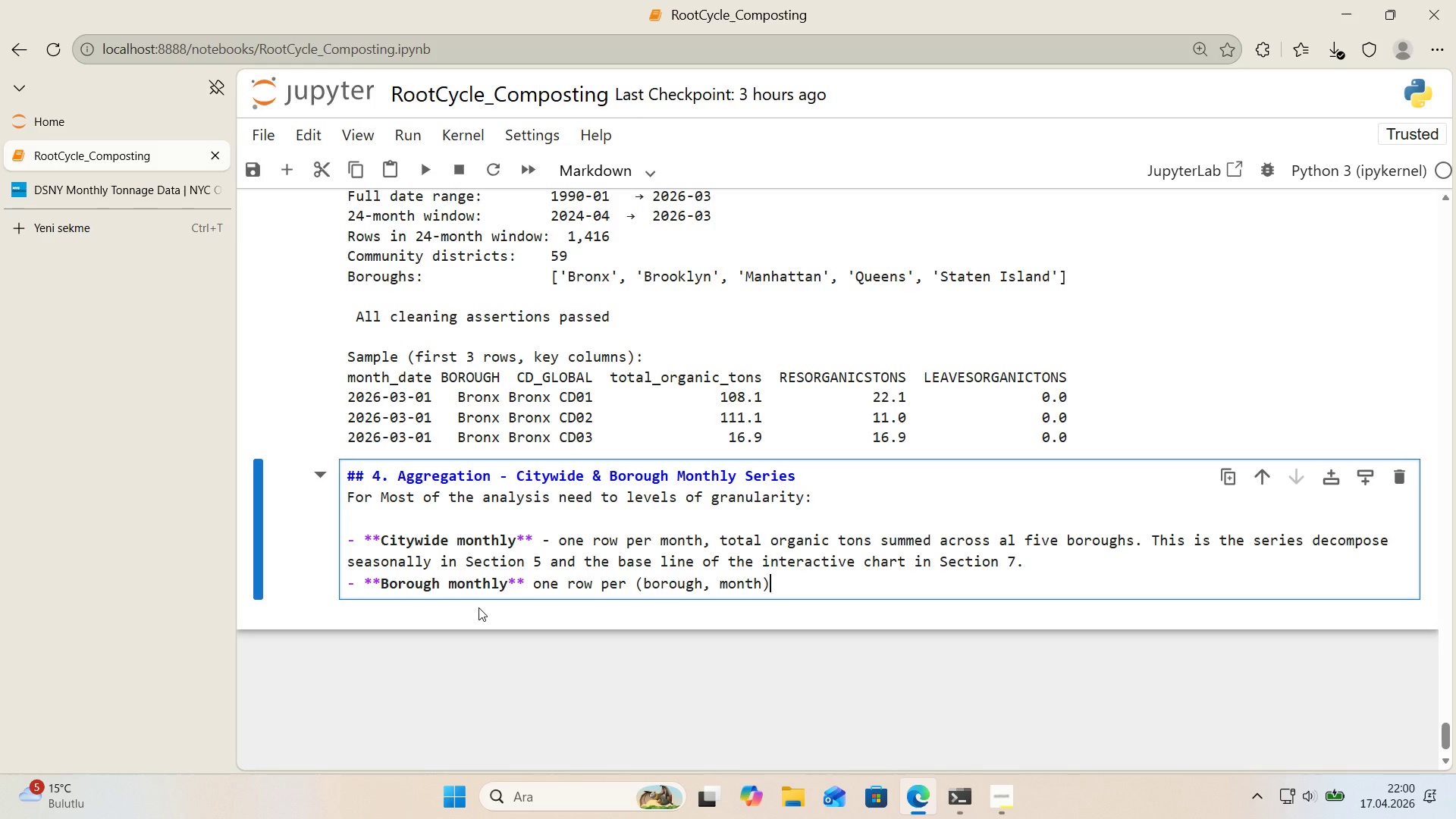 
key(ArrowRight)
 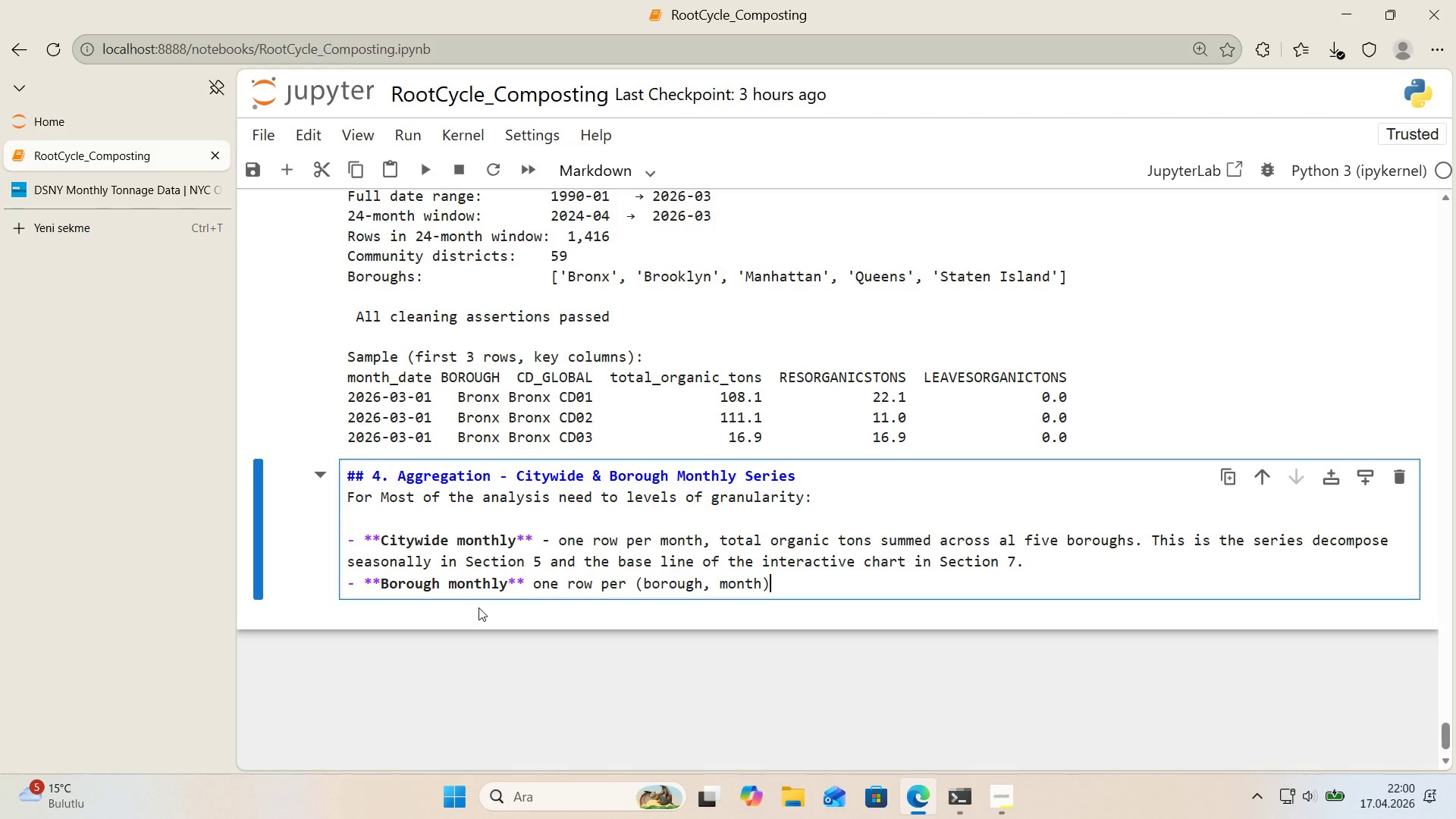 
type( pa'r. Th's 's what the 'nteract've)
 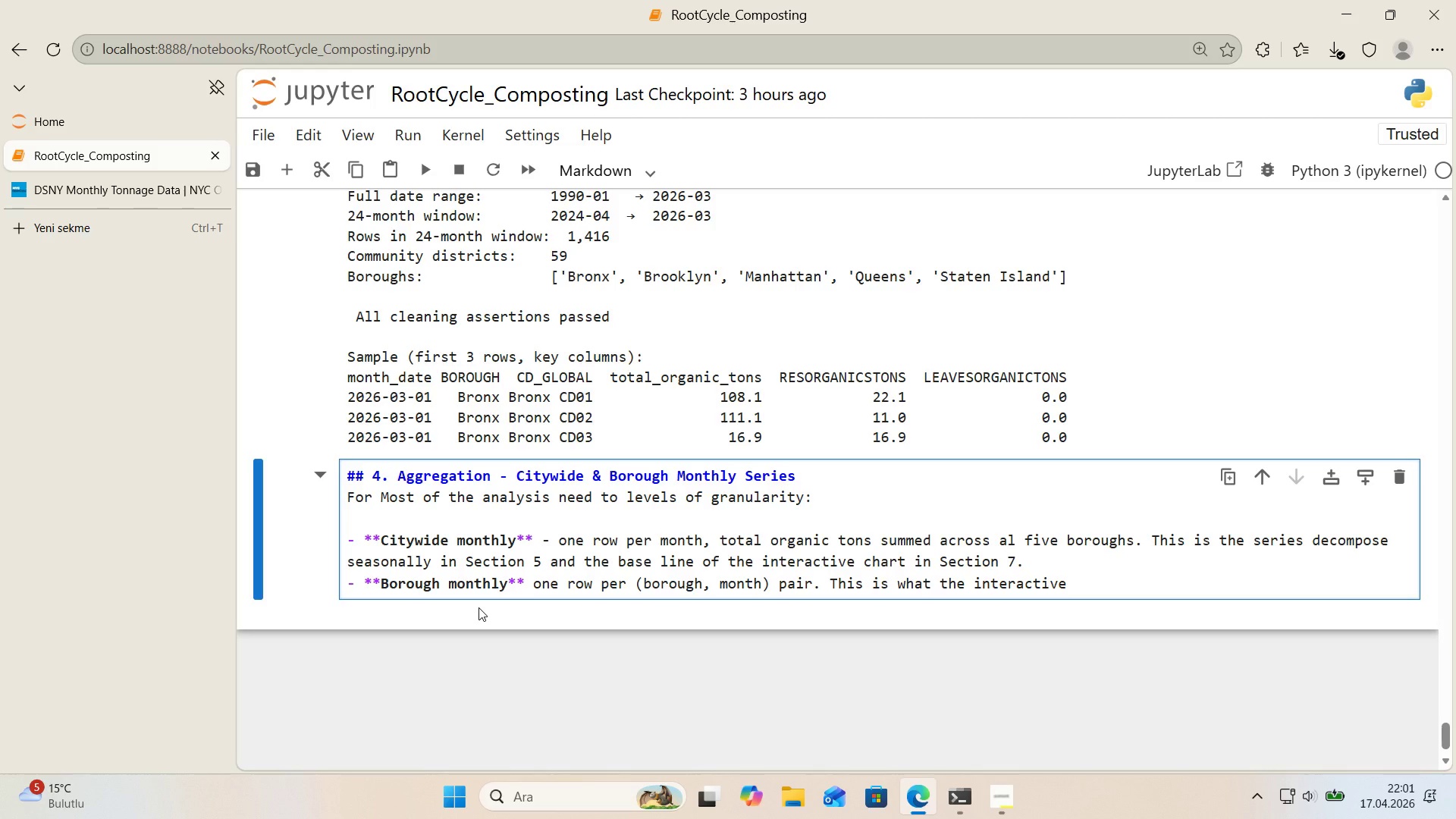 
wait(27.58)
 